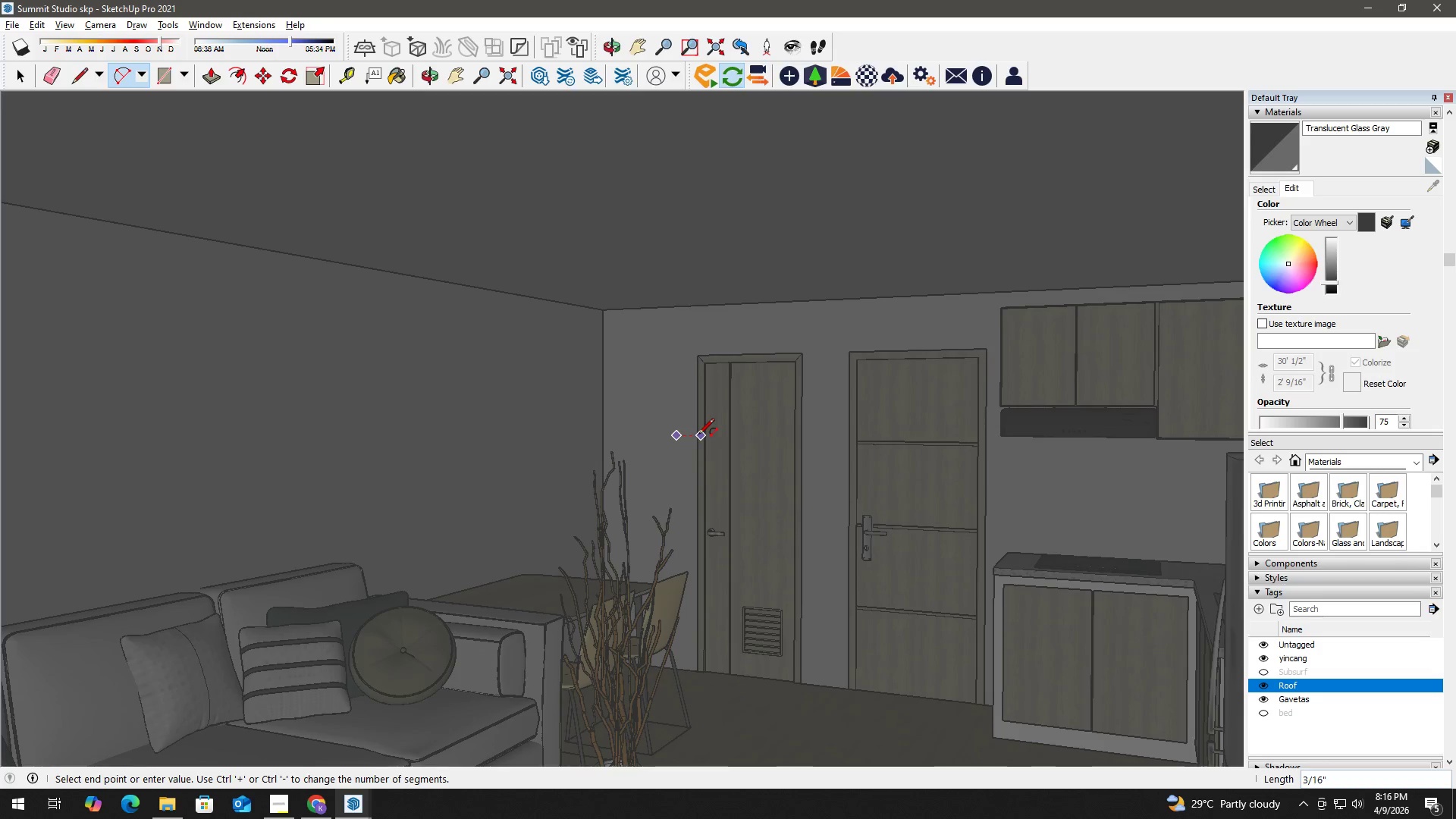 
left_click_drag(start_coordinate=[677, 435], to_coordinate=[699, 436])
 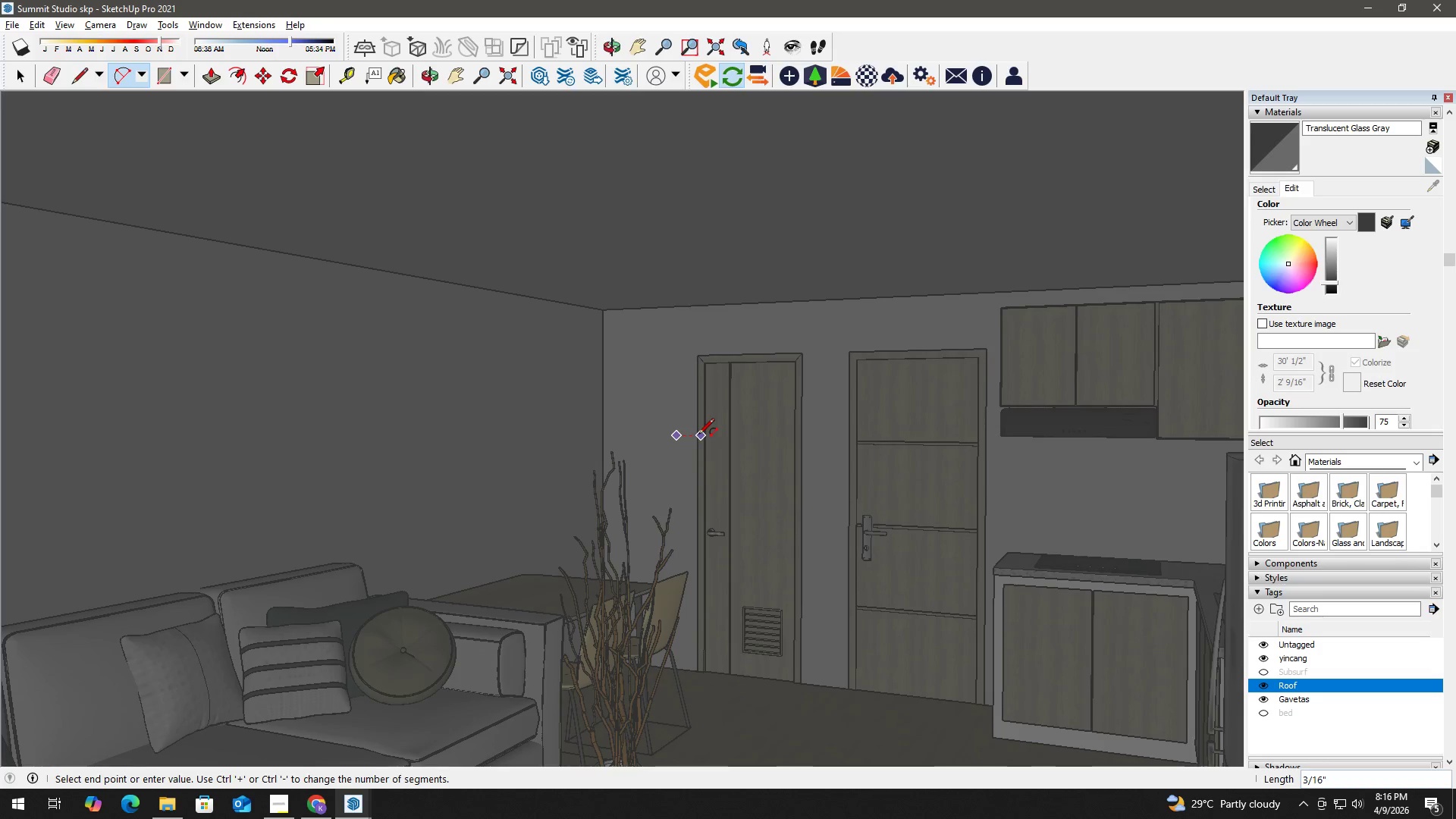 
key(Space)
 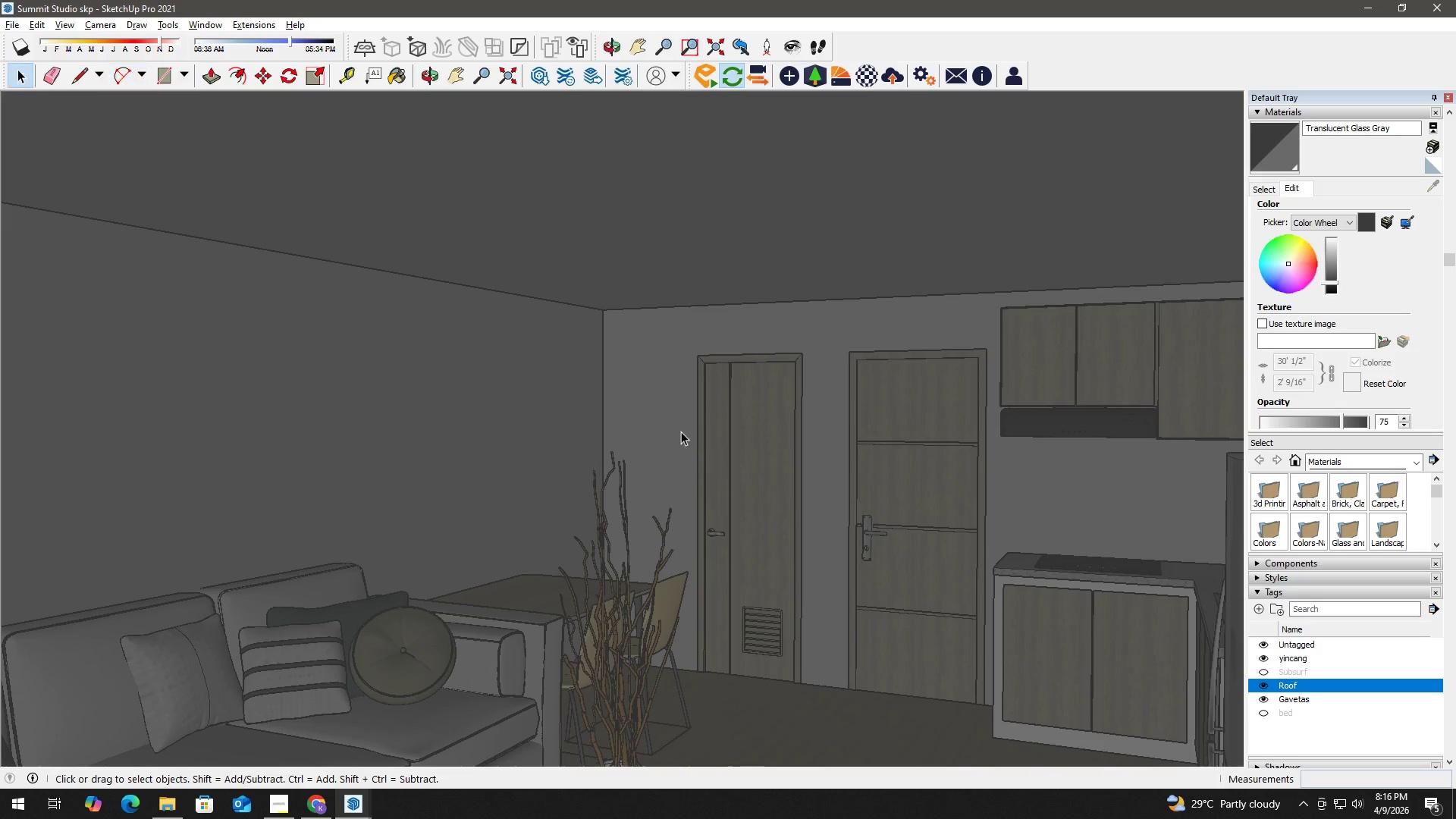 
key(Escape)
 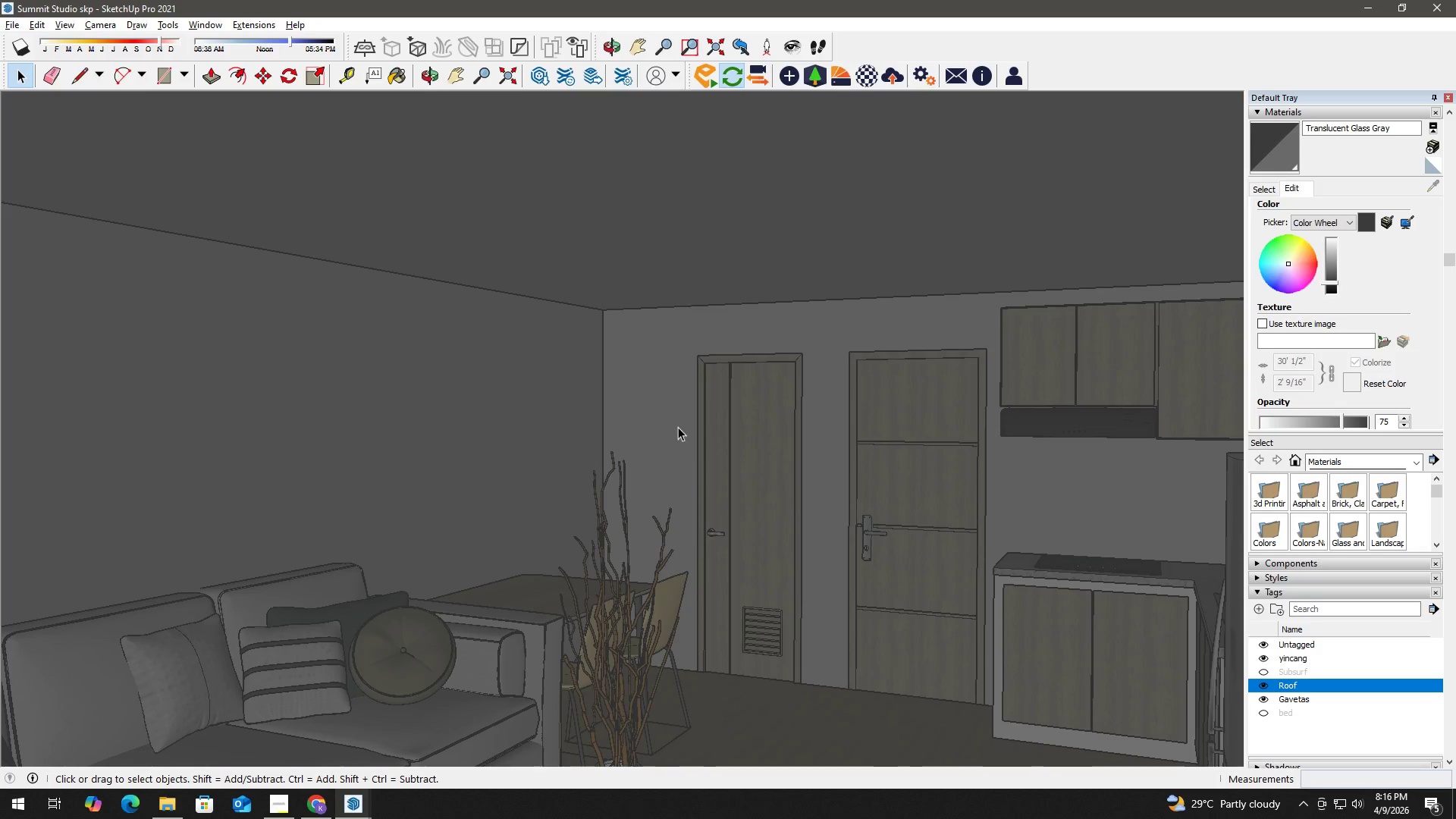 
key(H)
 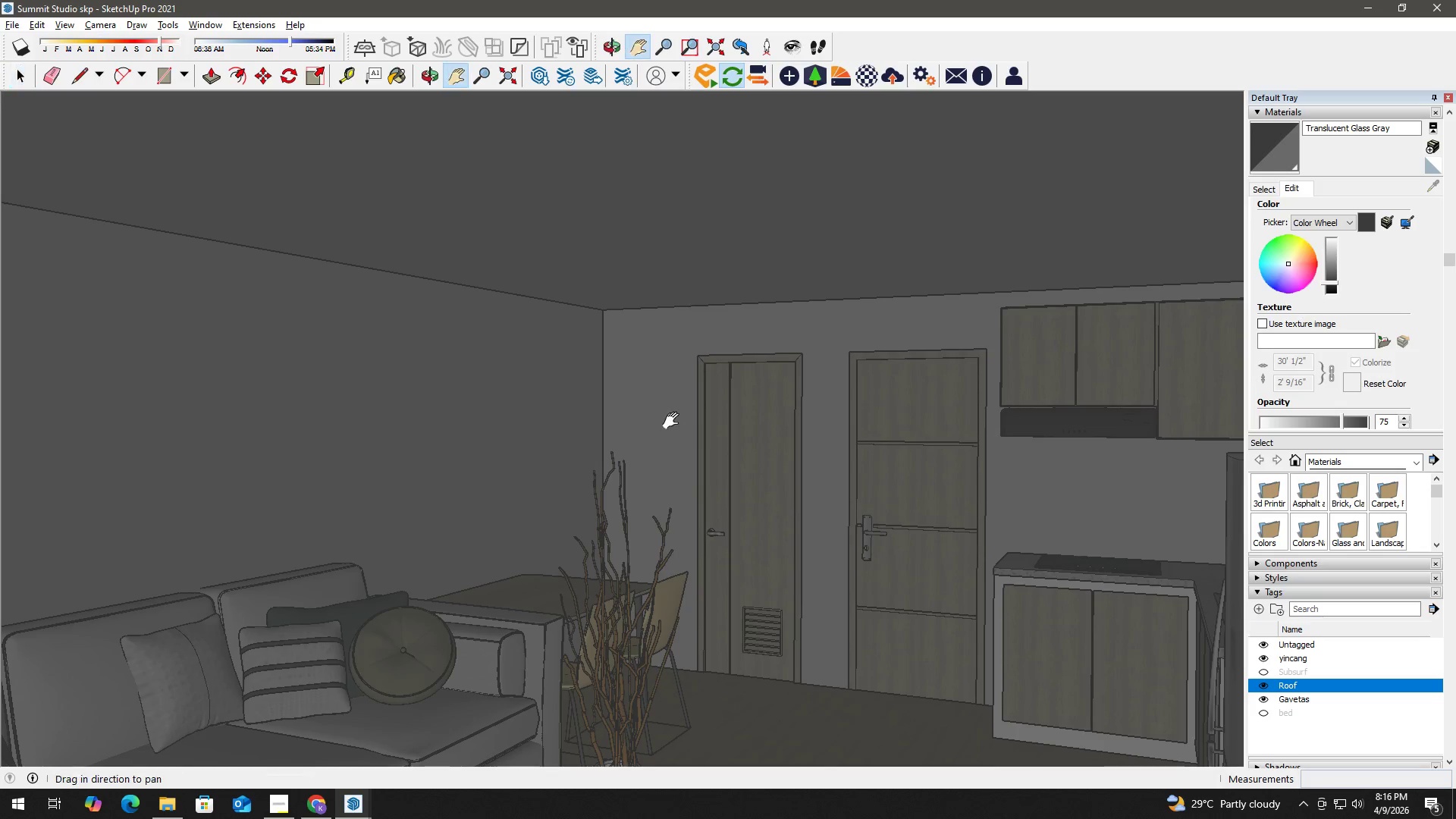 
left_click_drag(start_coordinate=[673, 421], to_coordinate=[806, 425])
 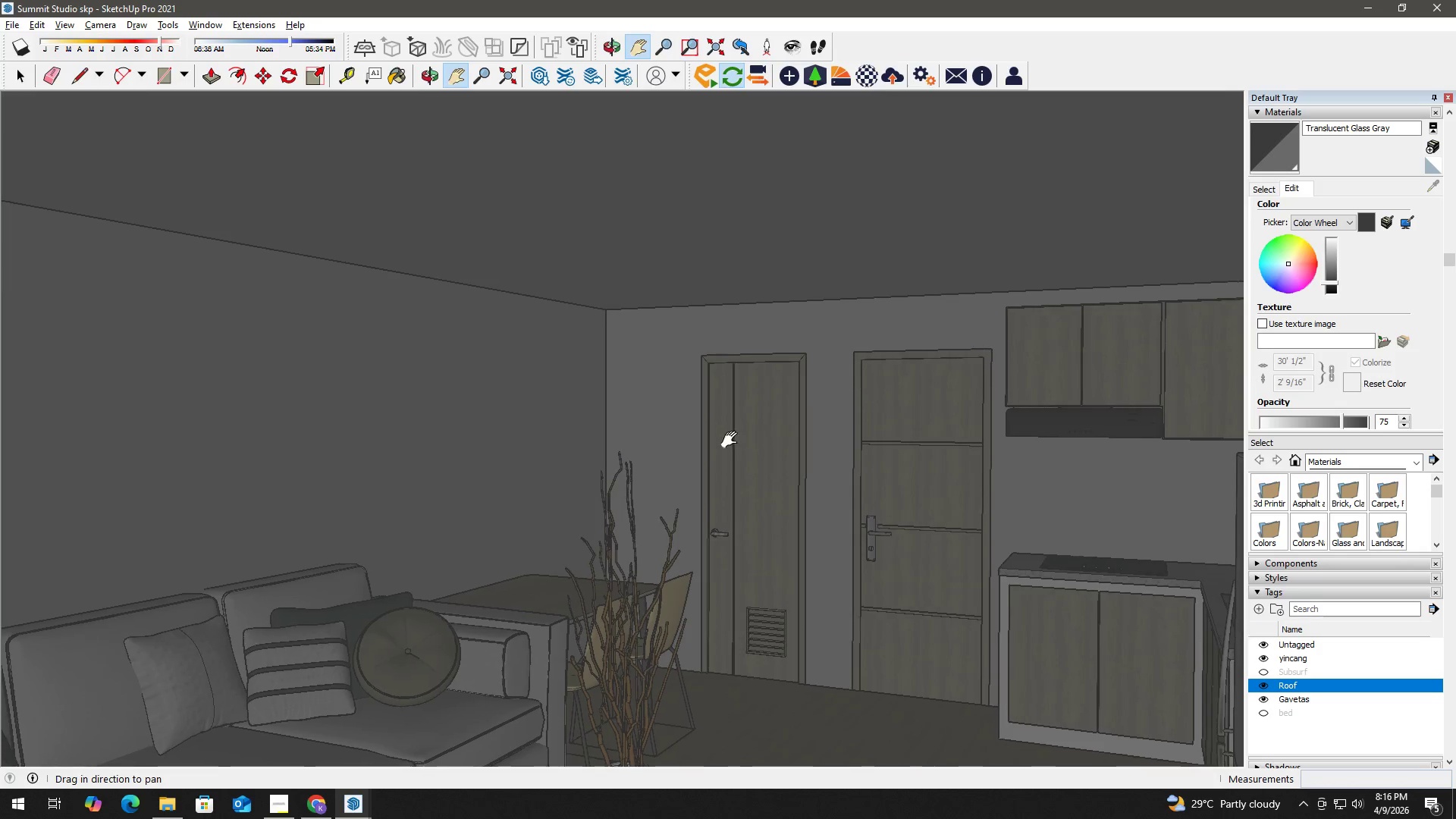 
scroll: coordinate [615, 481], scroll_direction: up, amount: 30.0
 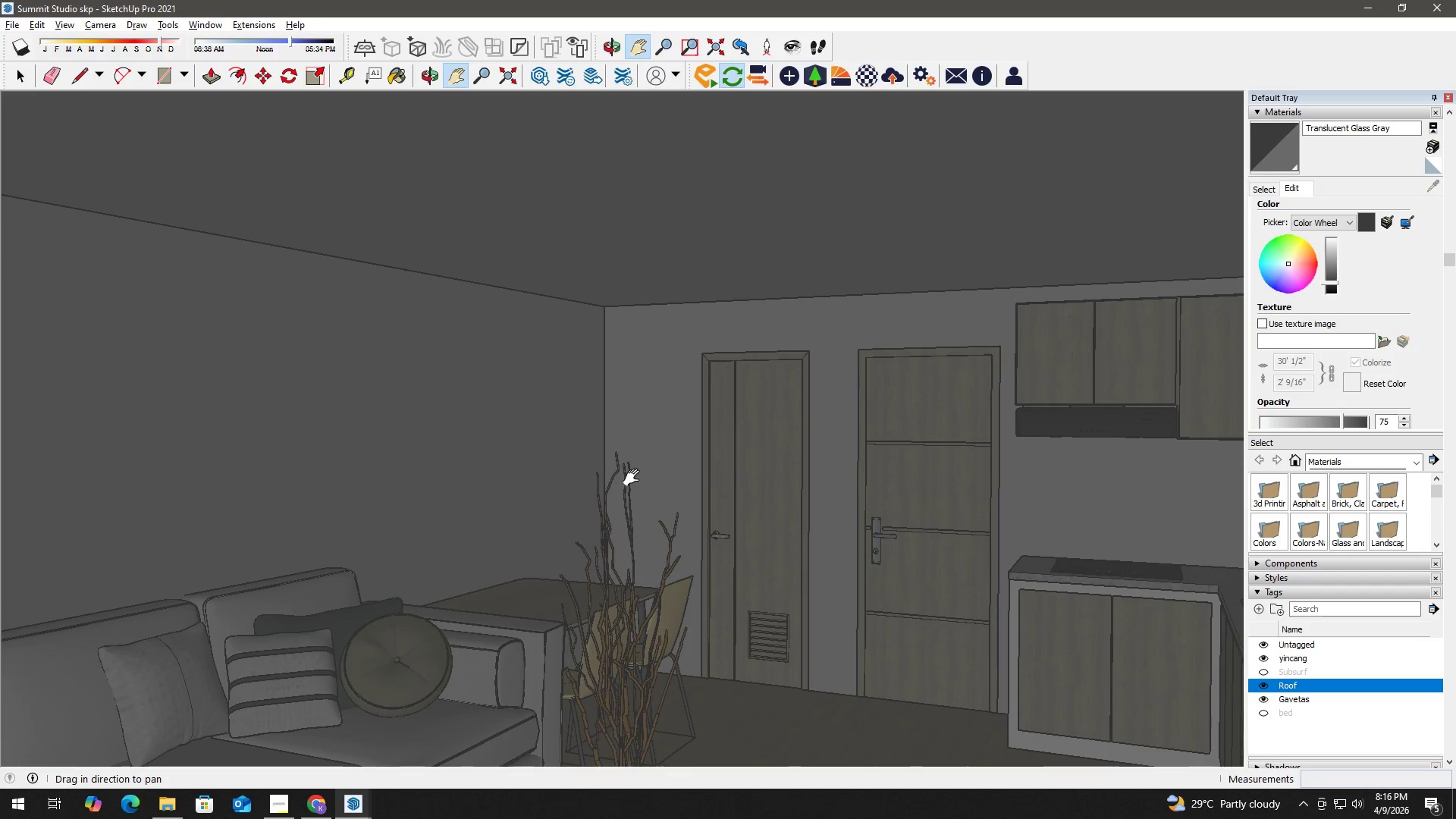 
hold_key(key=W, duration=0.59)
 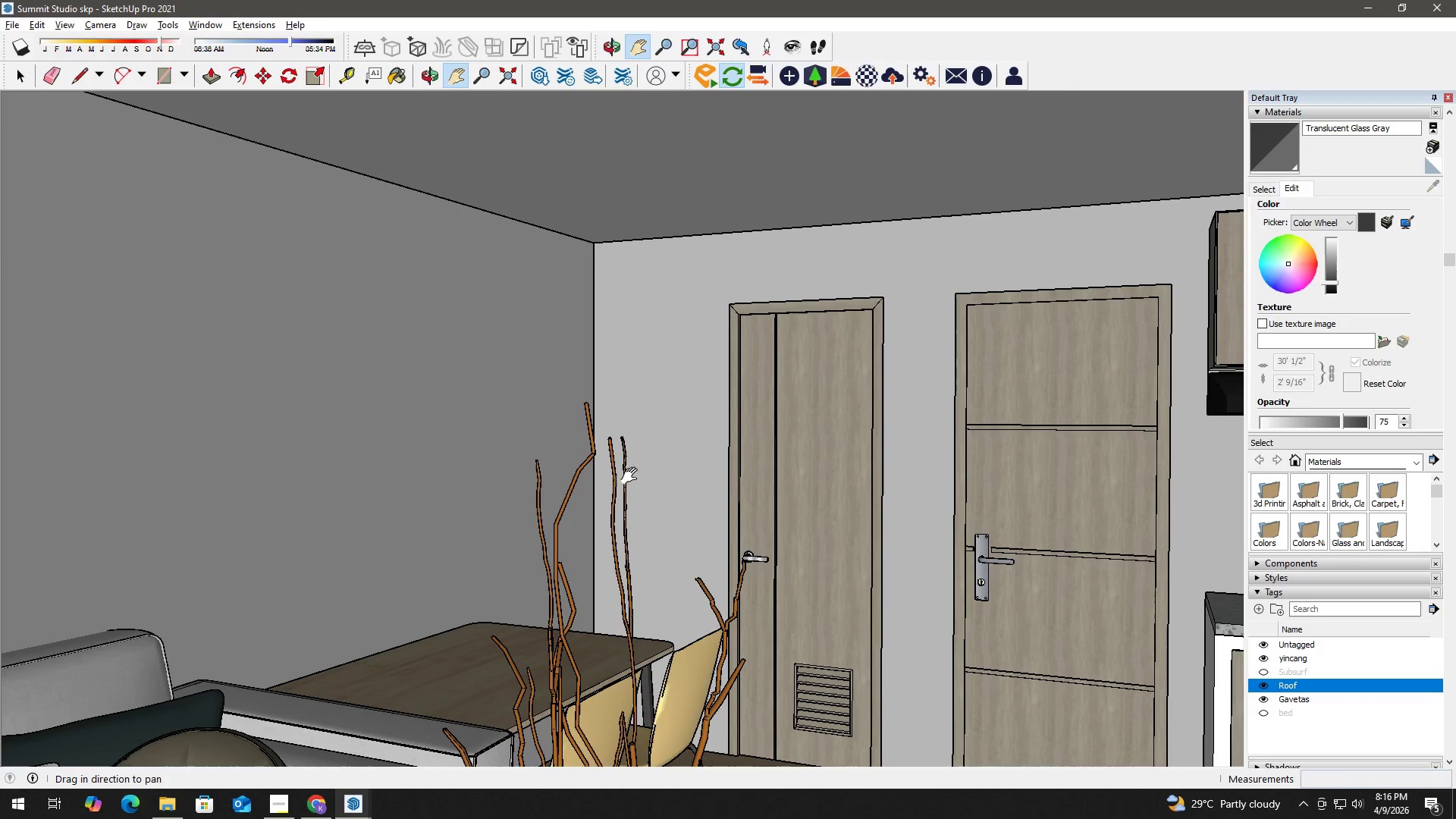 
scroll: coordinate [632, 479], scroll_direction: up, amount: 13.0
 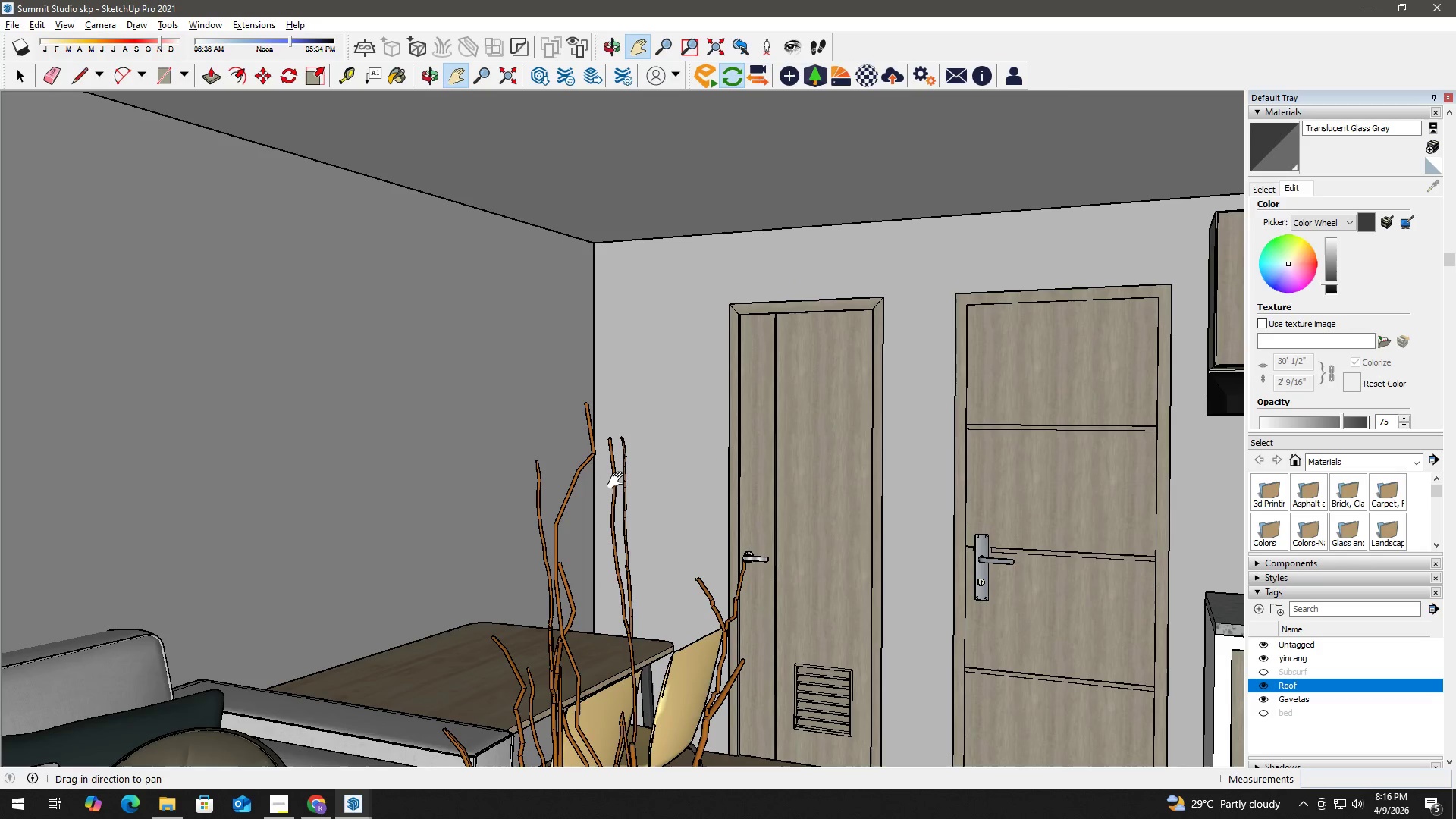 
key(S)
 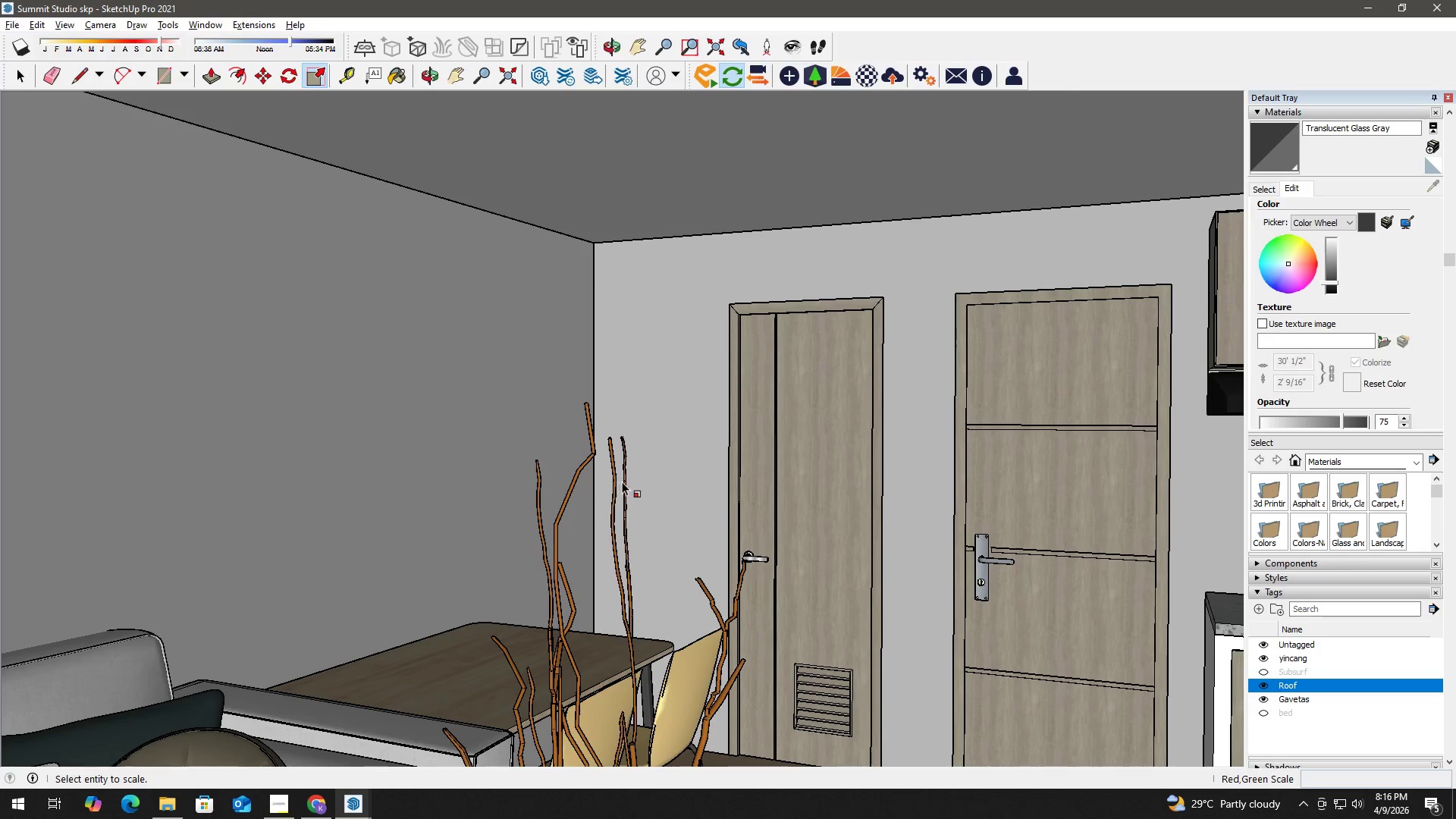 
hold_key(key=A, duration=0.36)
 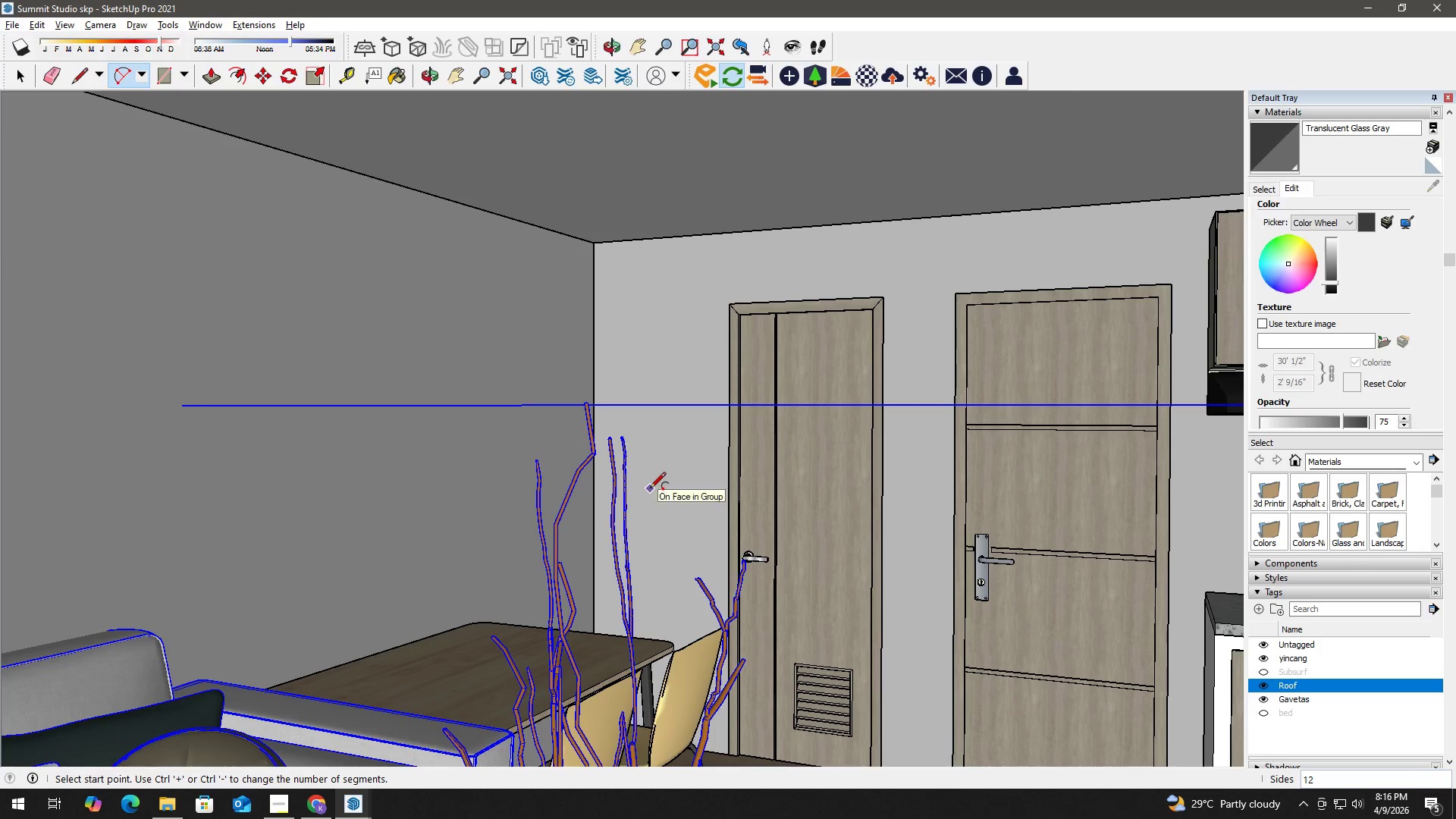 
key(Space)
 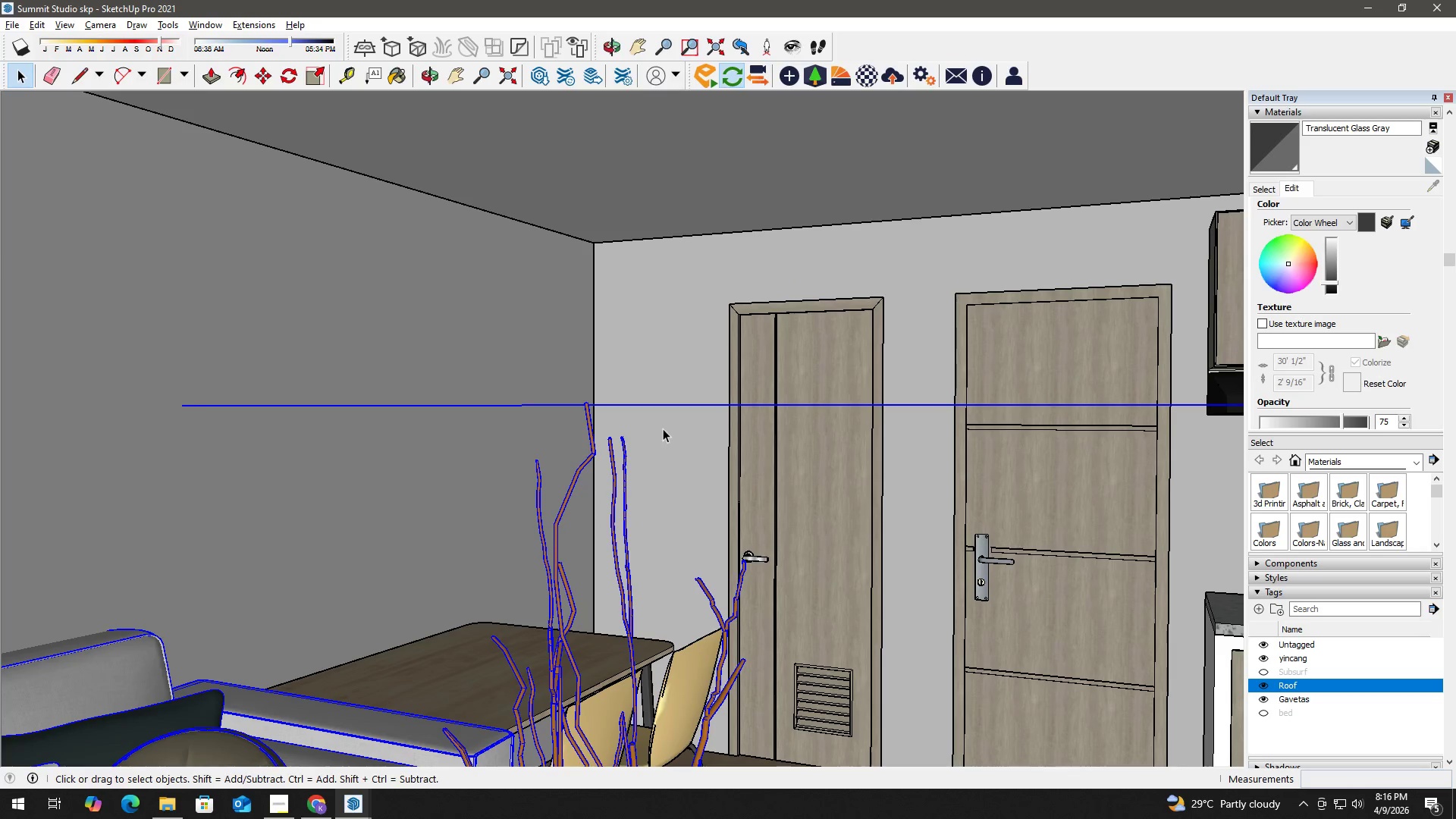 
key(H)
 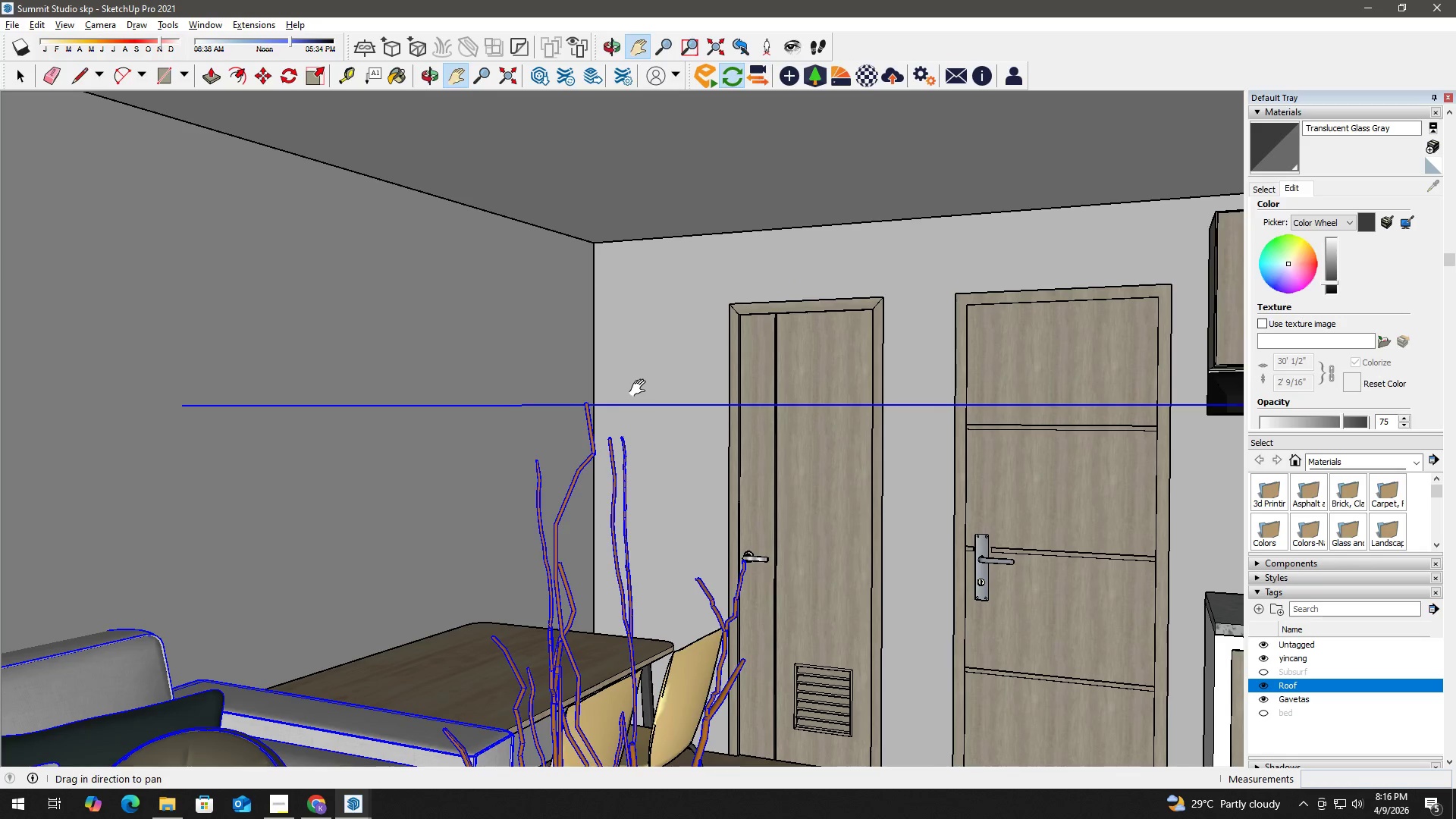 
left_click_drag(start_coordinate=[641, 388], to_coordinate=[726, 388])
 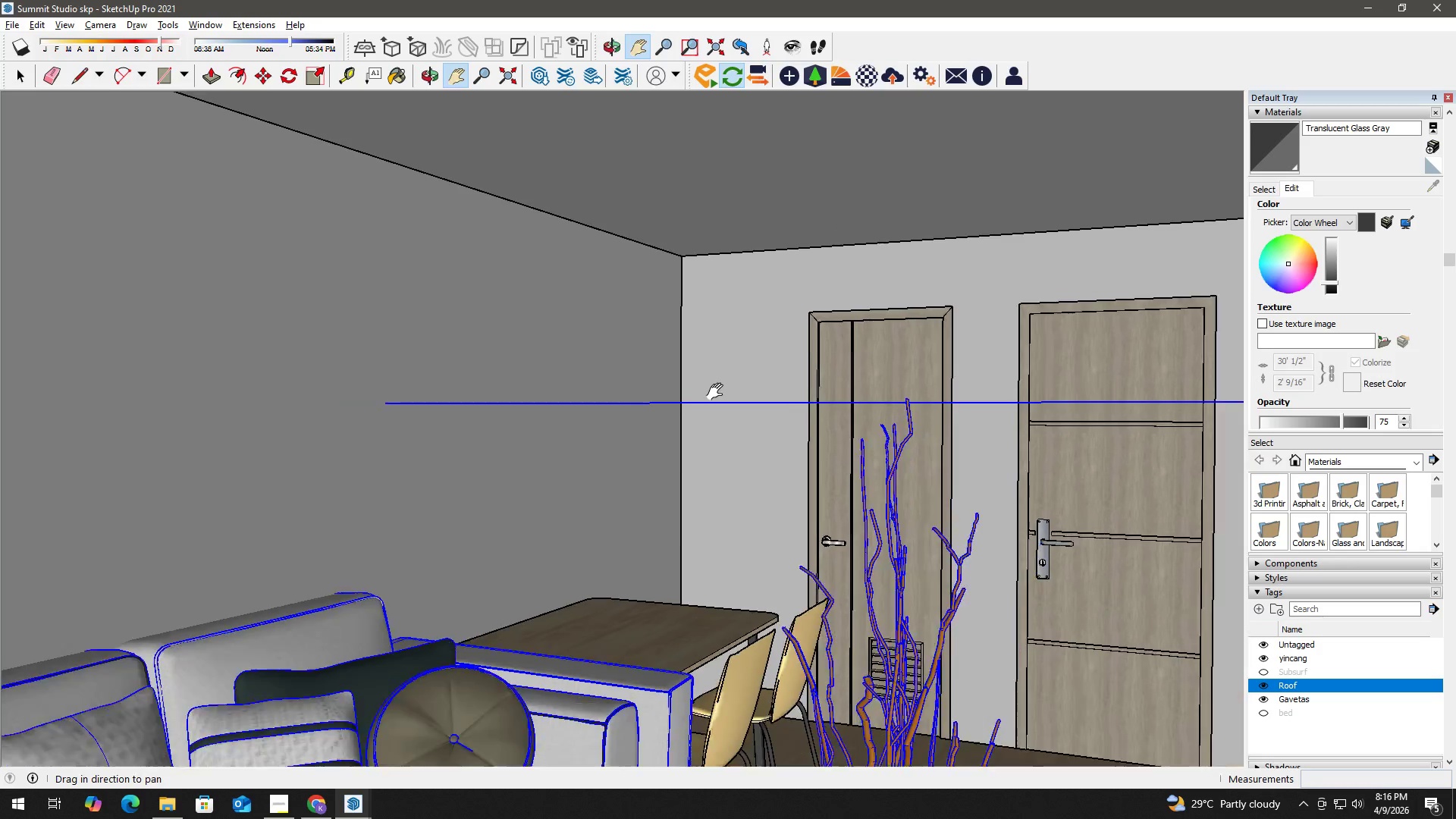 
scroll: coordinate [718, 391], scroll_direction: down, amount: 2.0
 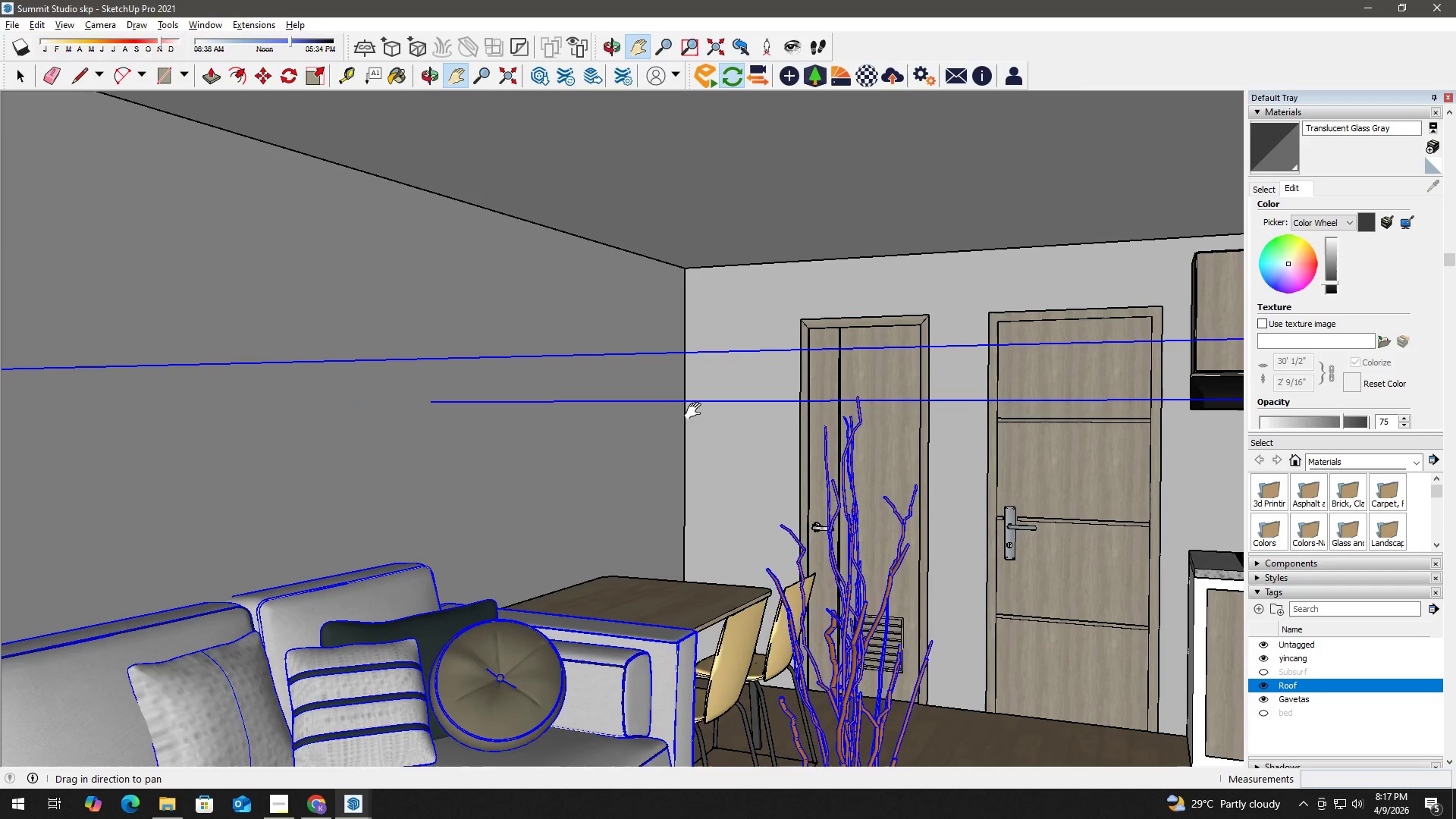 
left_click_drag(start_coordinate=[693, 415], to_coordinate=[845, 419])
 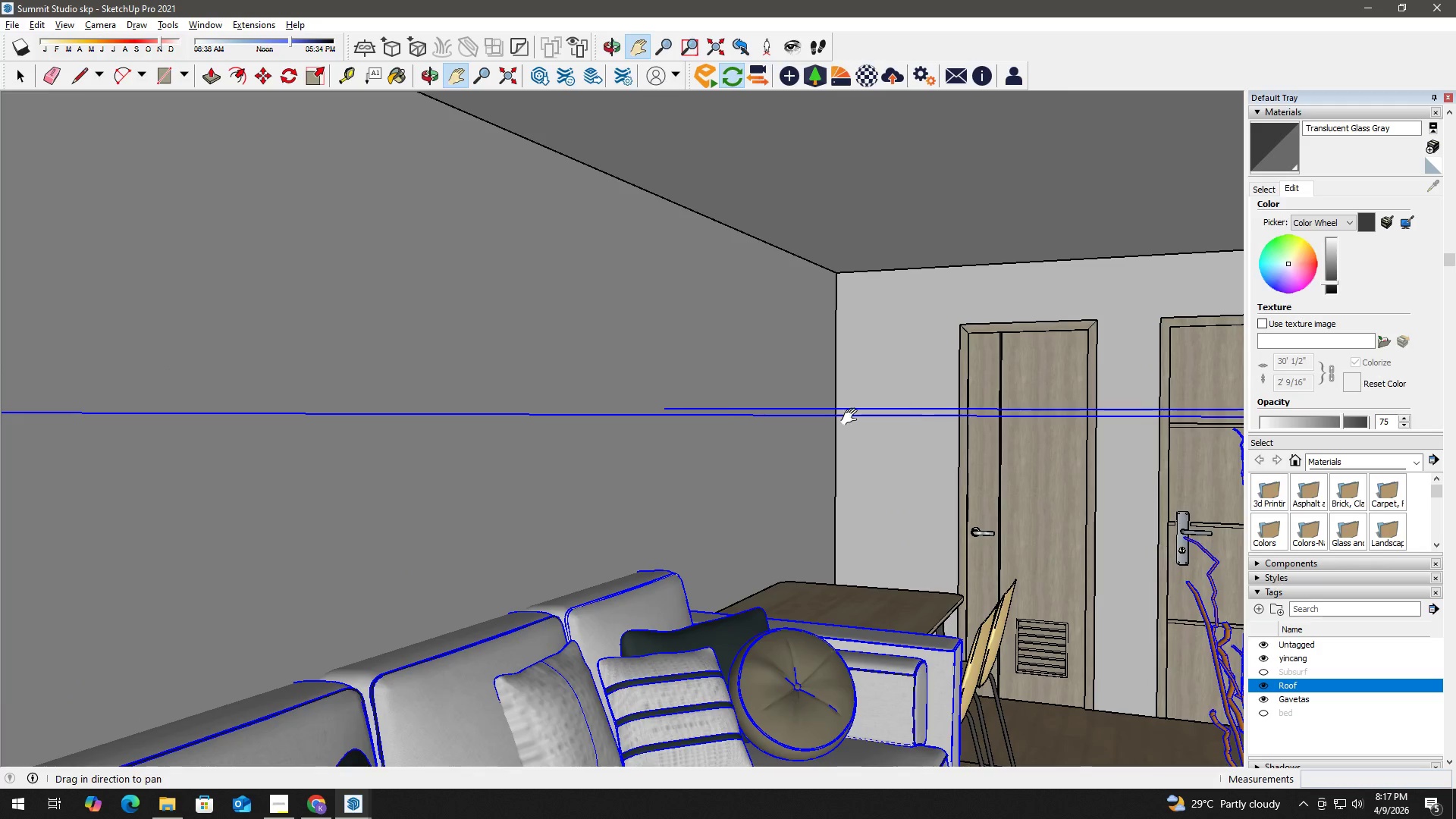 
left_click_drag(start_coordinate=[720, 417], to_coordinate=[754, 412])
 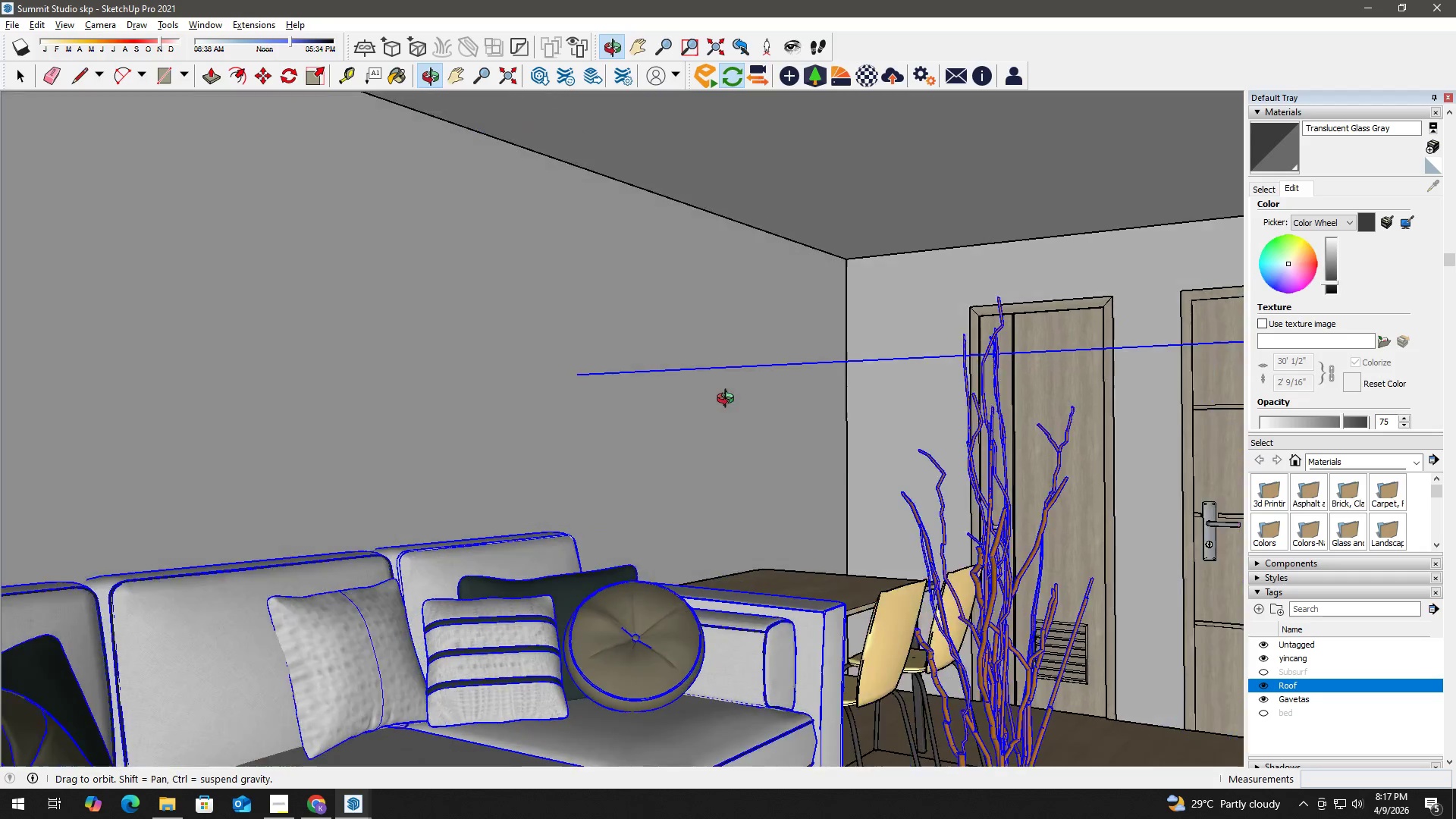 
key(Space)
 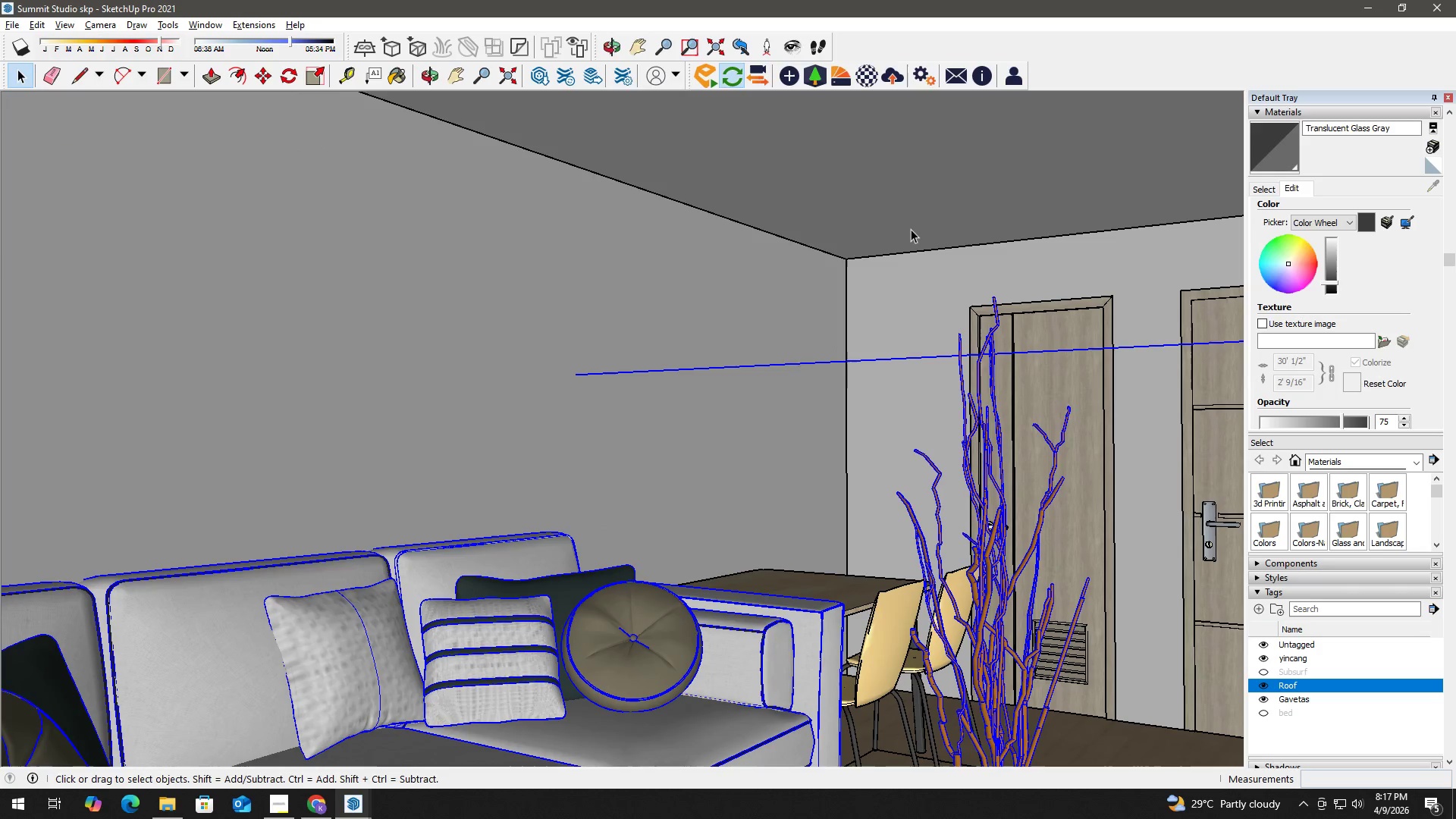 
left_click([911, 228])
 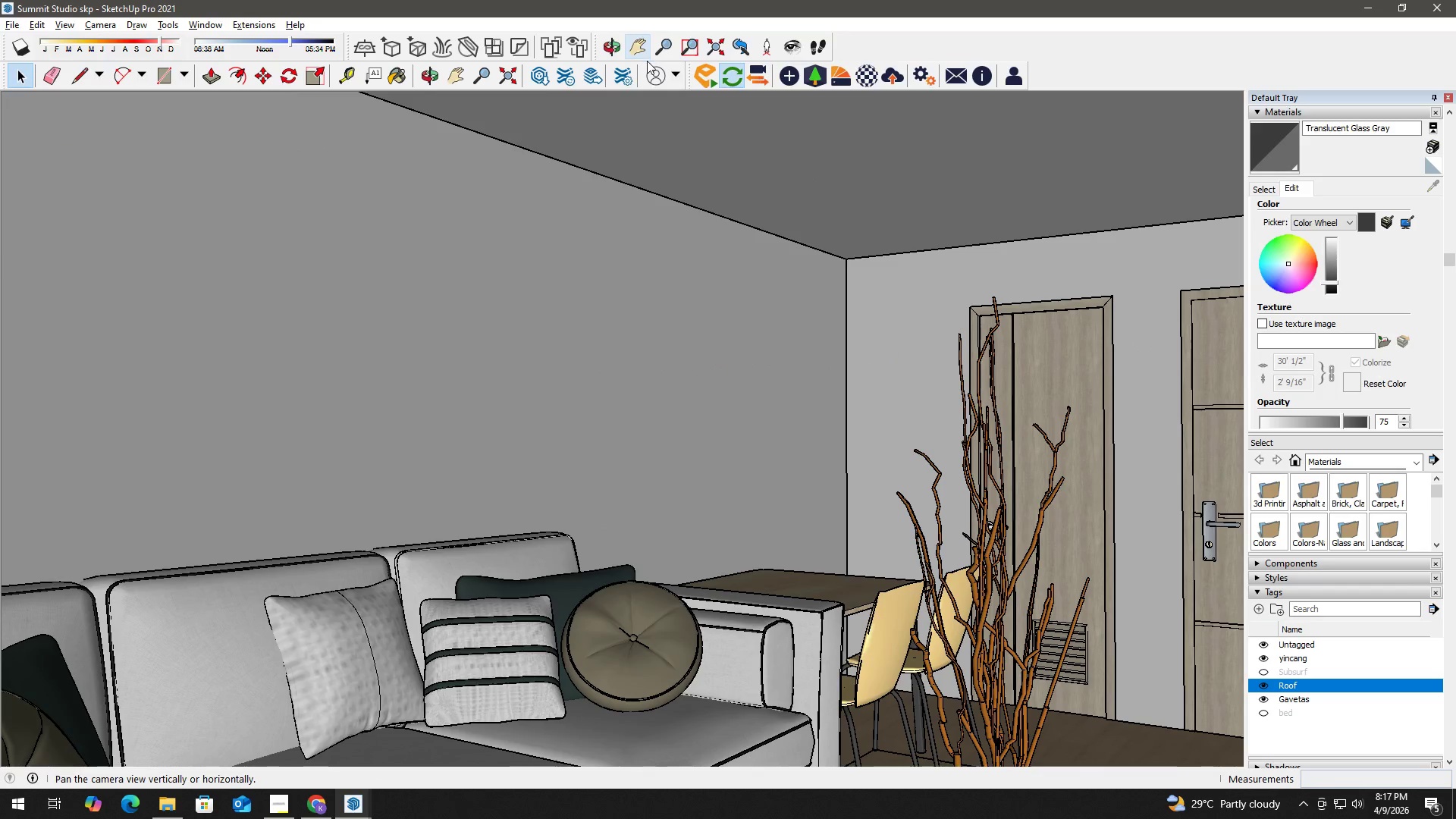 
key(B)
 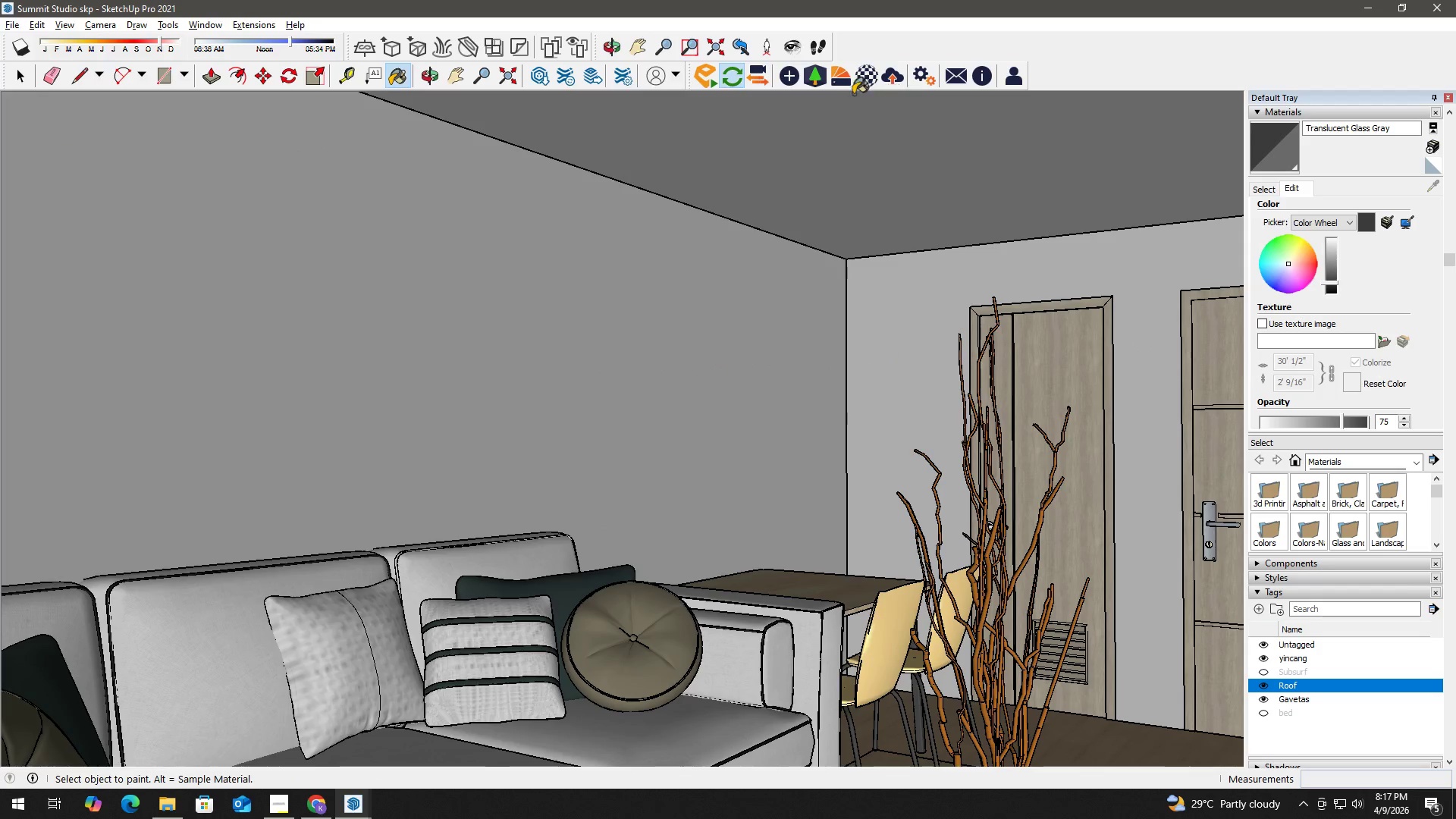 
left_click([843, 83])
 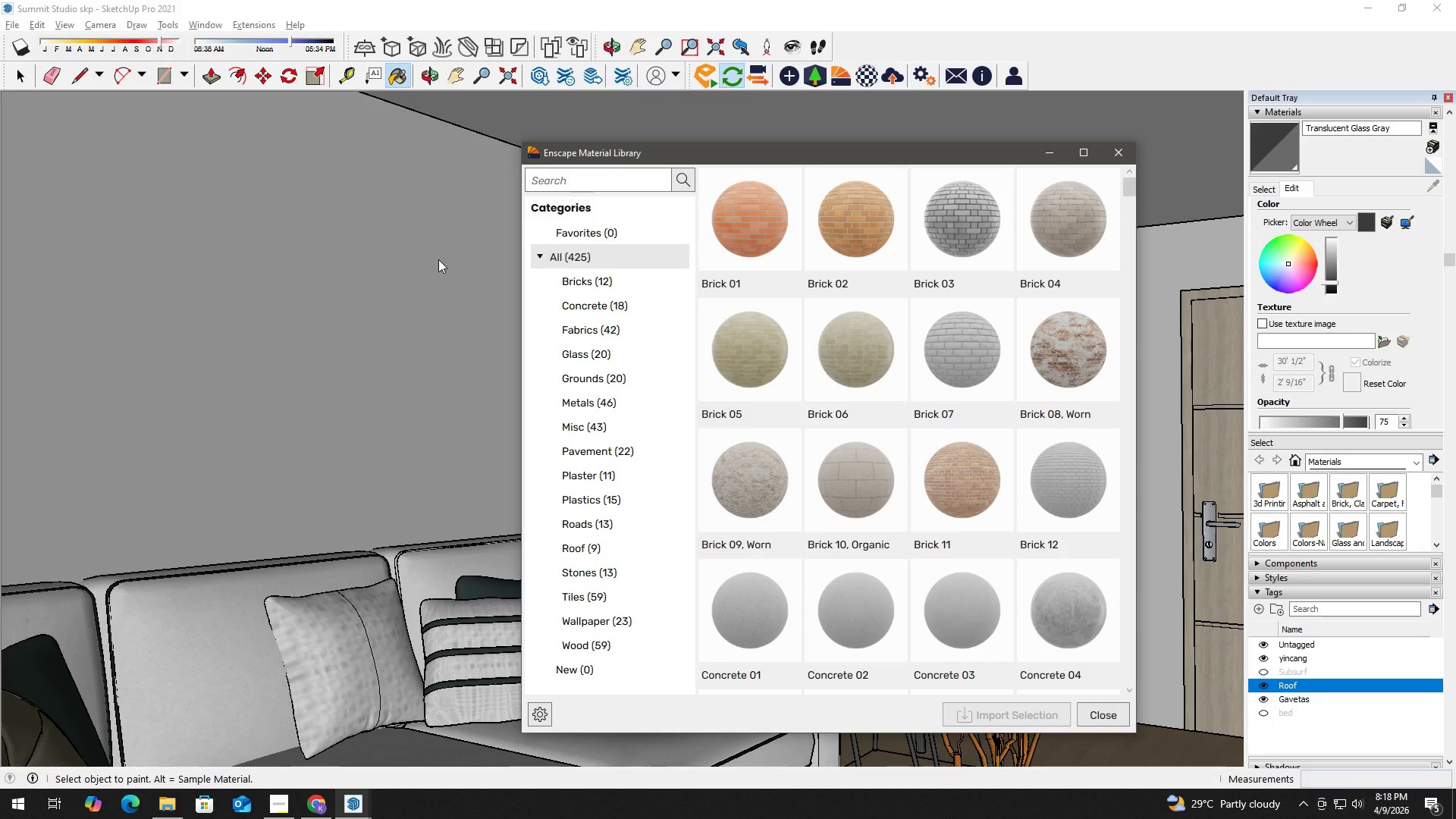 
wait(109.91)
 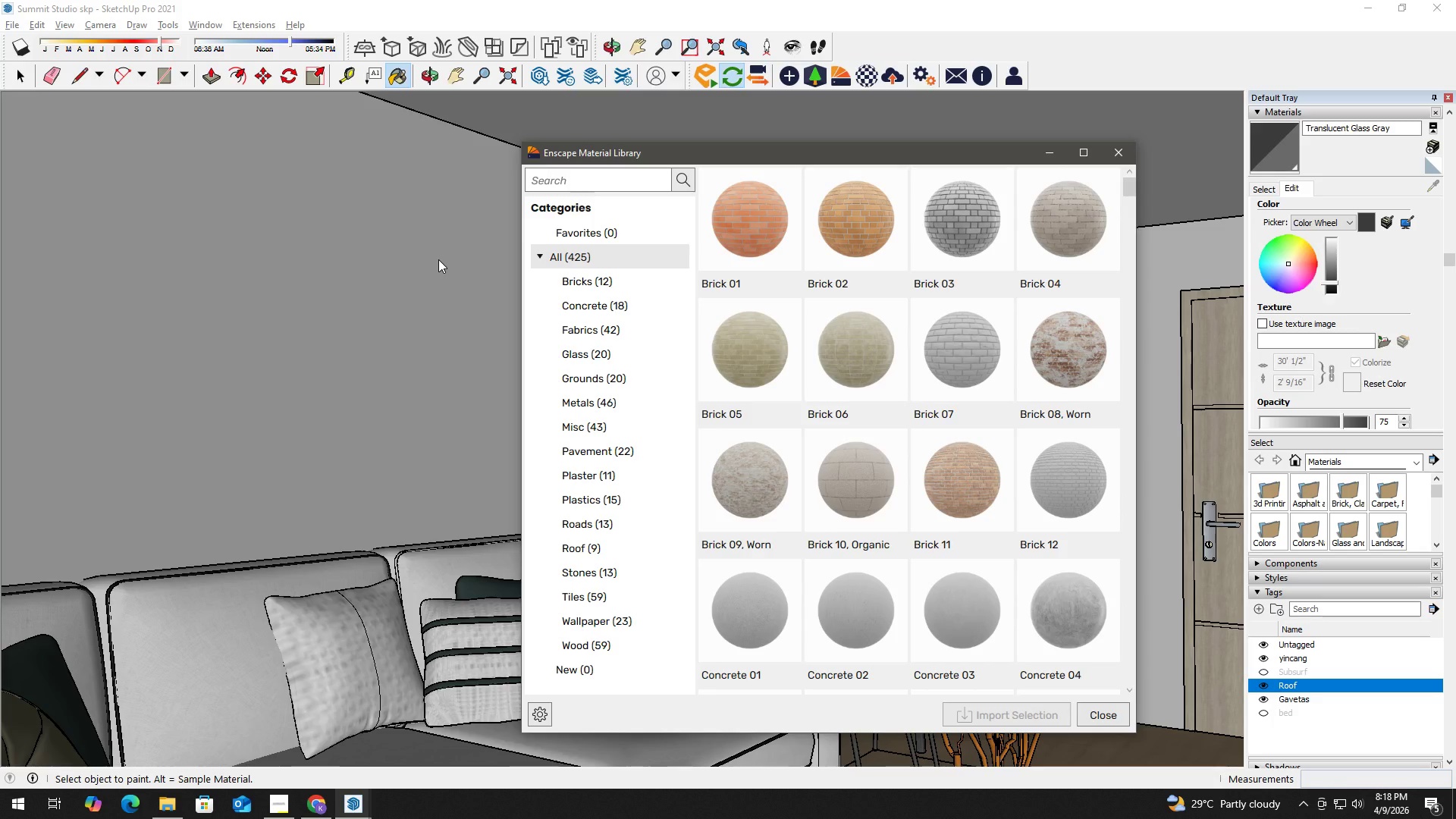 
left_click([610, 422])
 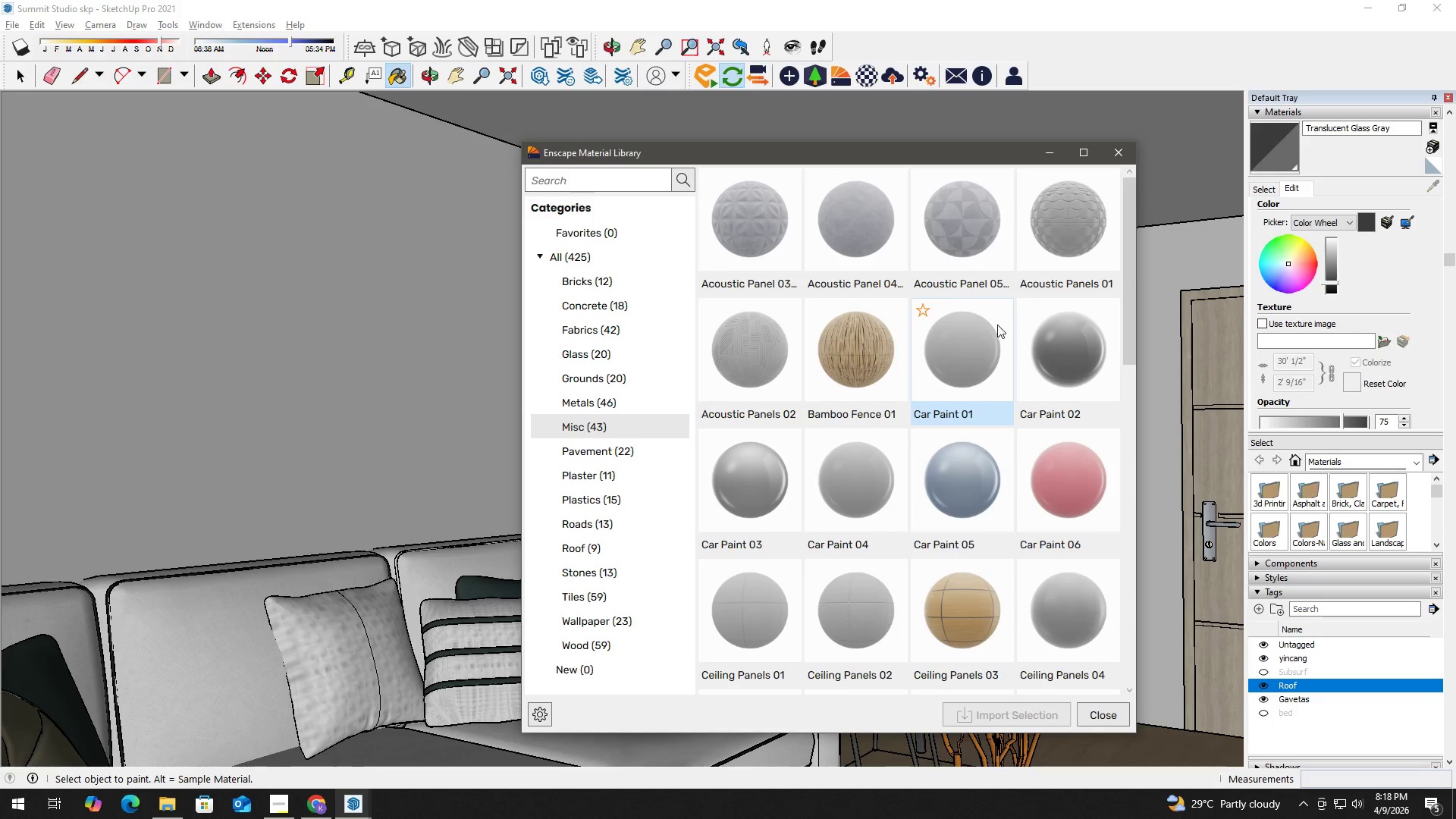 
scroll: coordinate [1004, 466], scroll_direction: down, amount: 8.0
 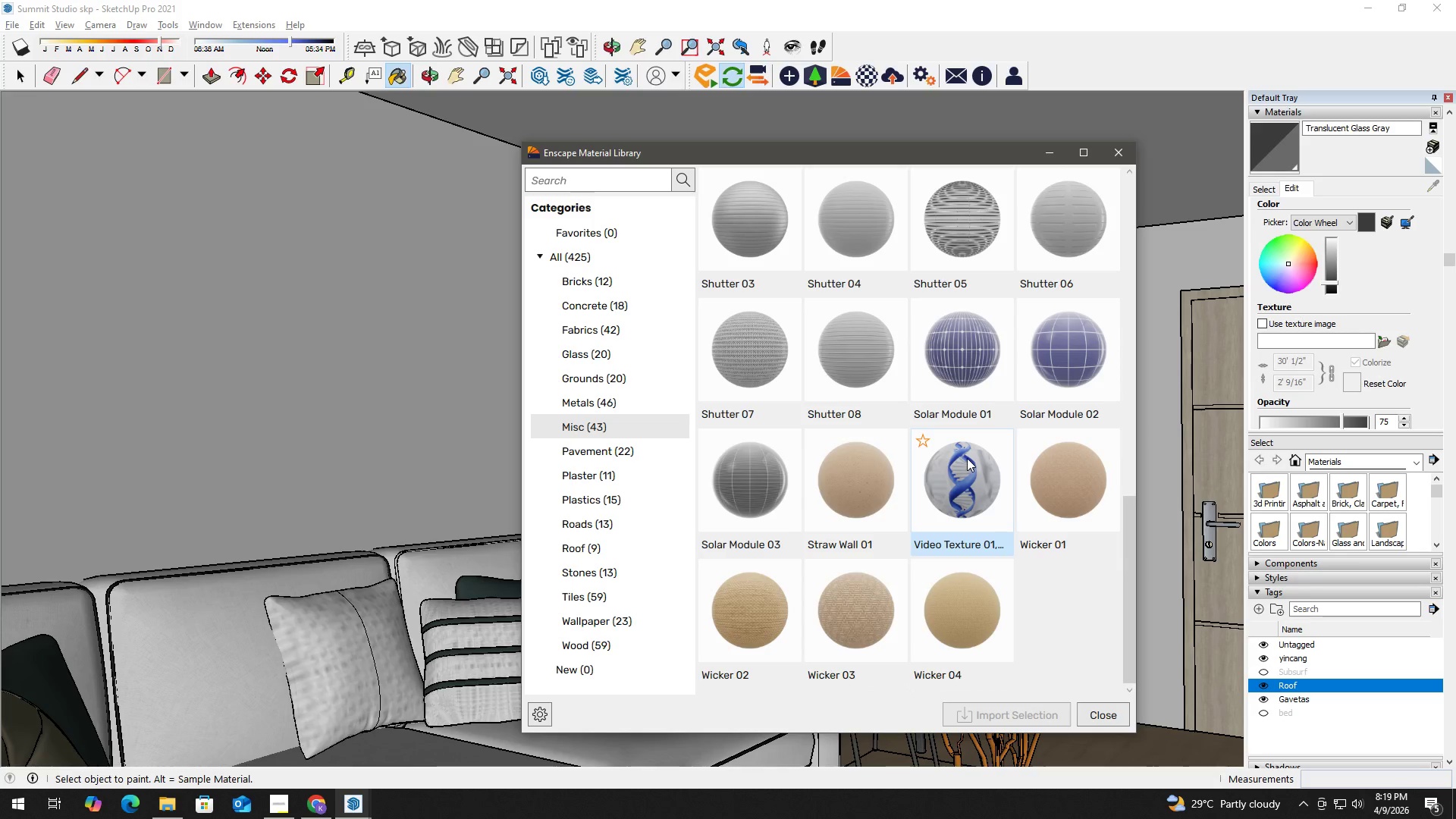 
scroll: coordinate [963, 429], scroll_direction: up, amount: 8.0
 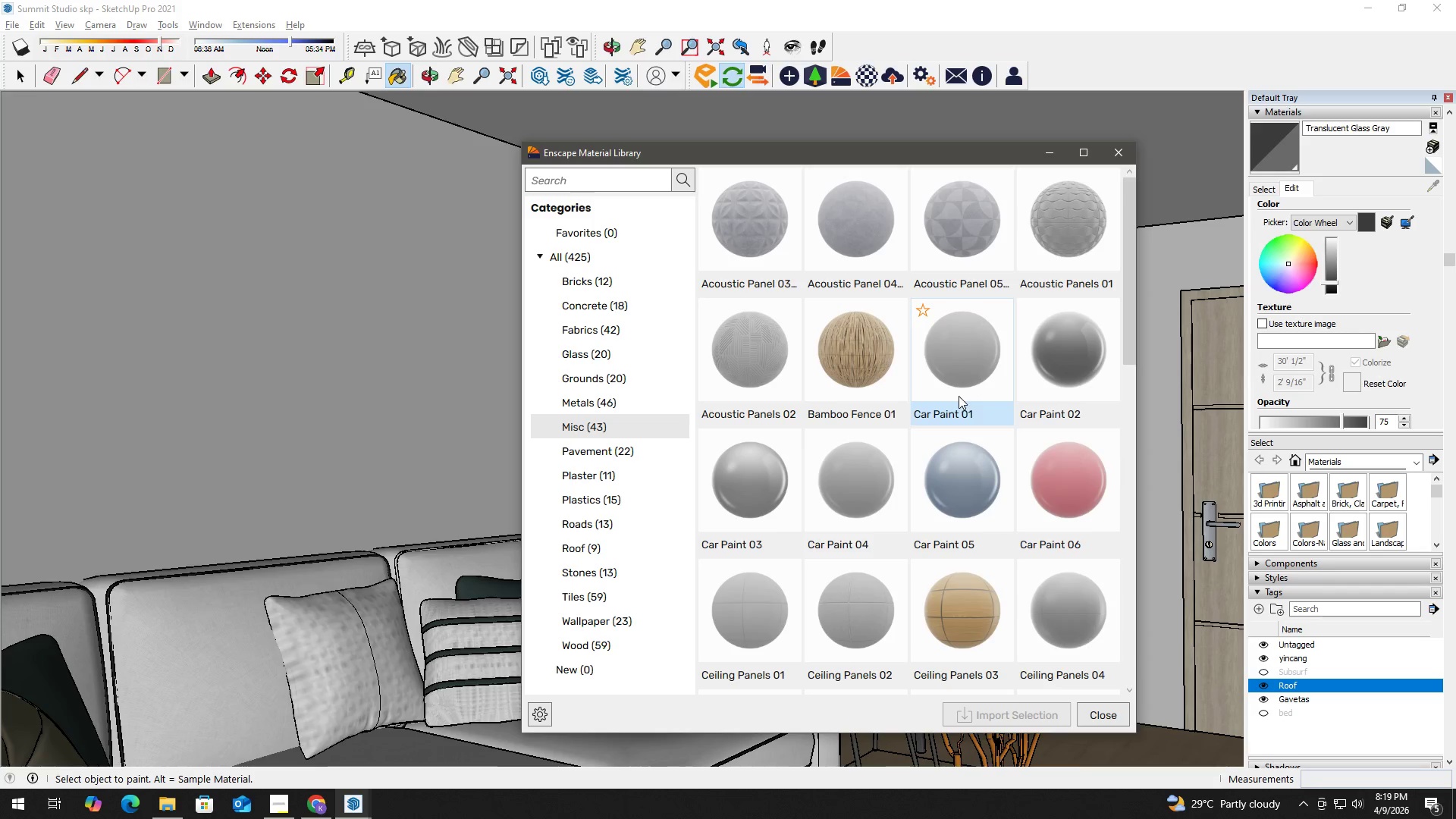 
left_click([848, 613])
 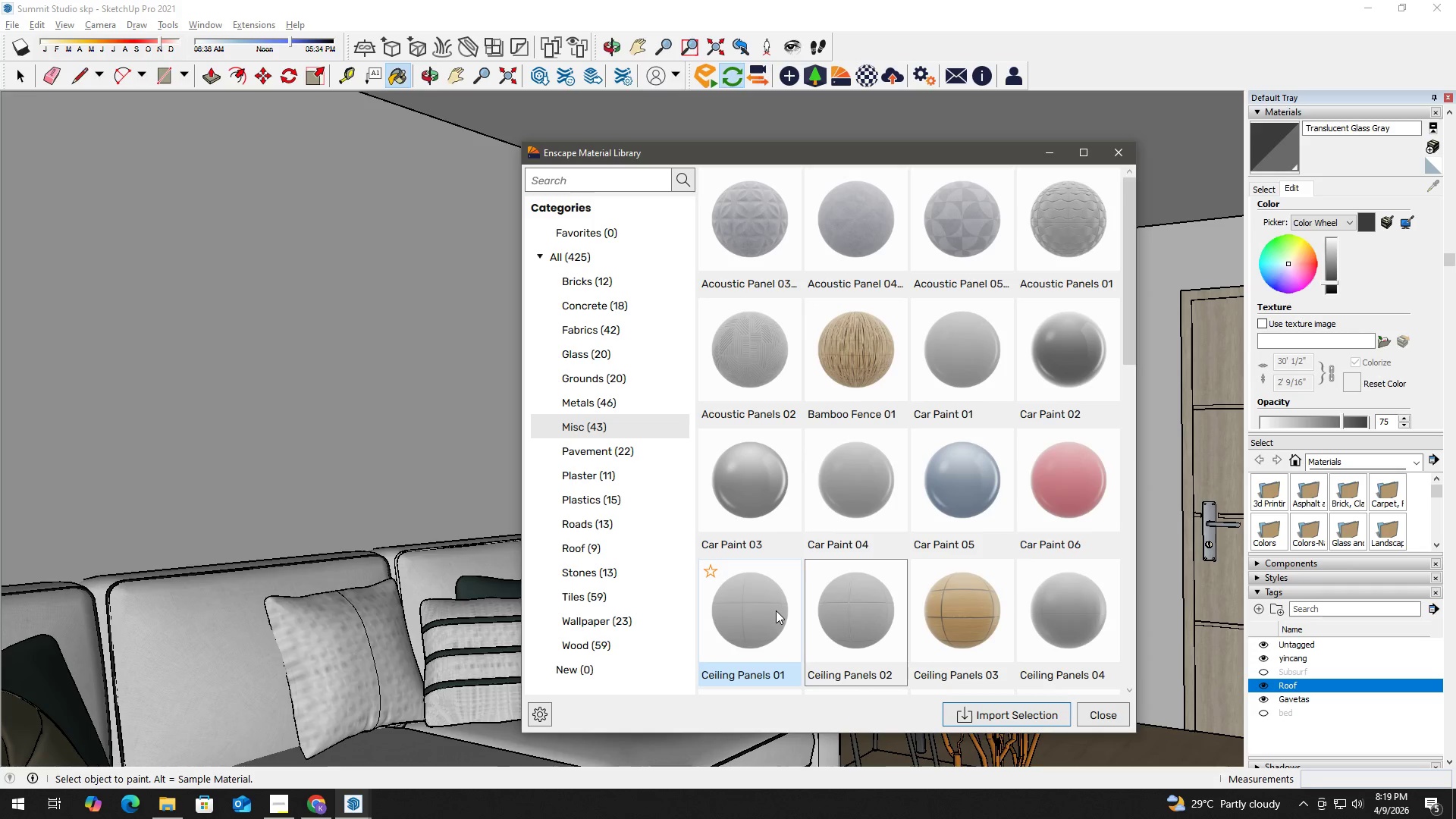 
left_click([776, 610])
 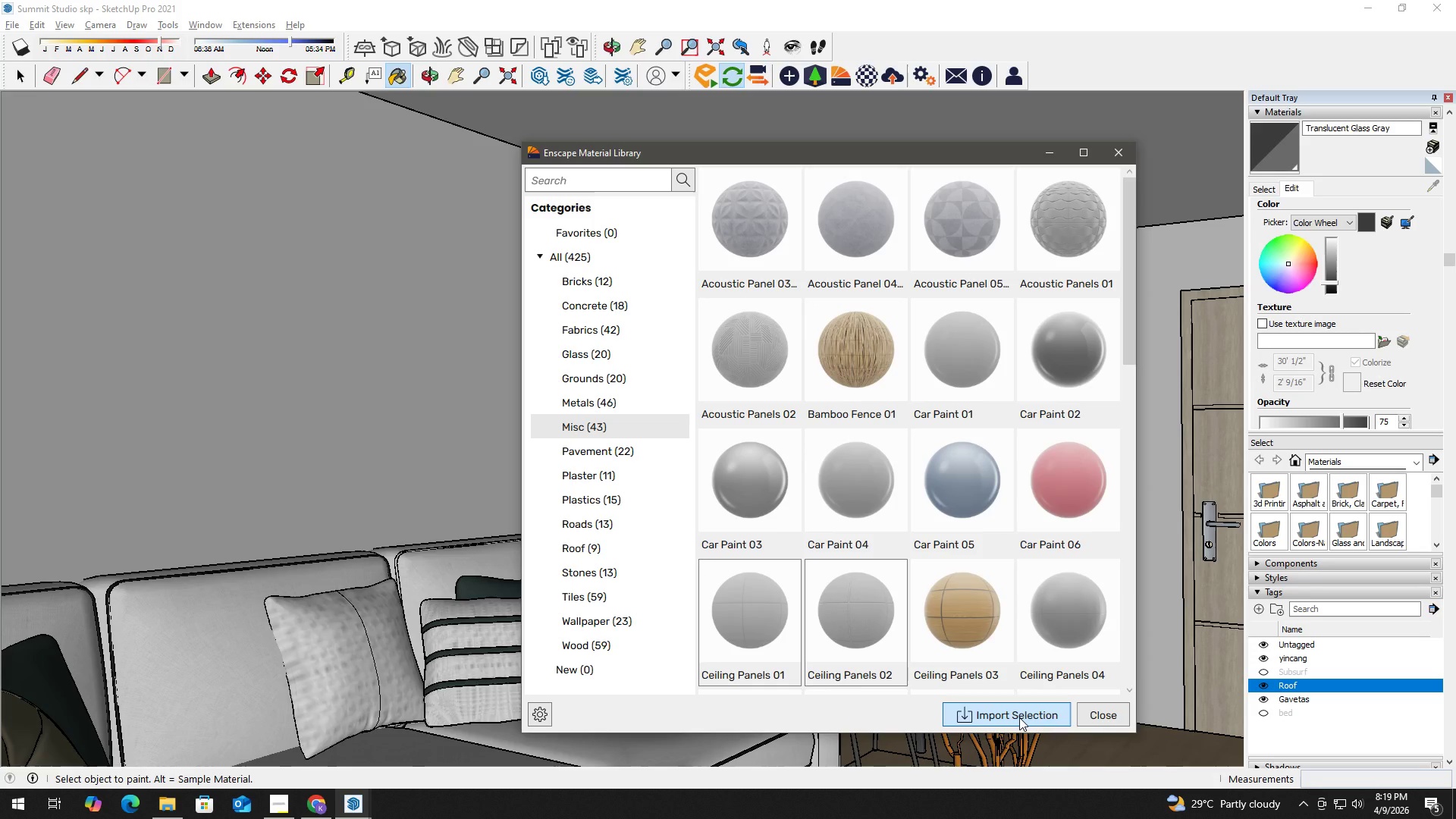 
left_click([1019, 717])
 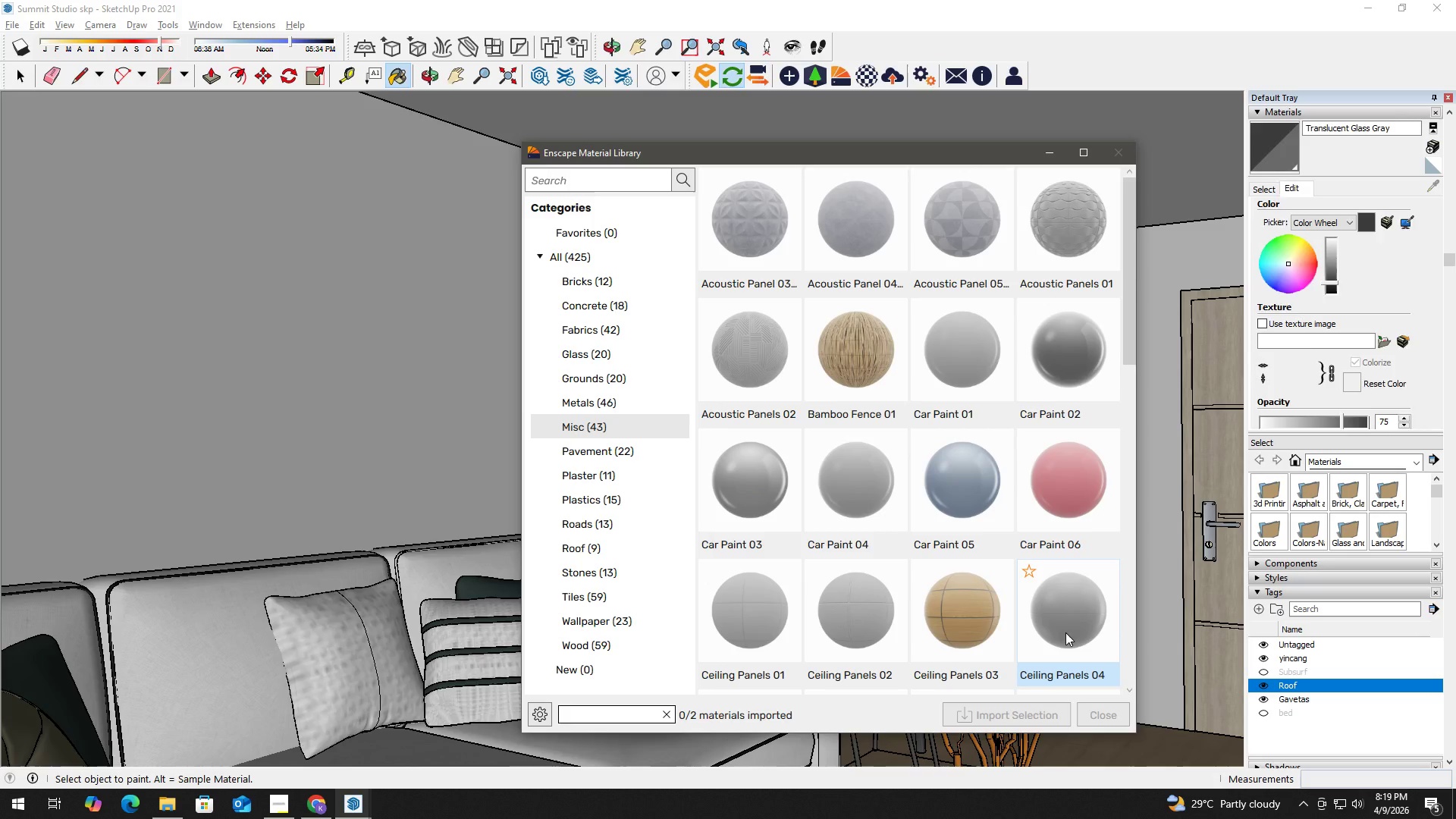 
left_click([1075, 617])
 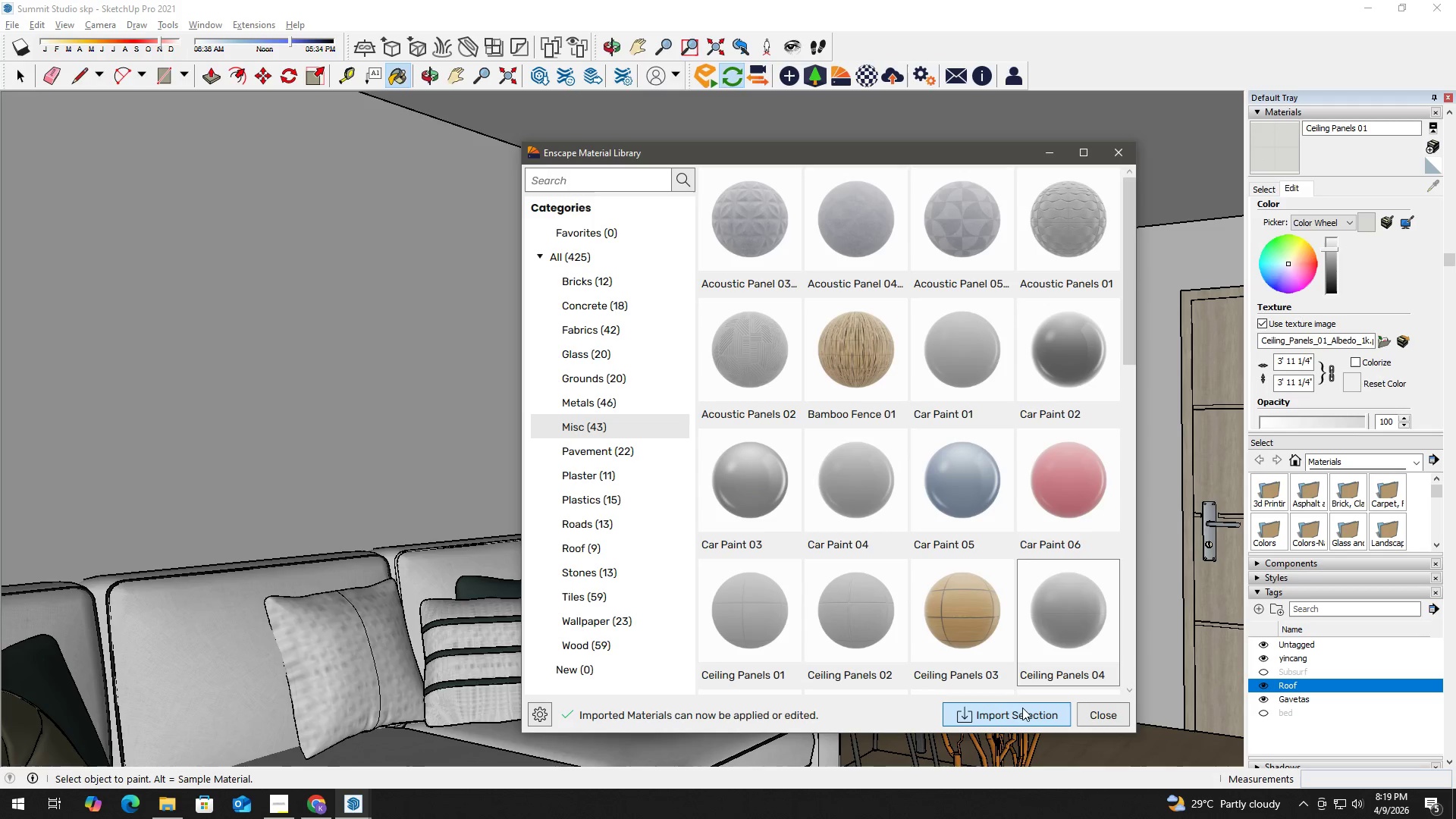 
left_click([1022, 709])
 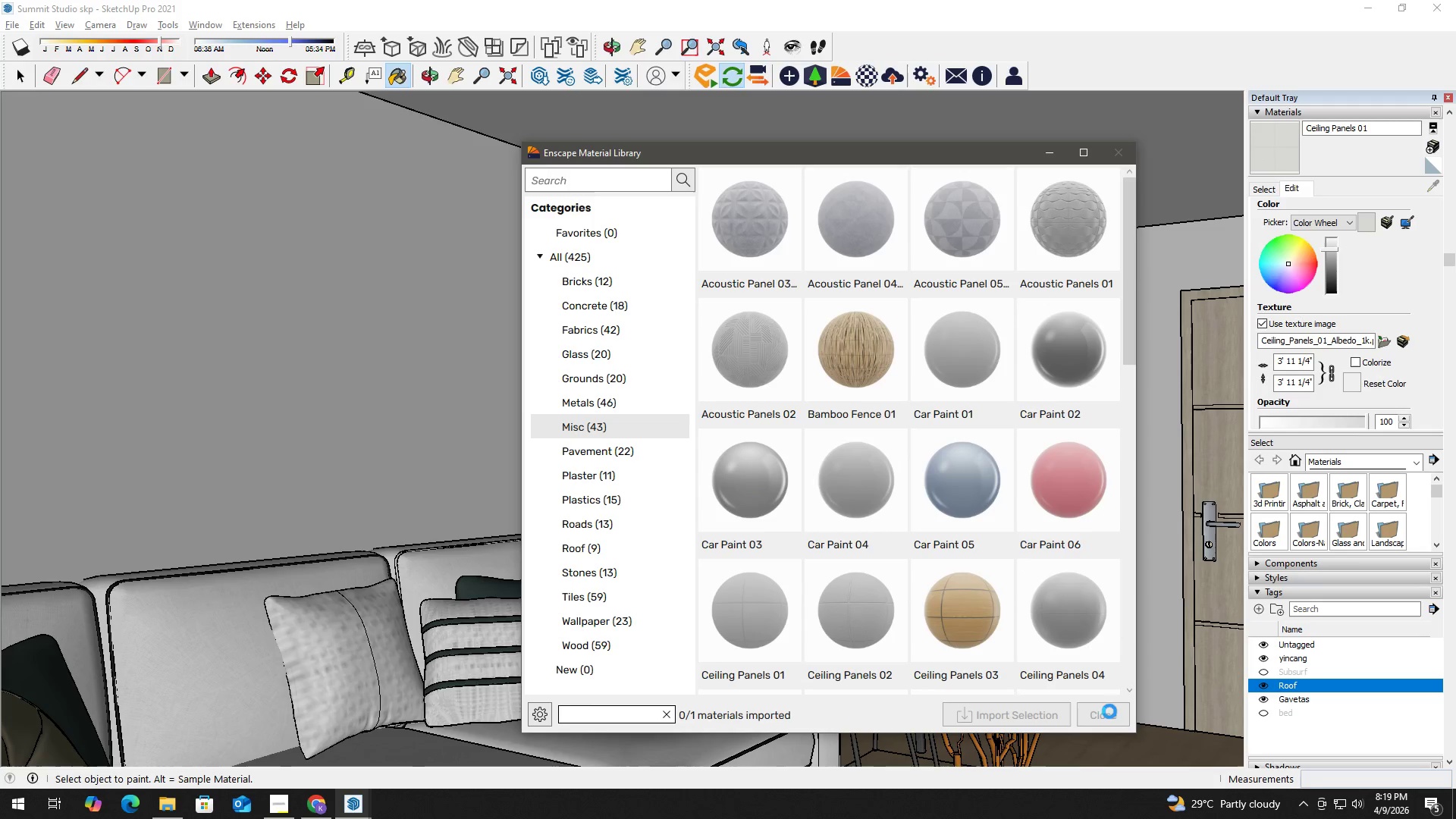 
left_click([1109, 713])
 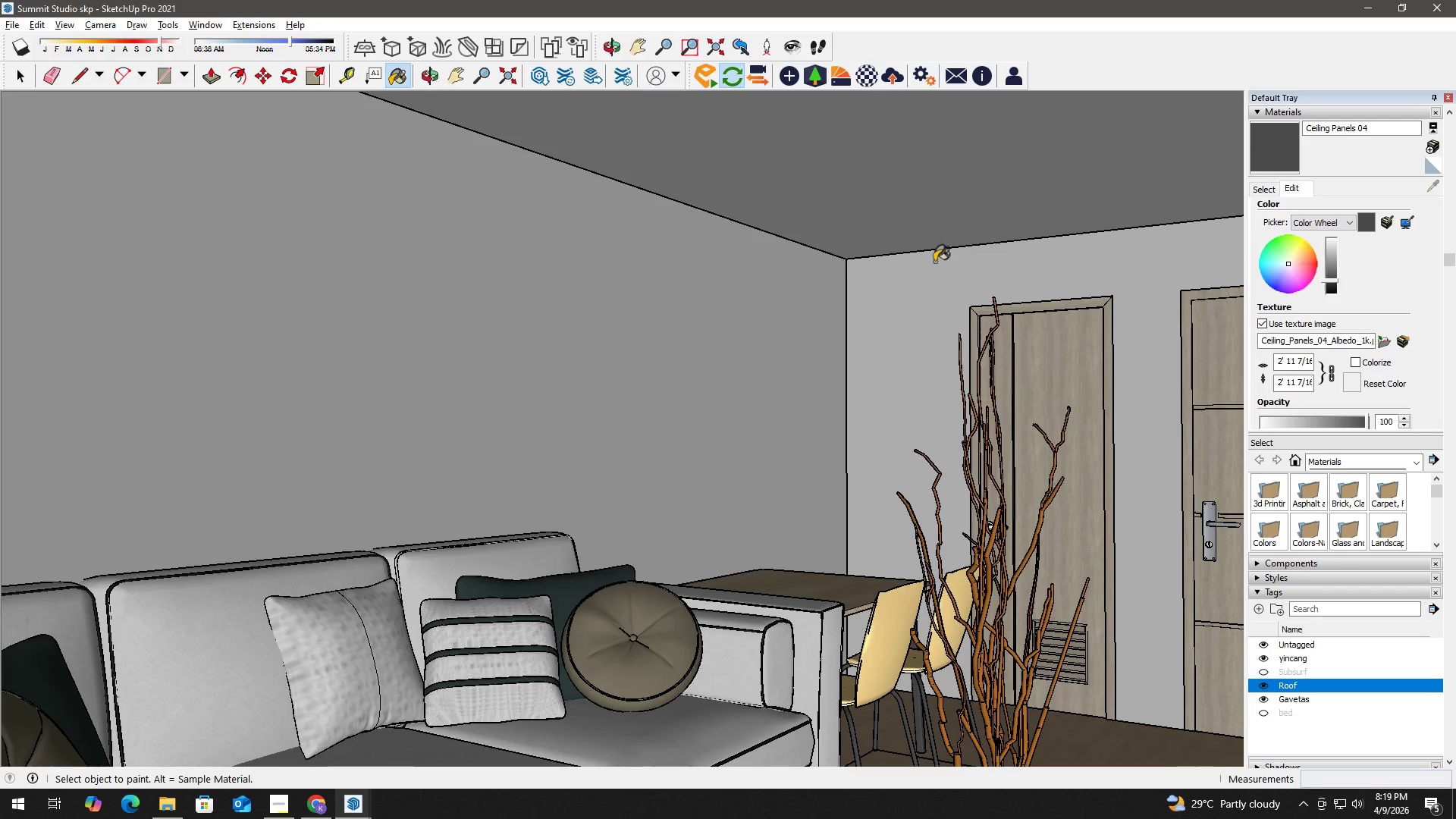 
key(Space)
 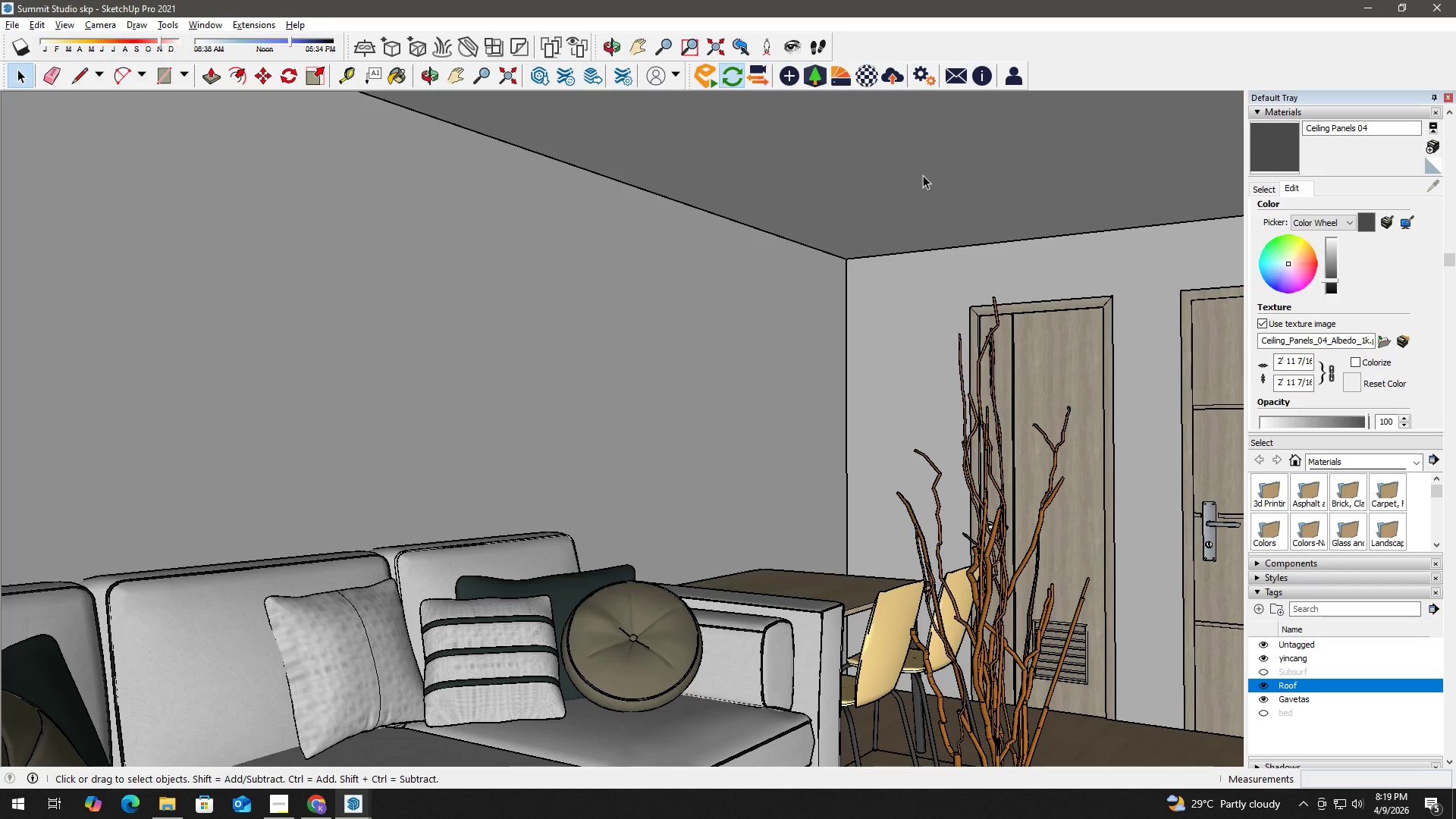 
double_click([923, 175])
 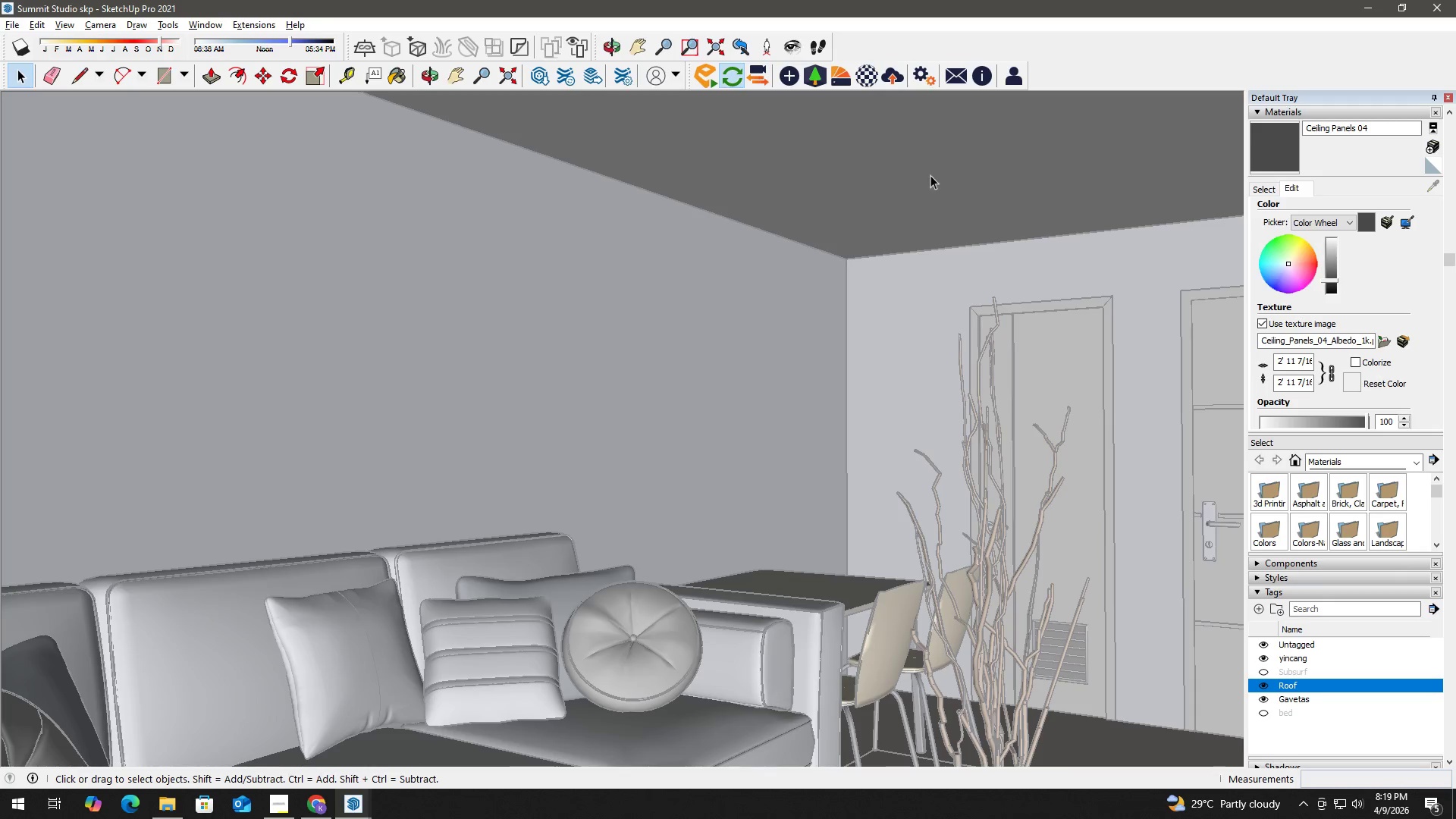 
triple_click([931, 174])
 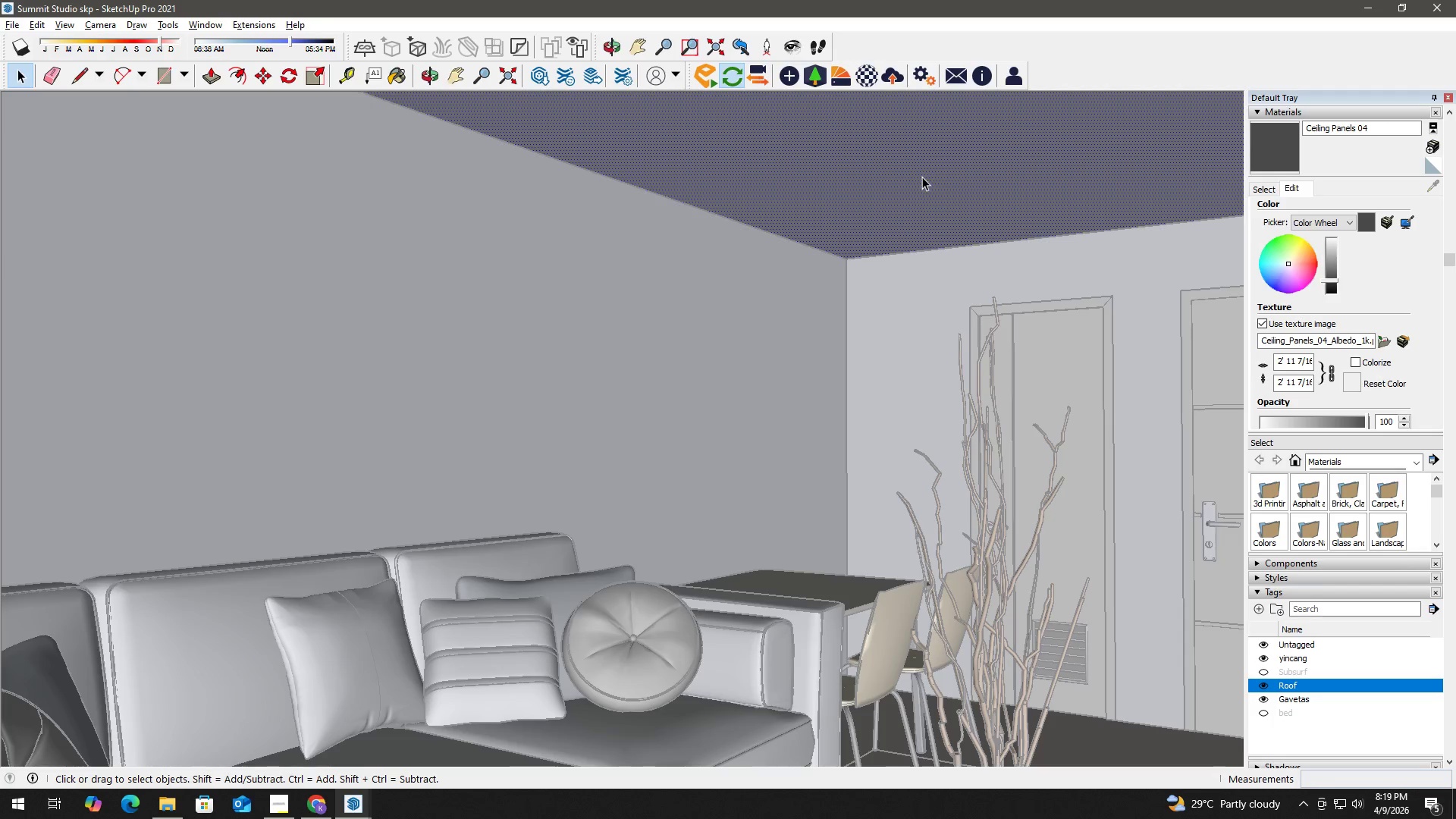 
key(B)
 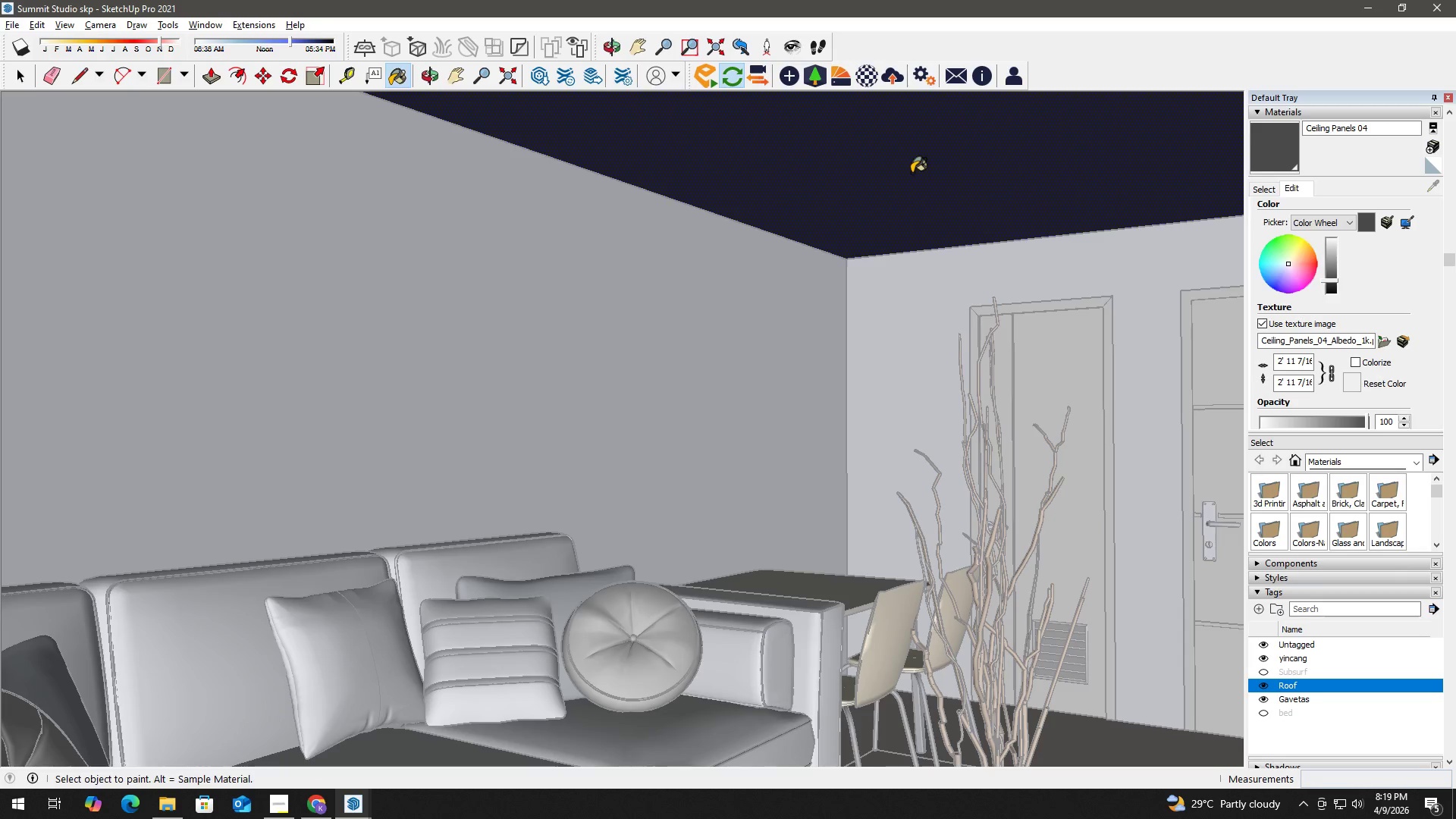 
key(Space)
 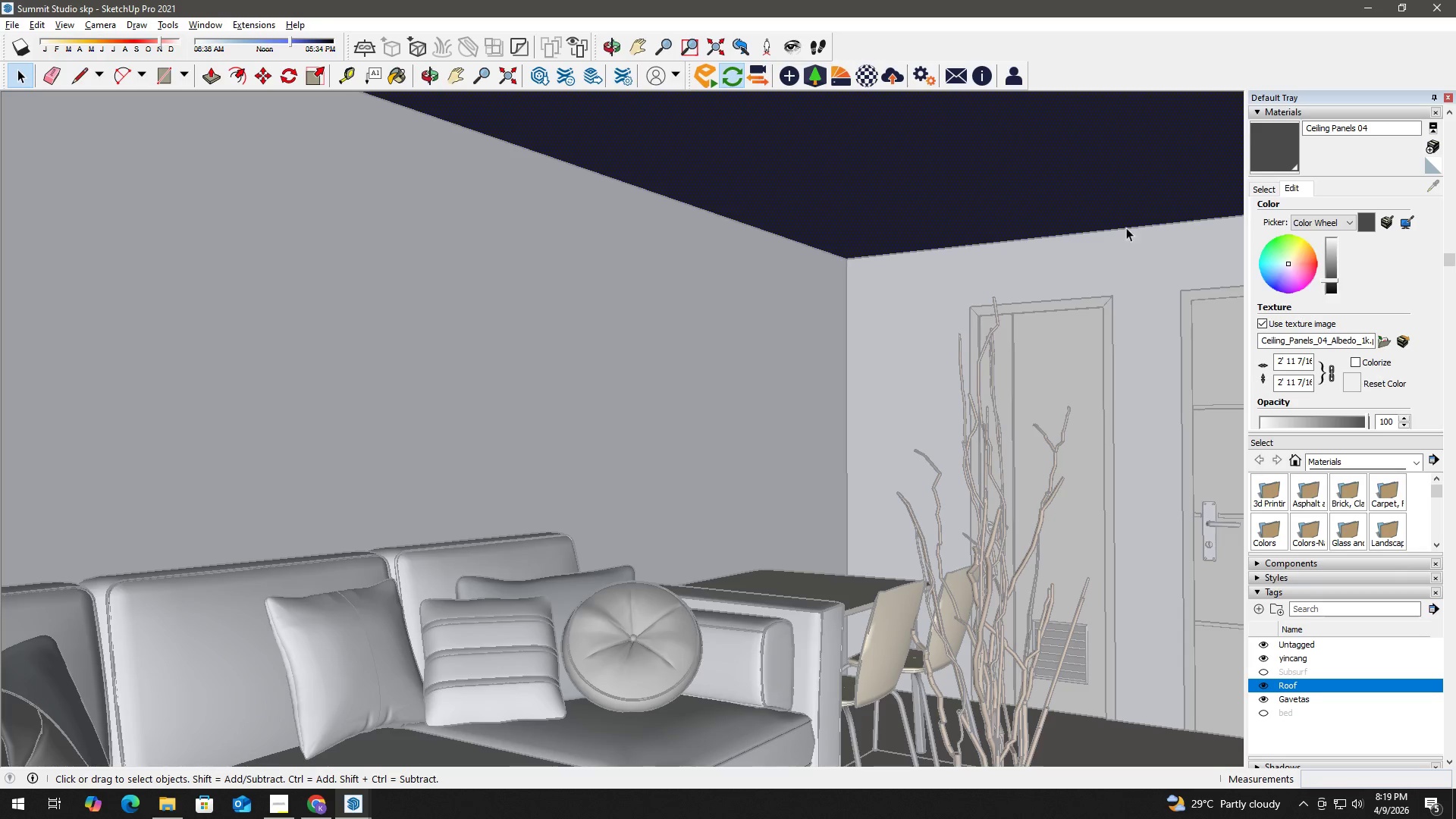 
left_click([1329, 256])
 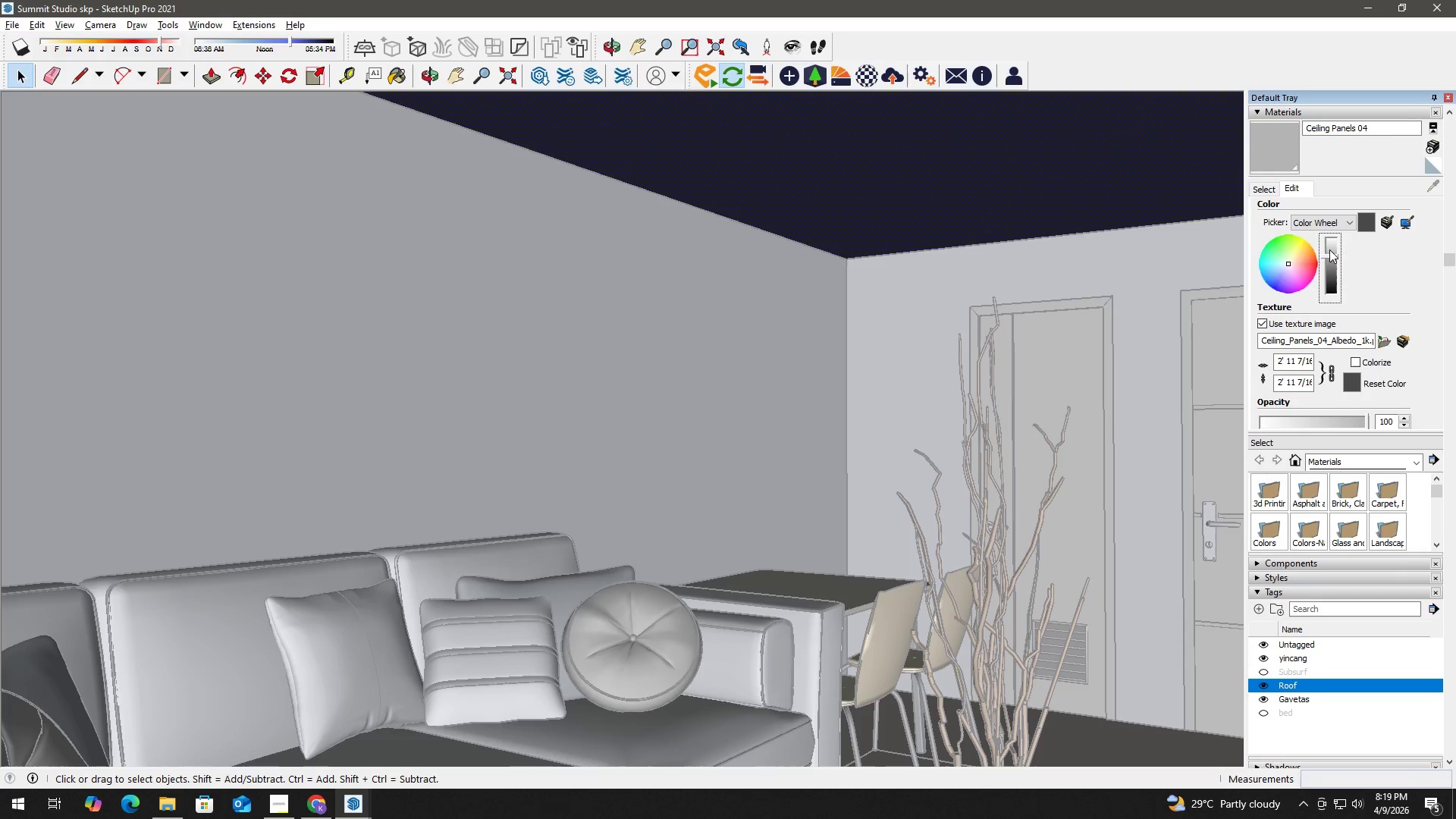 
left_click([1330, 248])
 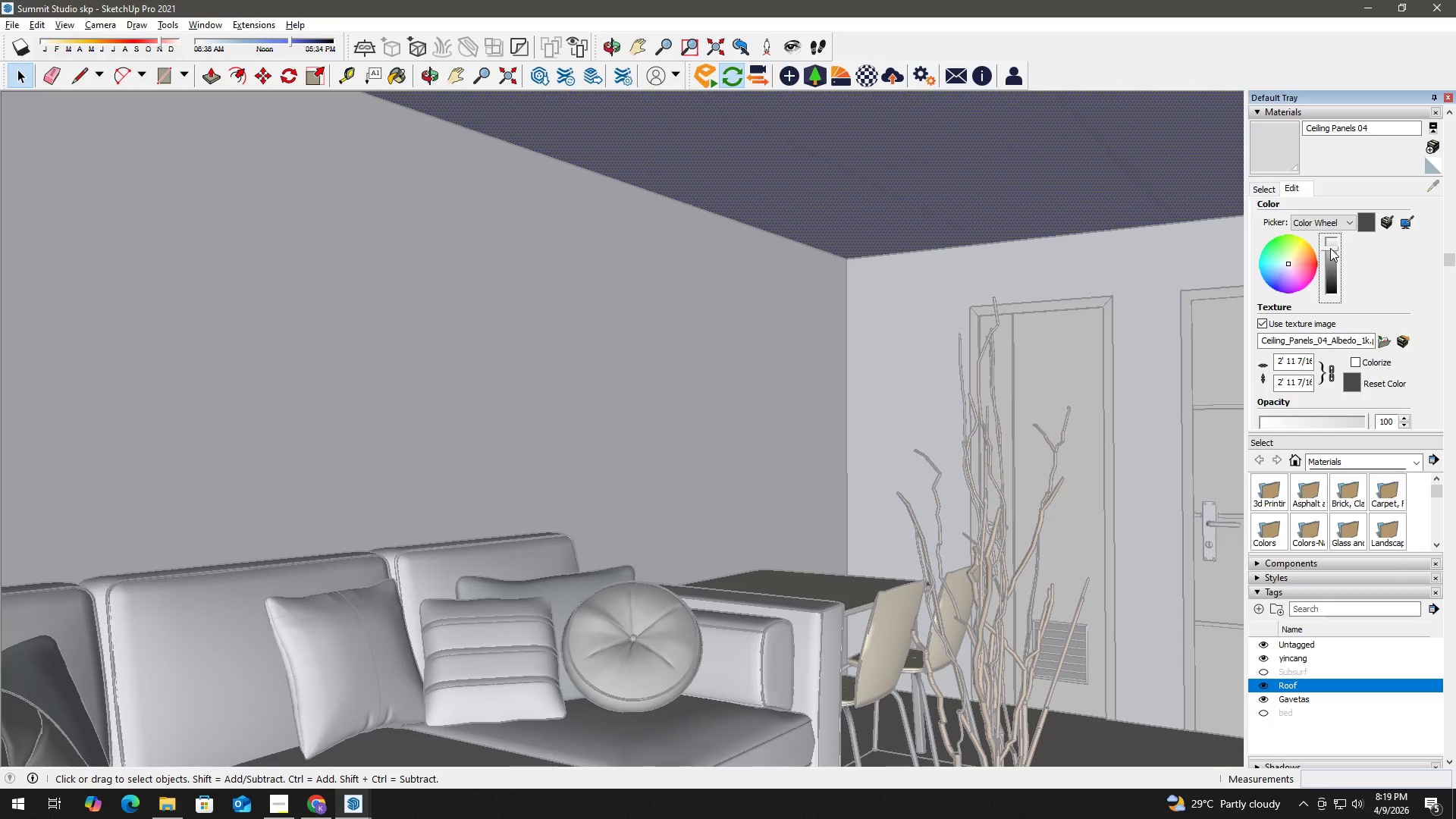 
key(Space)
 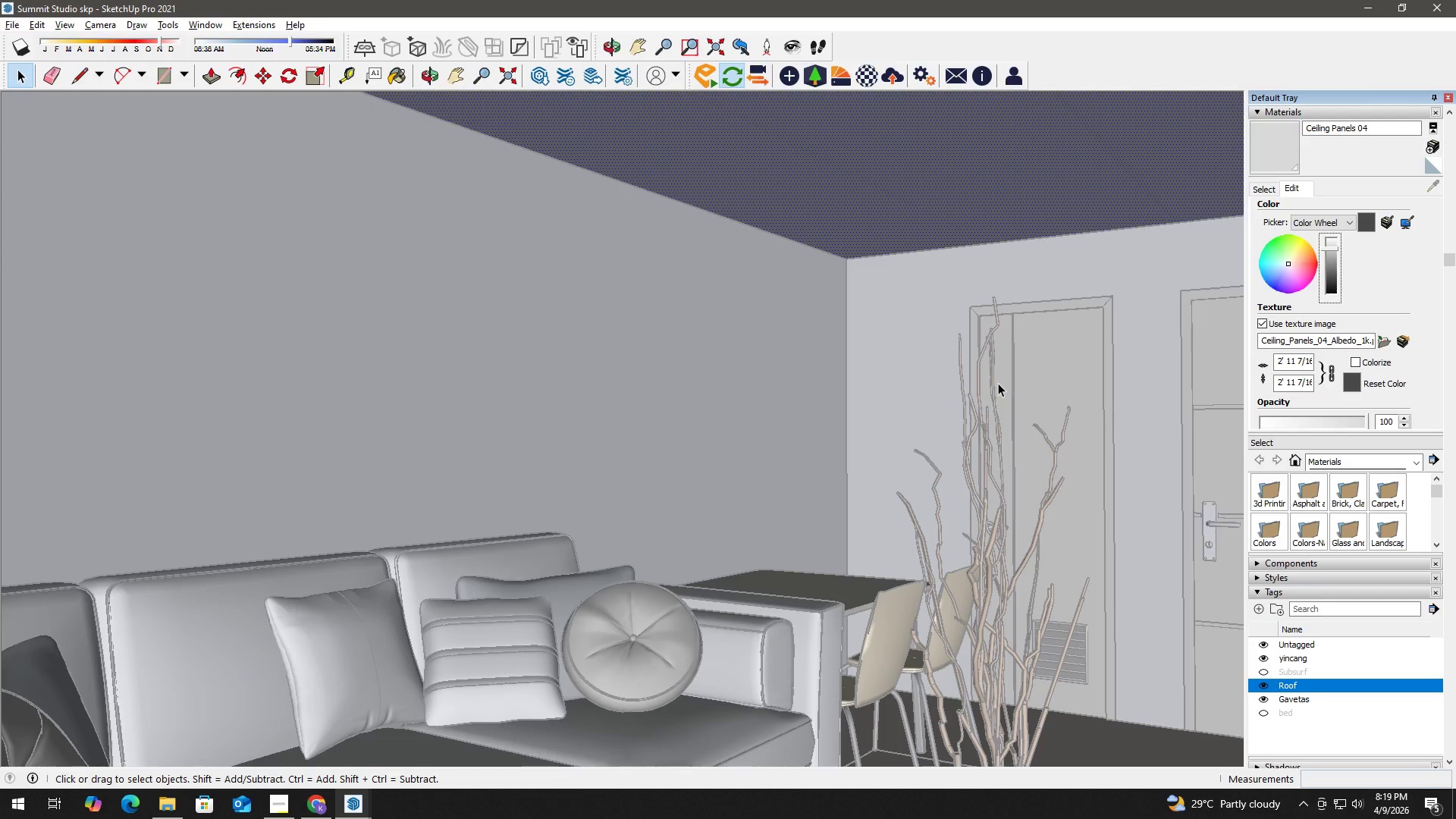 
left_click([1030, 378])
 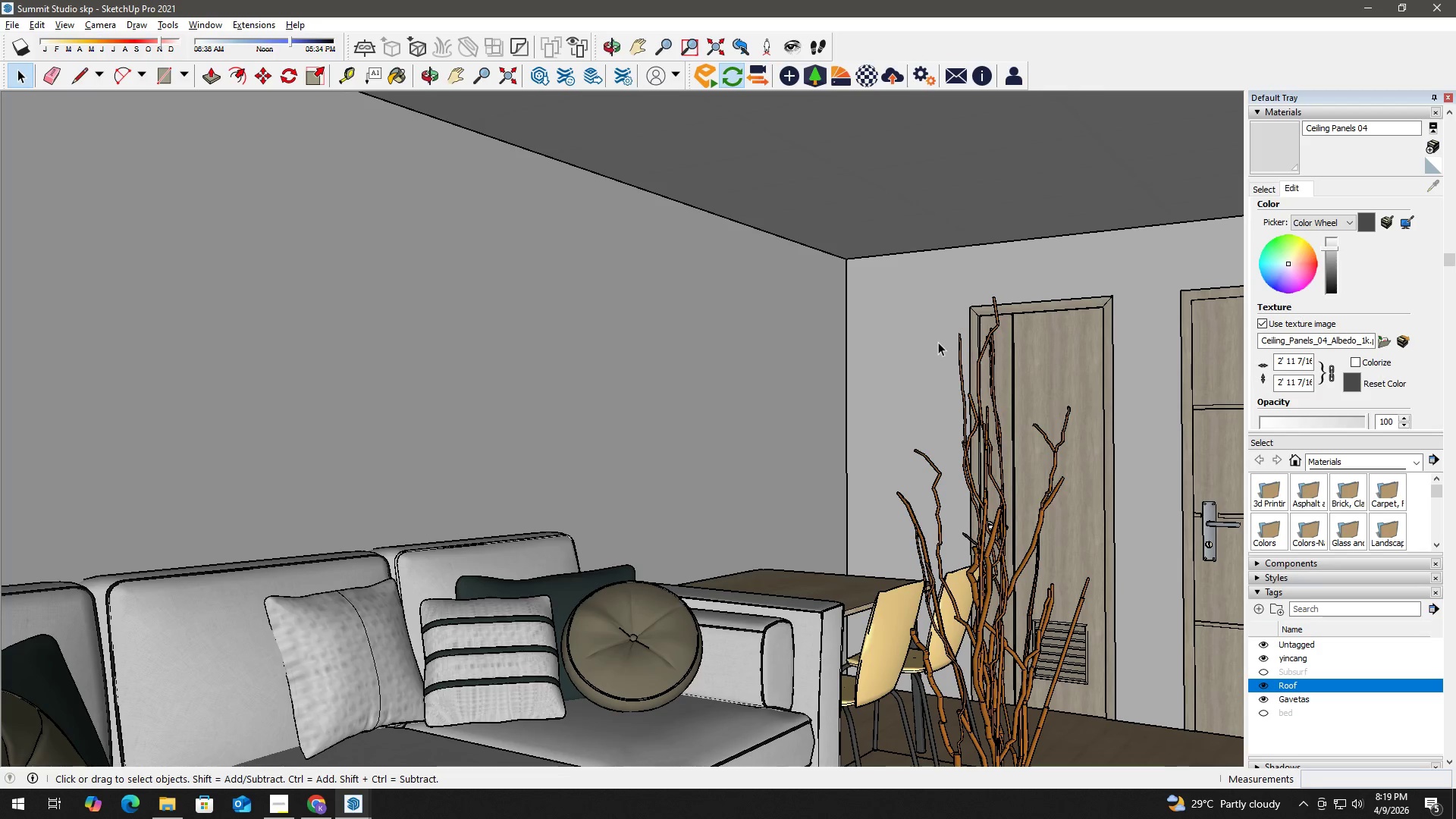 
left_click_drag(start_coordinate=[950, 342], to_coordinate=[995, 343])
 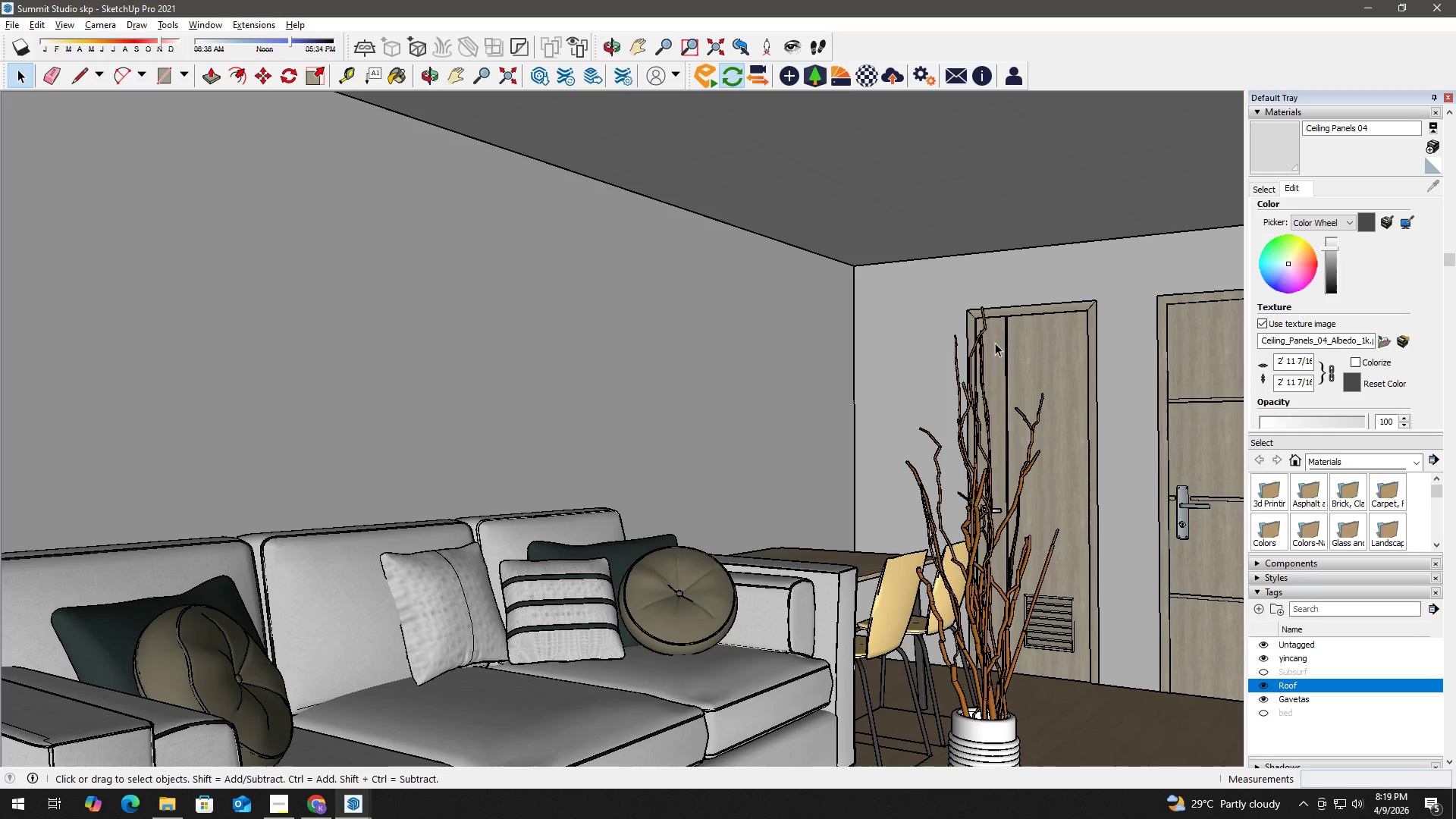 
scroll: coordinate [940, 342], scroll_direction: down, amount: 1.0
 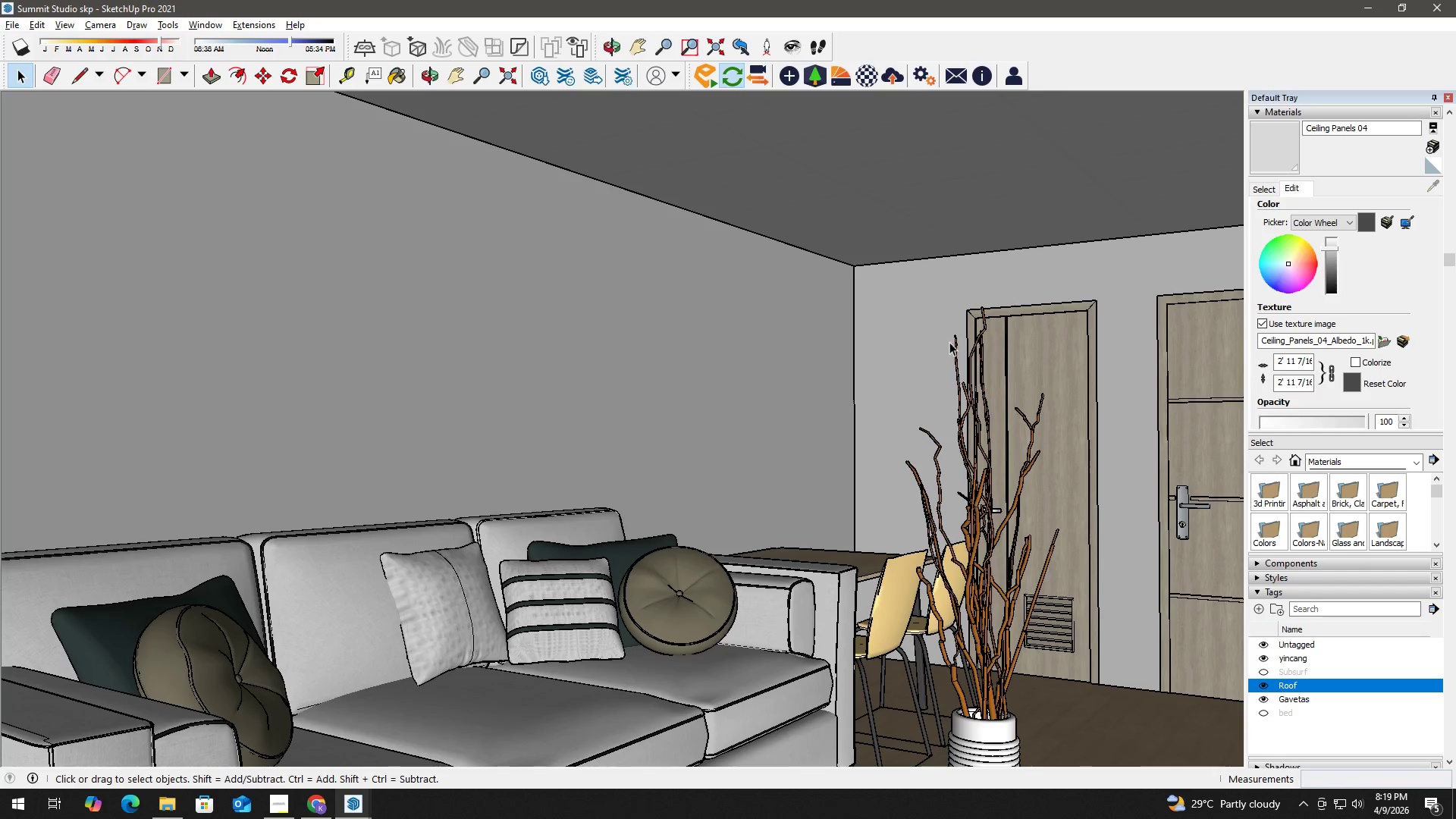 
key(Alt+Tab)
 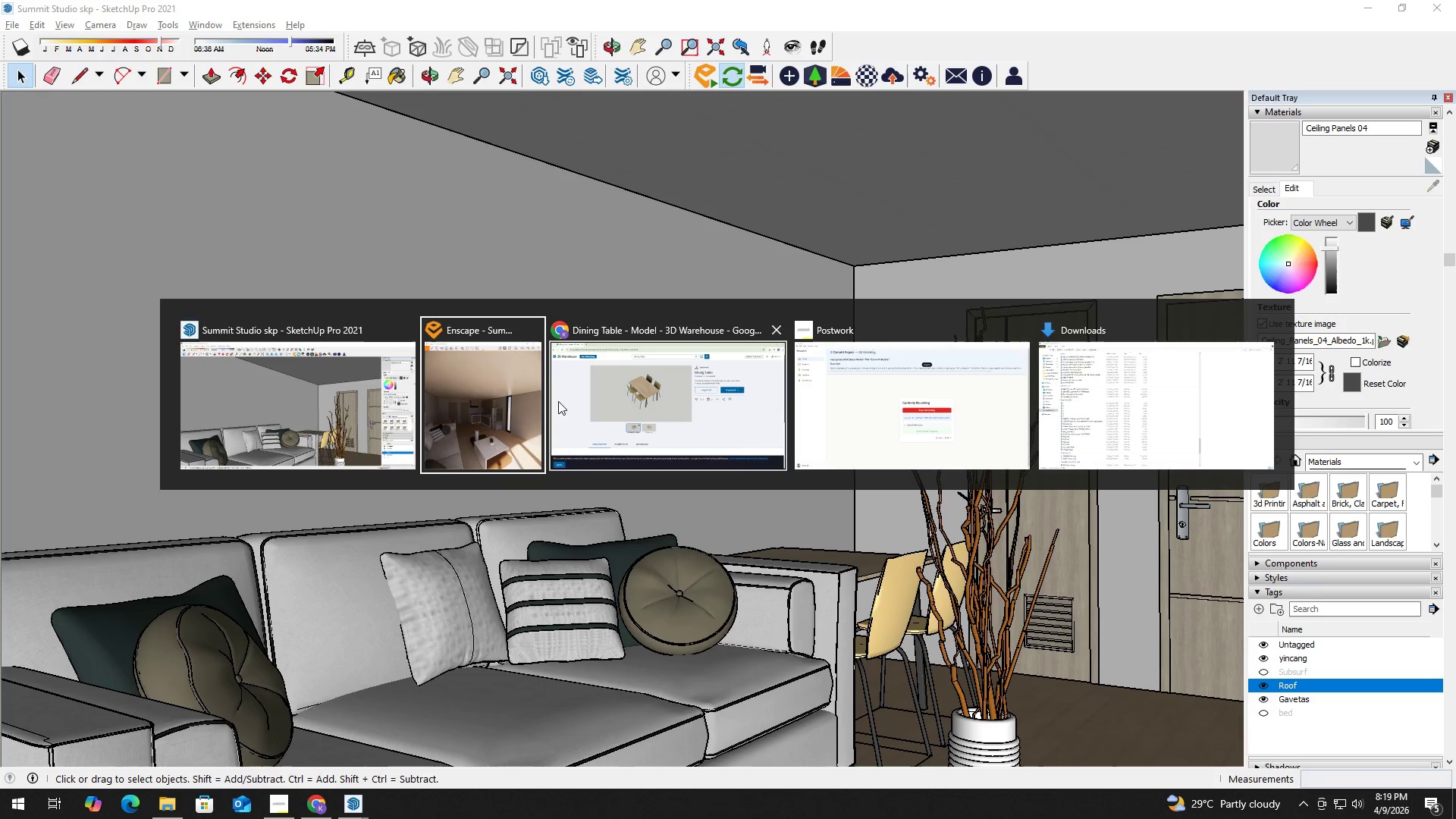 
left_click([498, 392])
 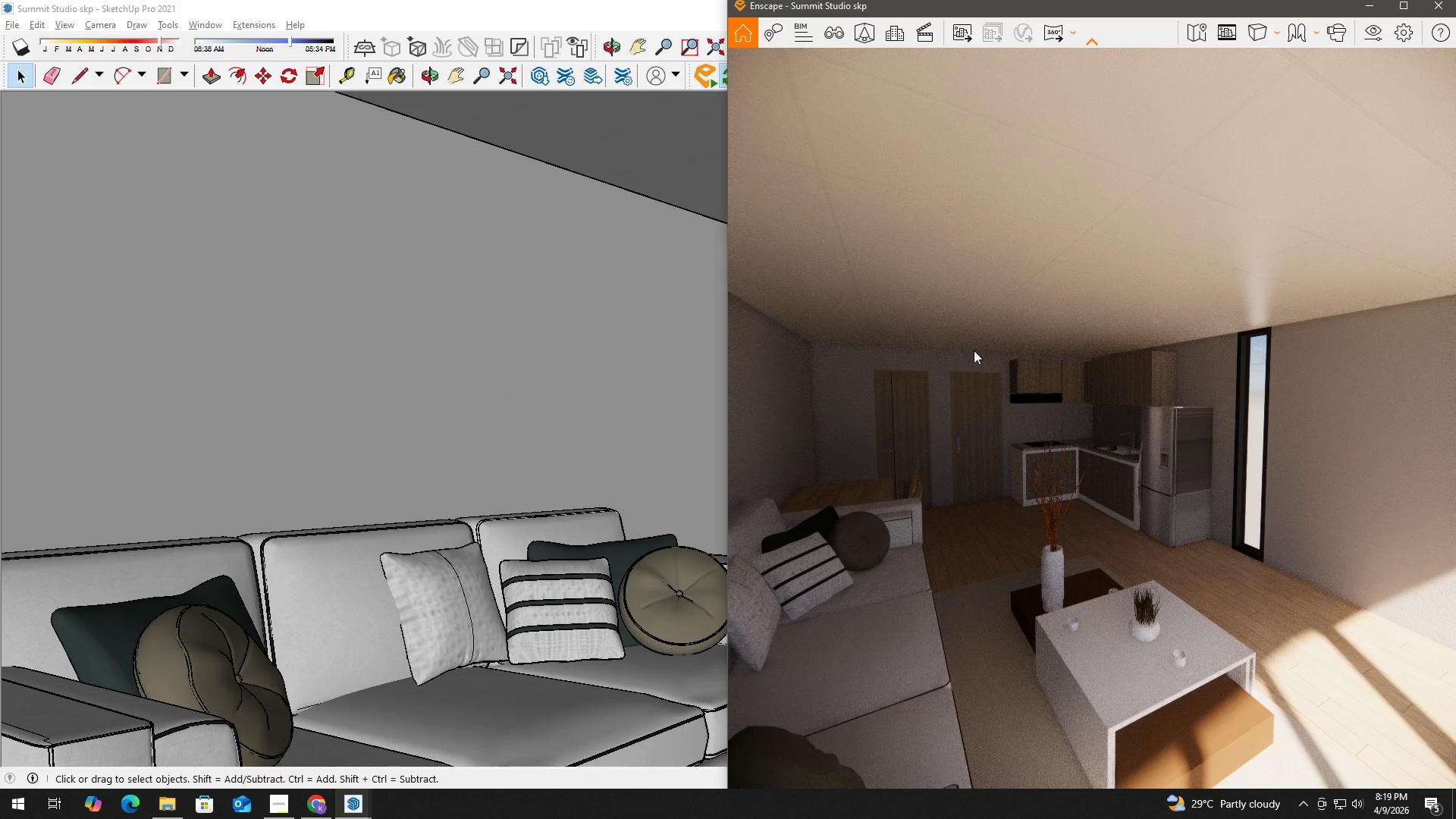 
key(Alt+Tab)
 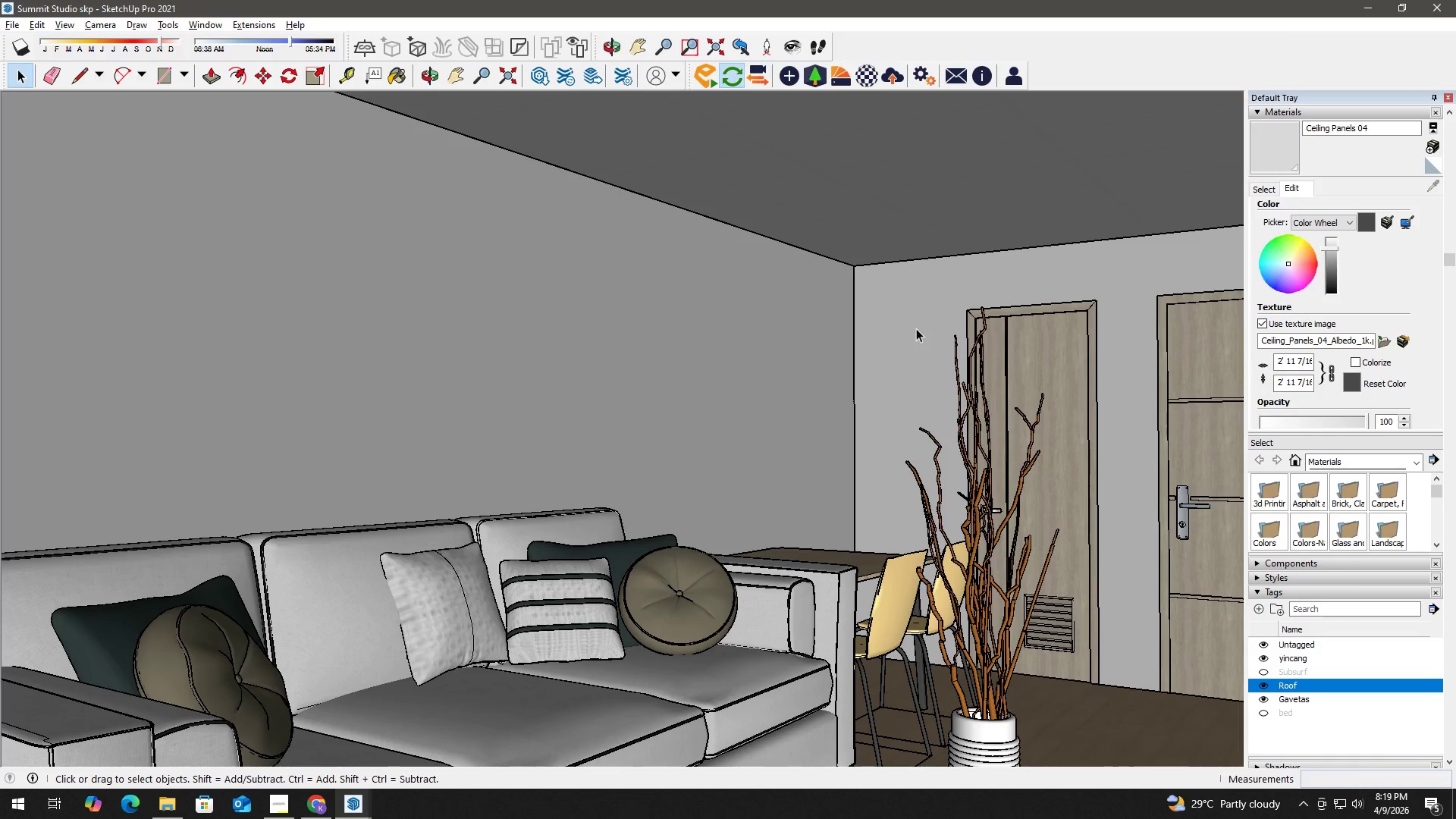 
key(H)
 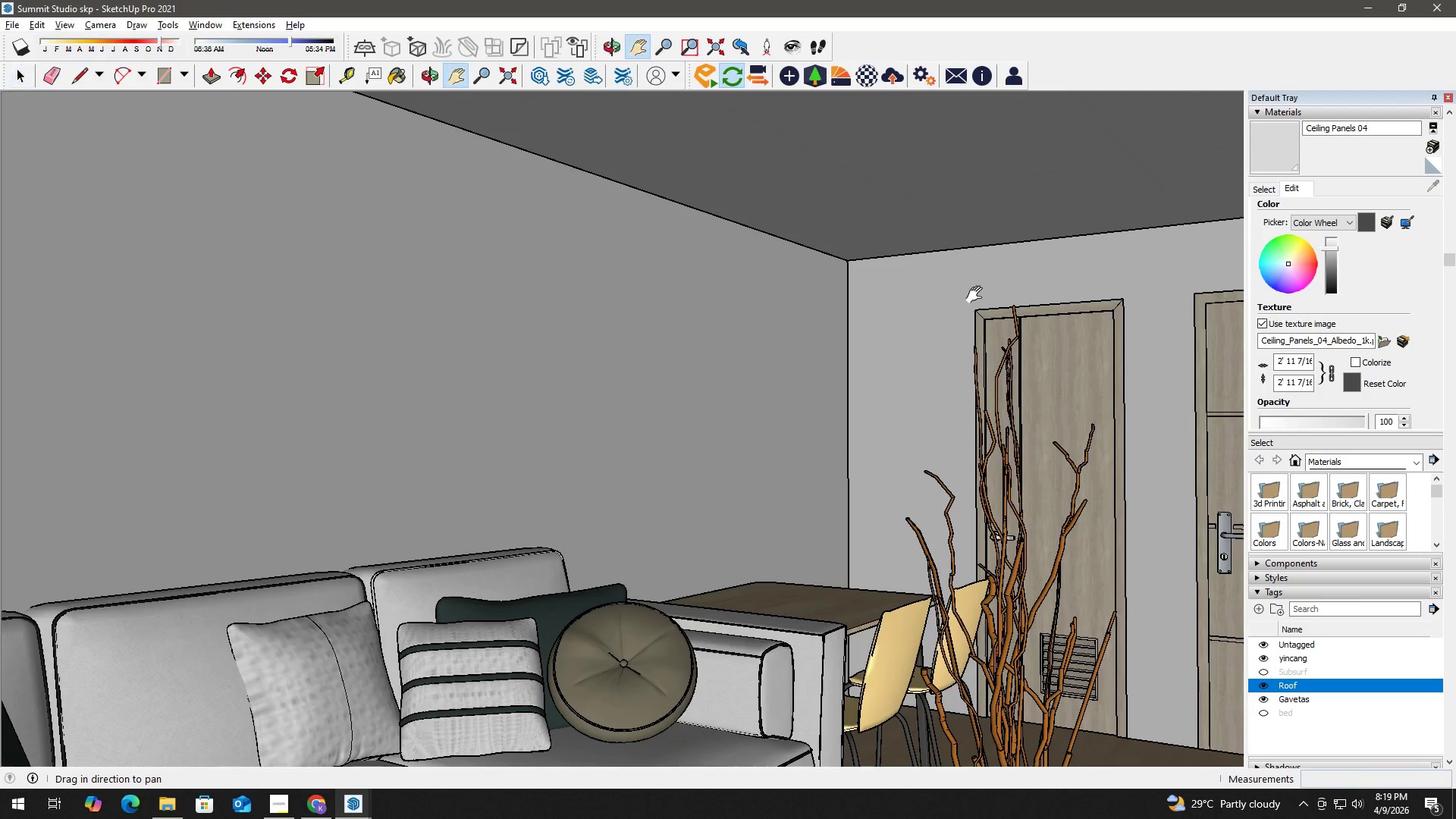 
left_click_drag(start_coordinate=[977, 295], to_coordinate=[548, 287])
 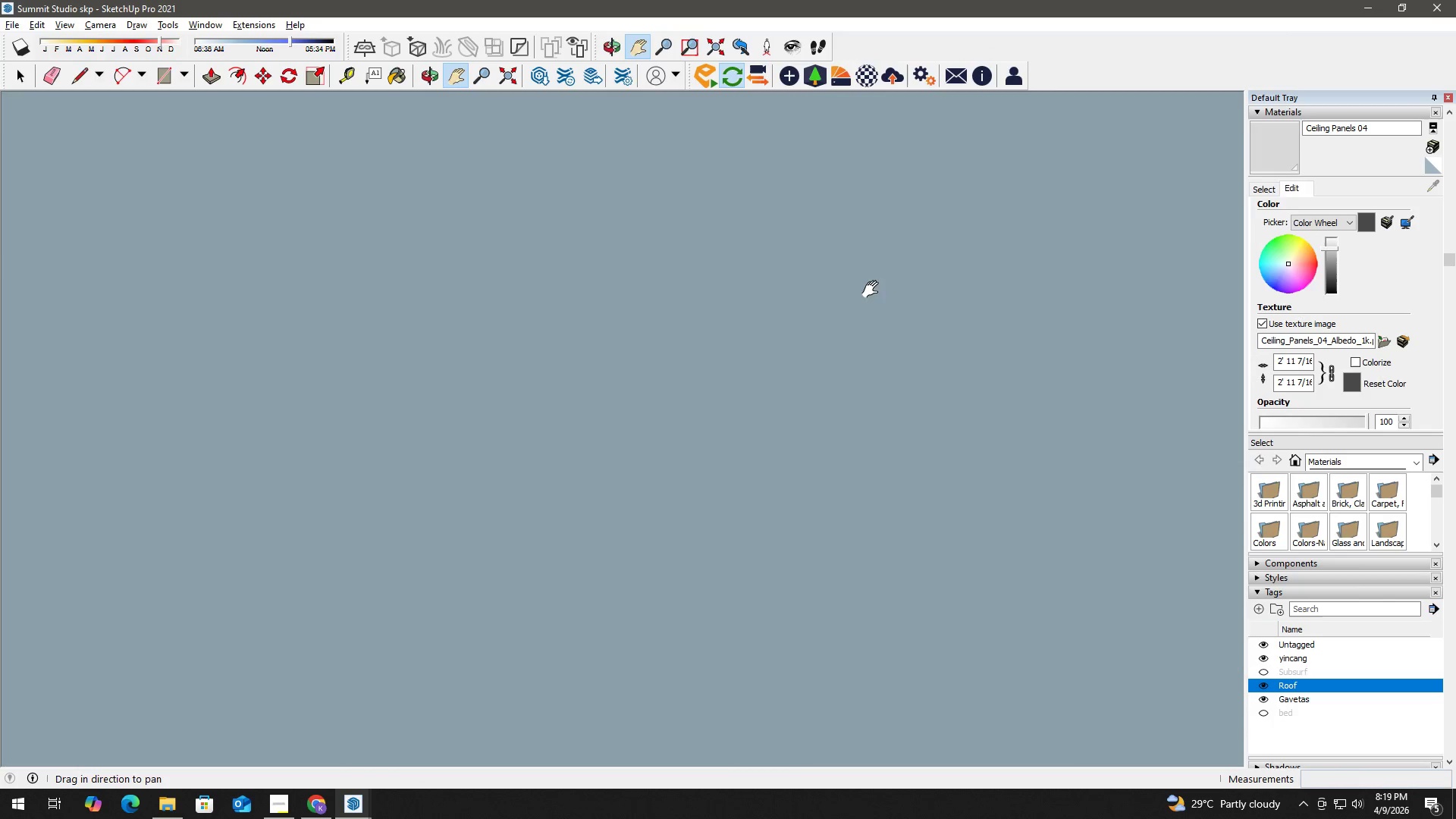 
scroll: coordinate [908, 290], scroll_direction: up, amount: 1.0
 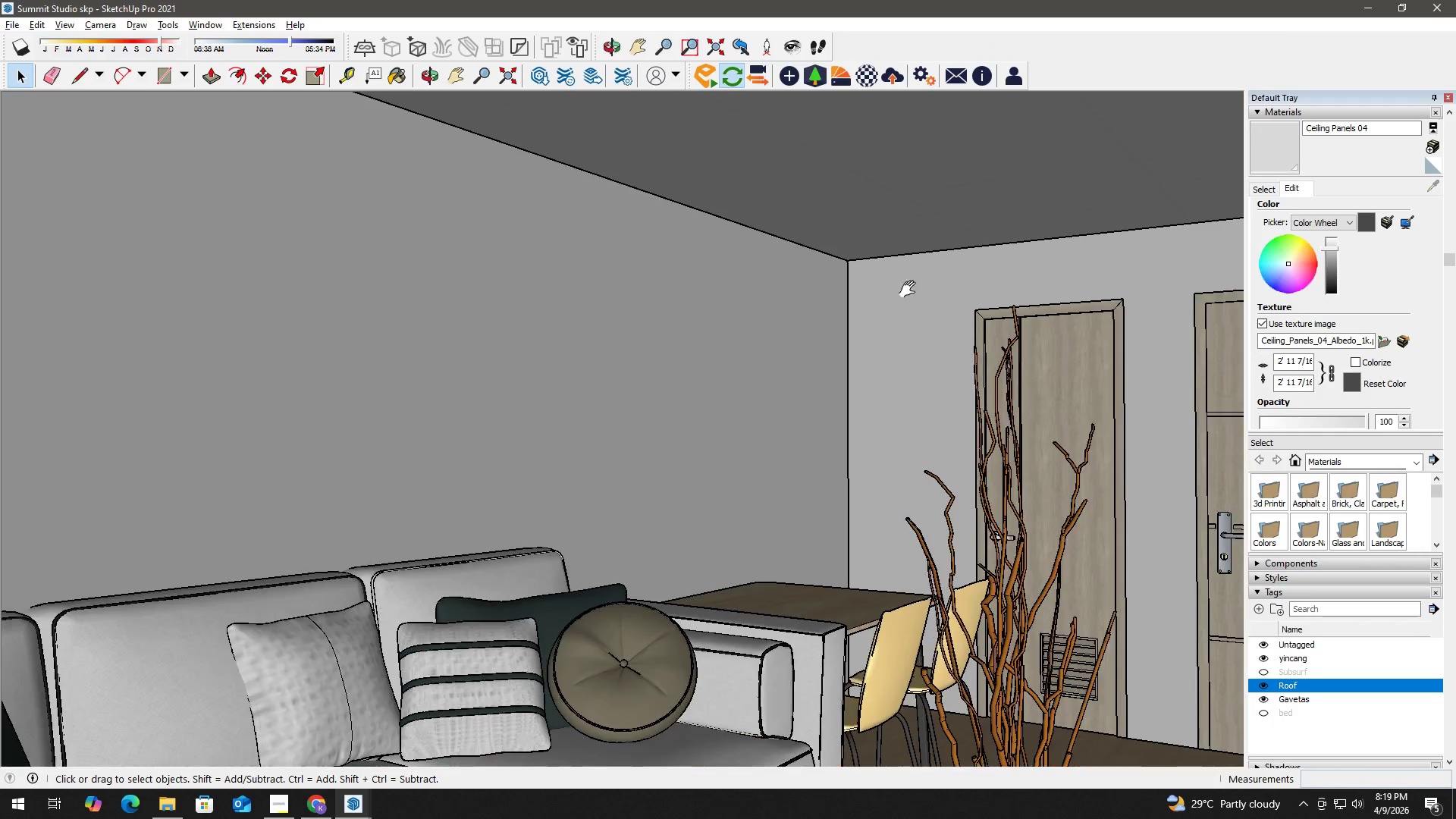 
left_click_drag(start_coordinate=[890, 291], to_coordinate=[542, 312])
 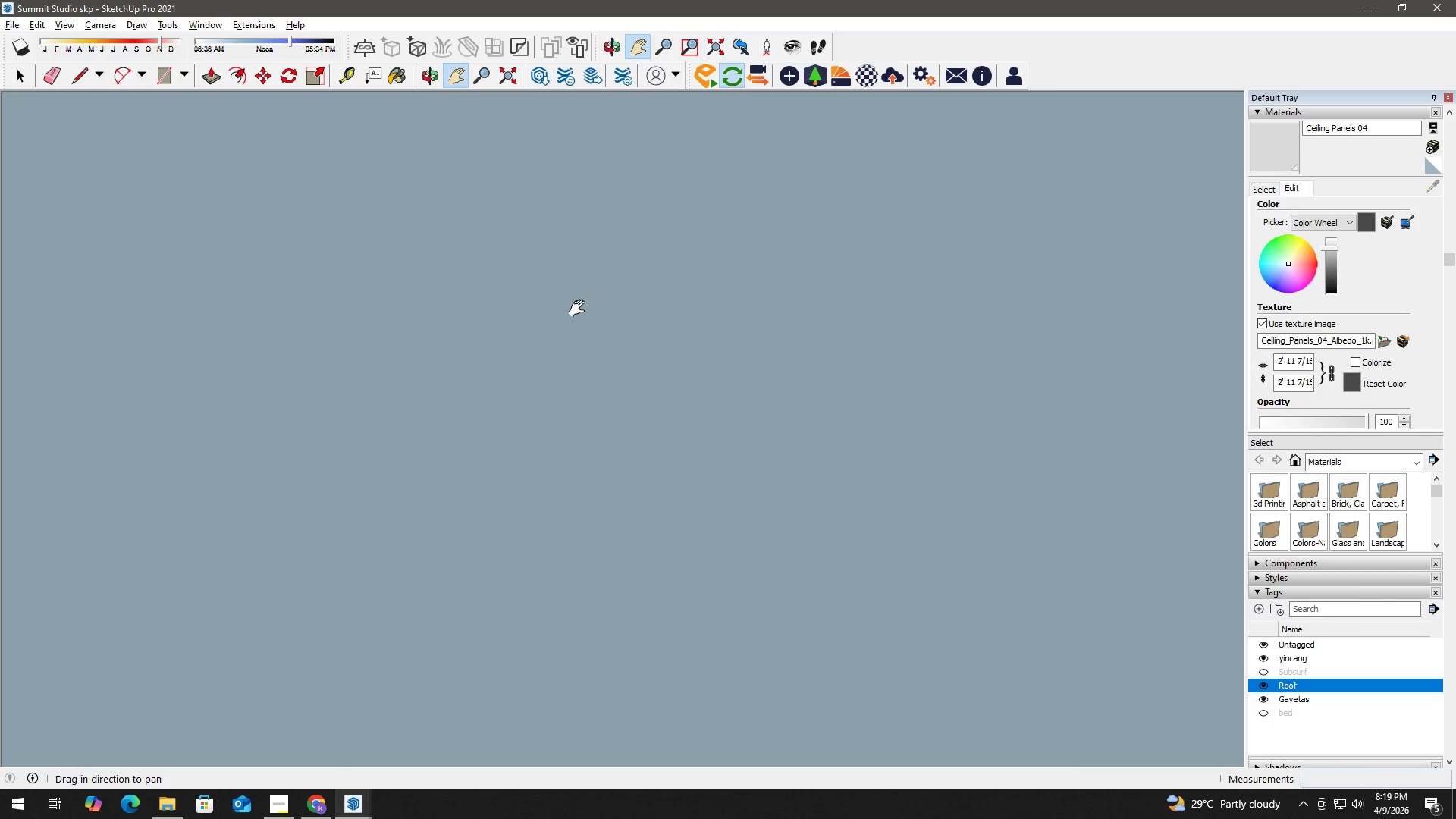 
left_click_drag(start_coordinate=[615, 309], to_coordinate=[1213, 317])
 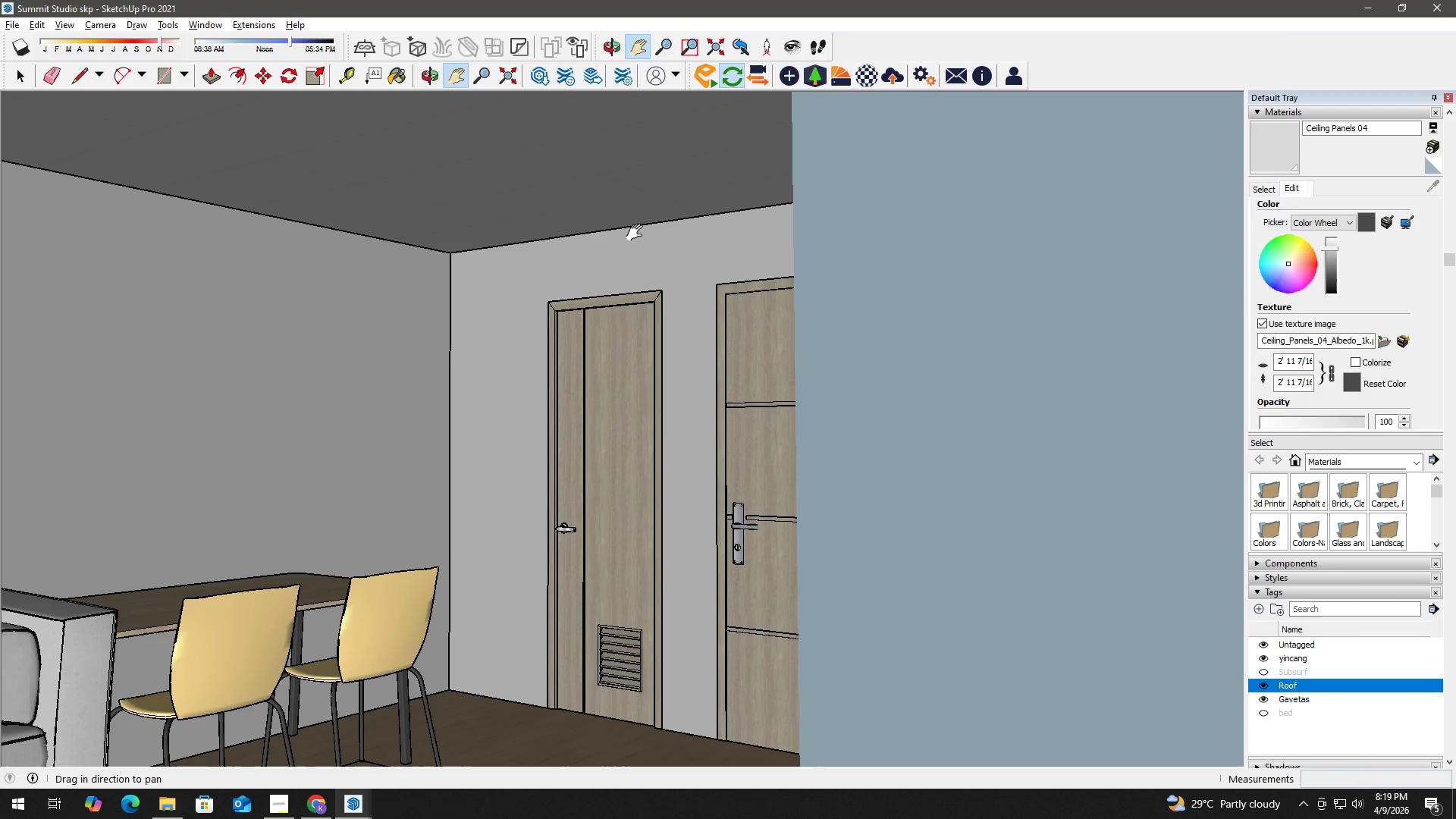 
key(Space)
 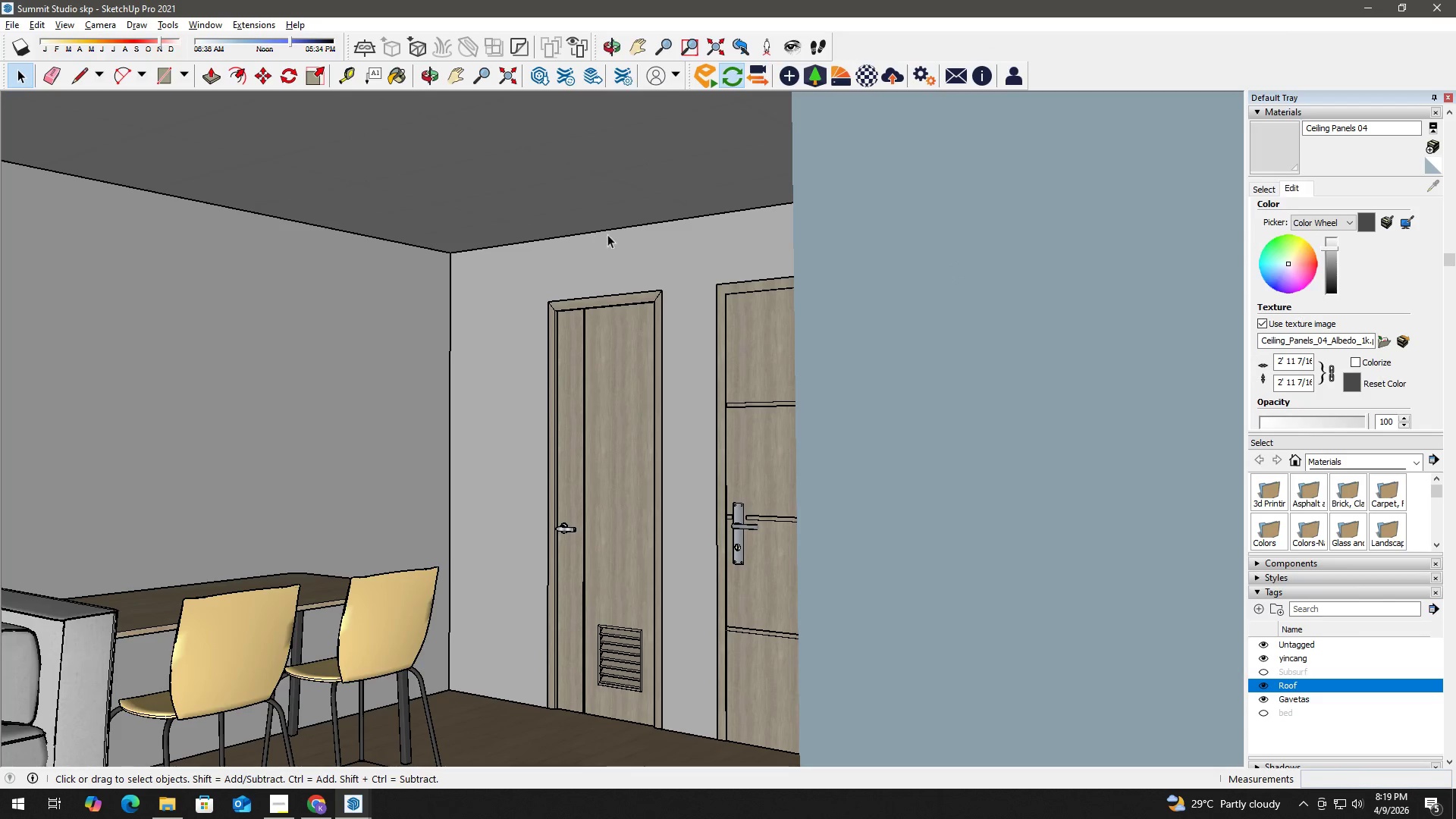 
key(H)
 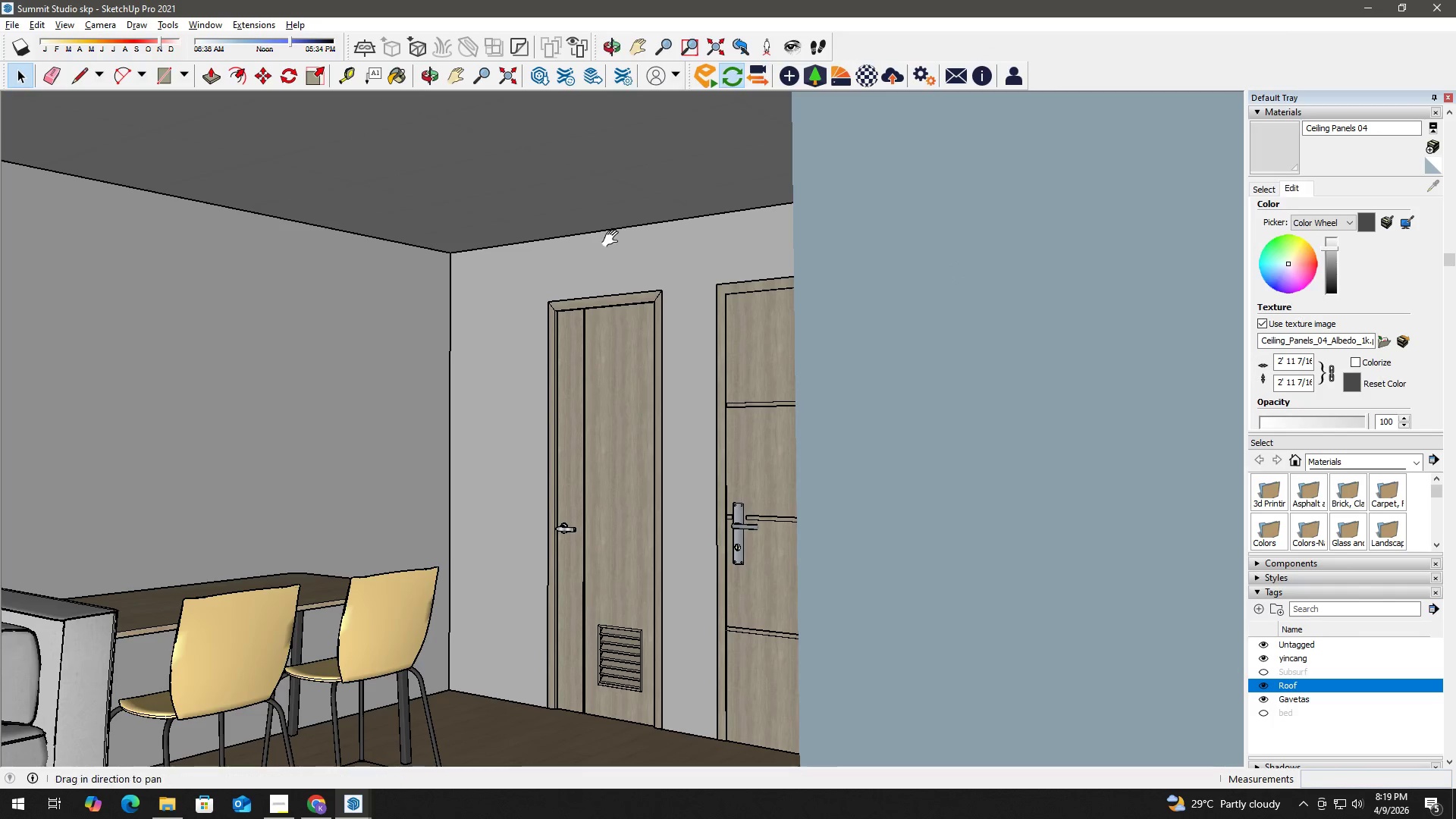 
left_click_drag(start_coordinate=[616, 240], to_coordinate=[825, 262])
 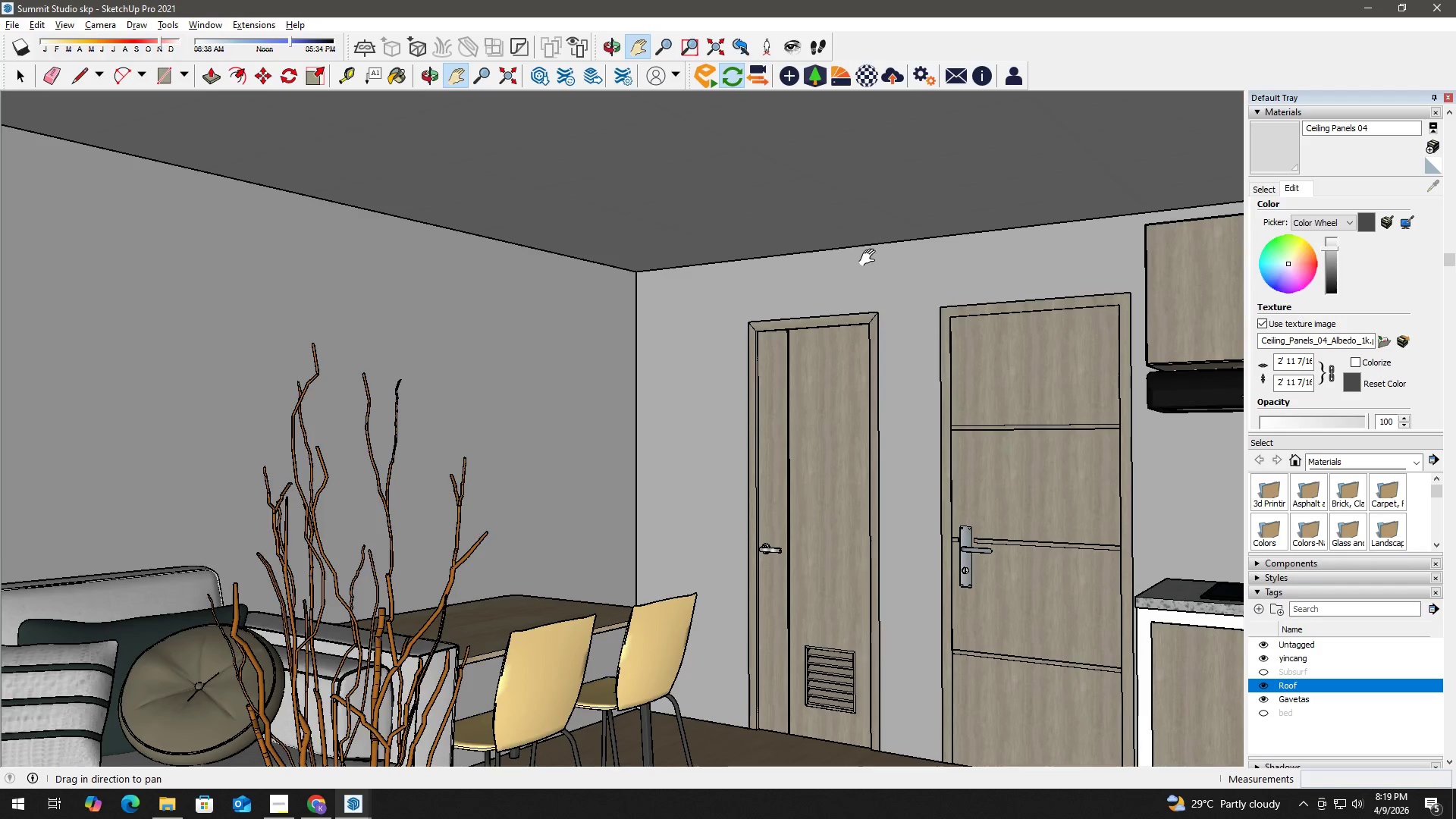 
scroll: coordinate [871, 258], scroll_direction: up, amount: 1.0
 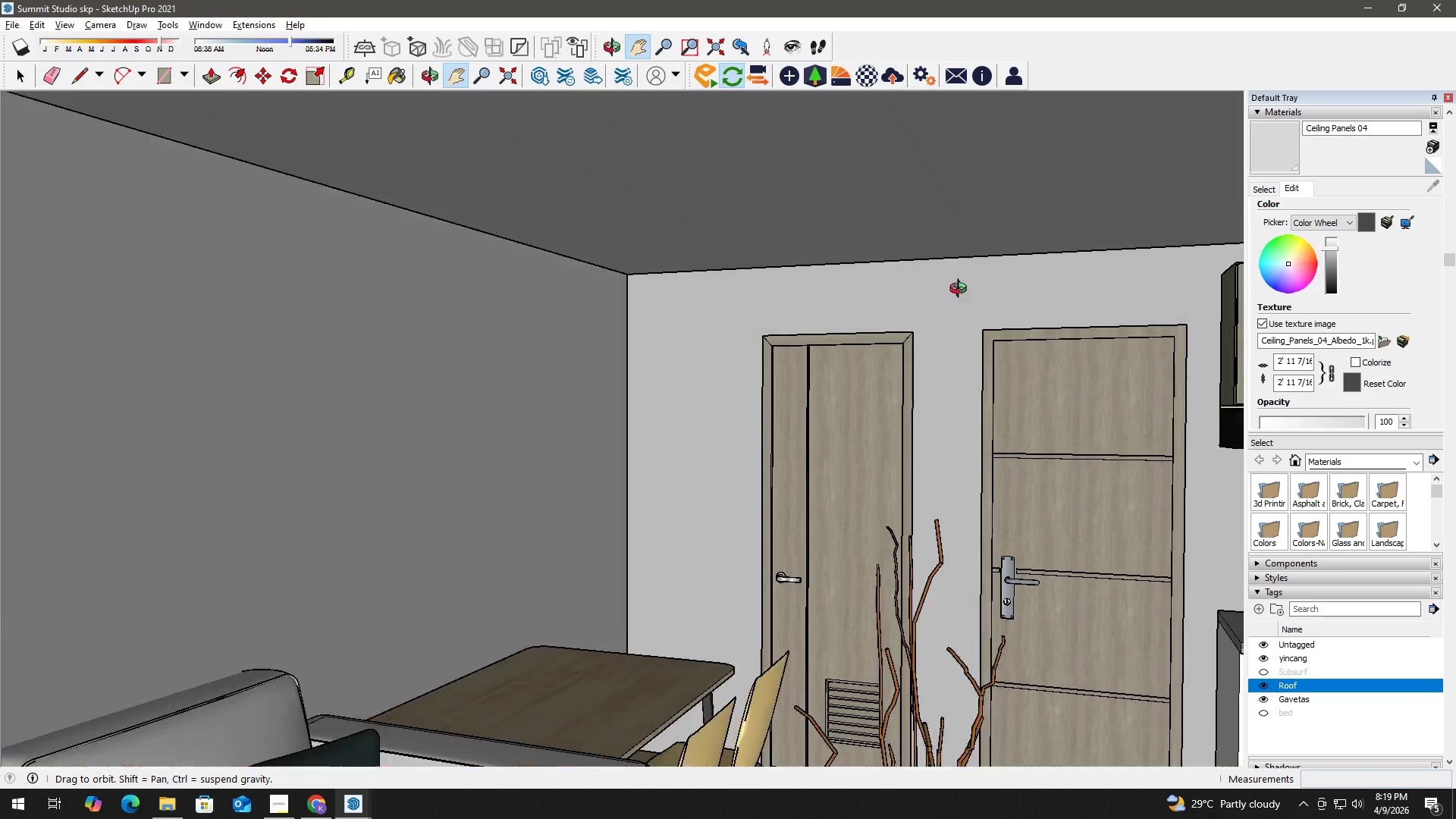 
type(hhh)
 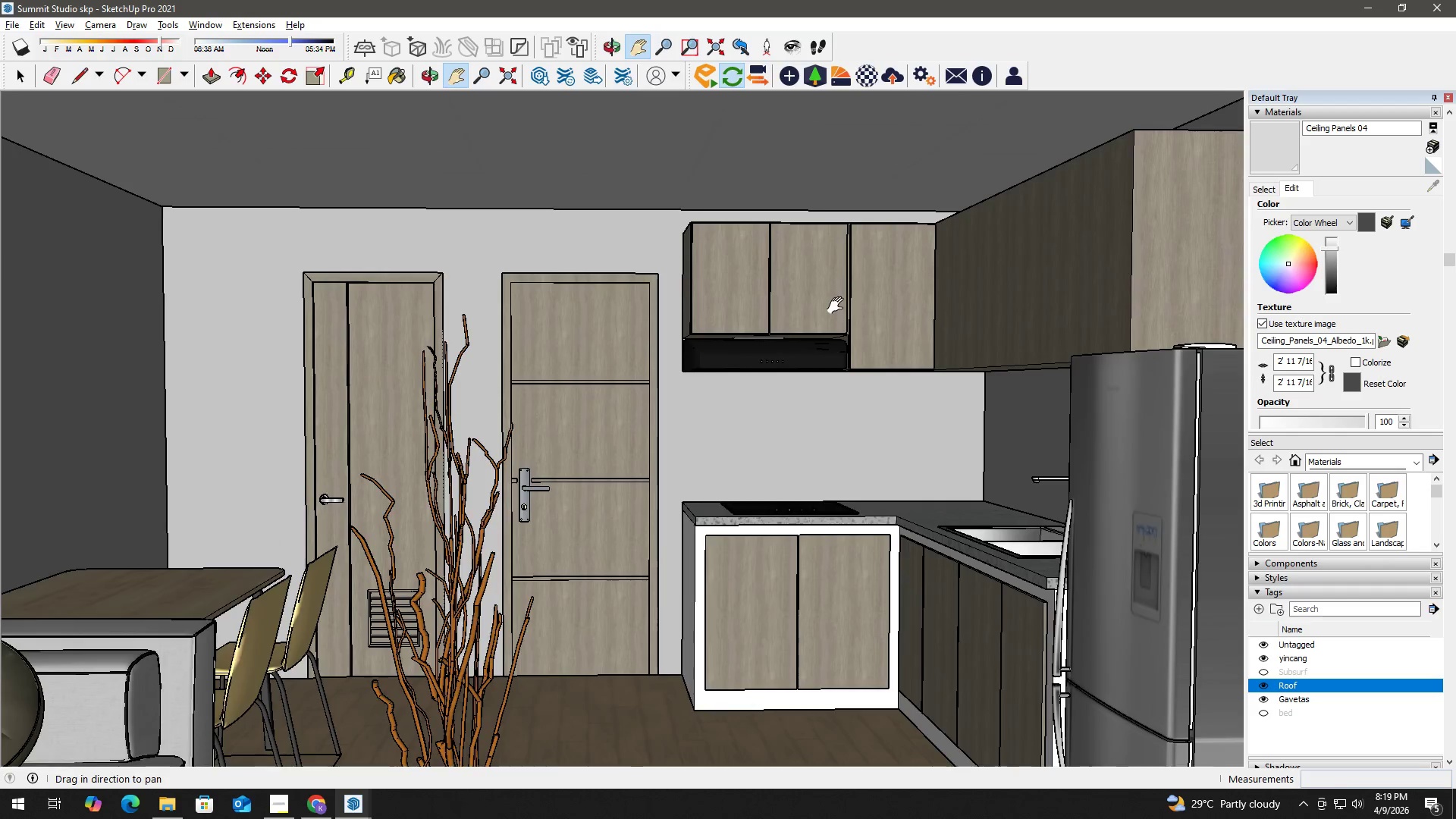 
left_click_drag(start_coordinate=[977, 312], to_coordinate=[655, 277])
 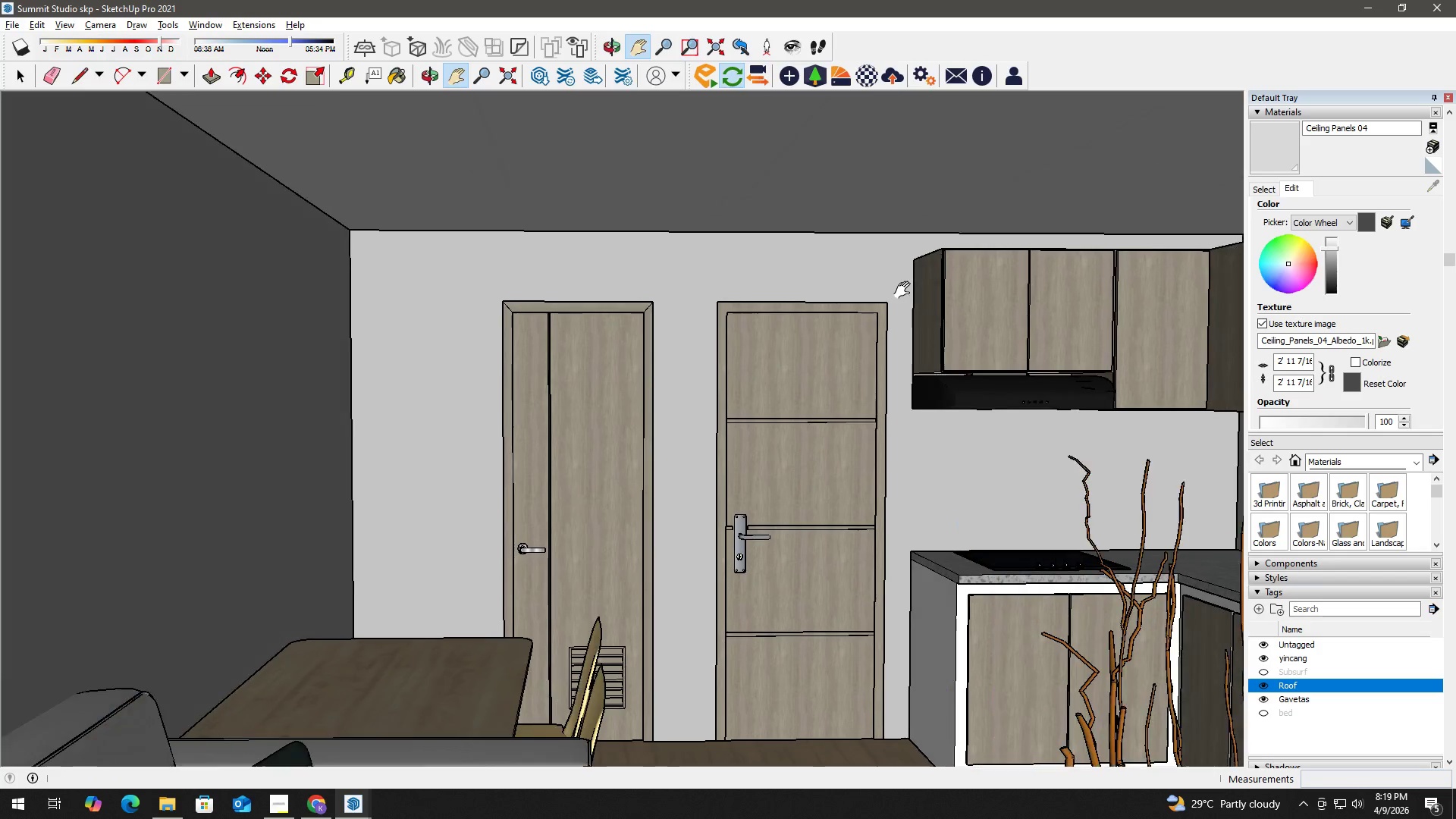 
left_click_drag(start_coordinate=[911, 288], to_coordinate=[678, 256])
 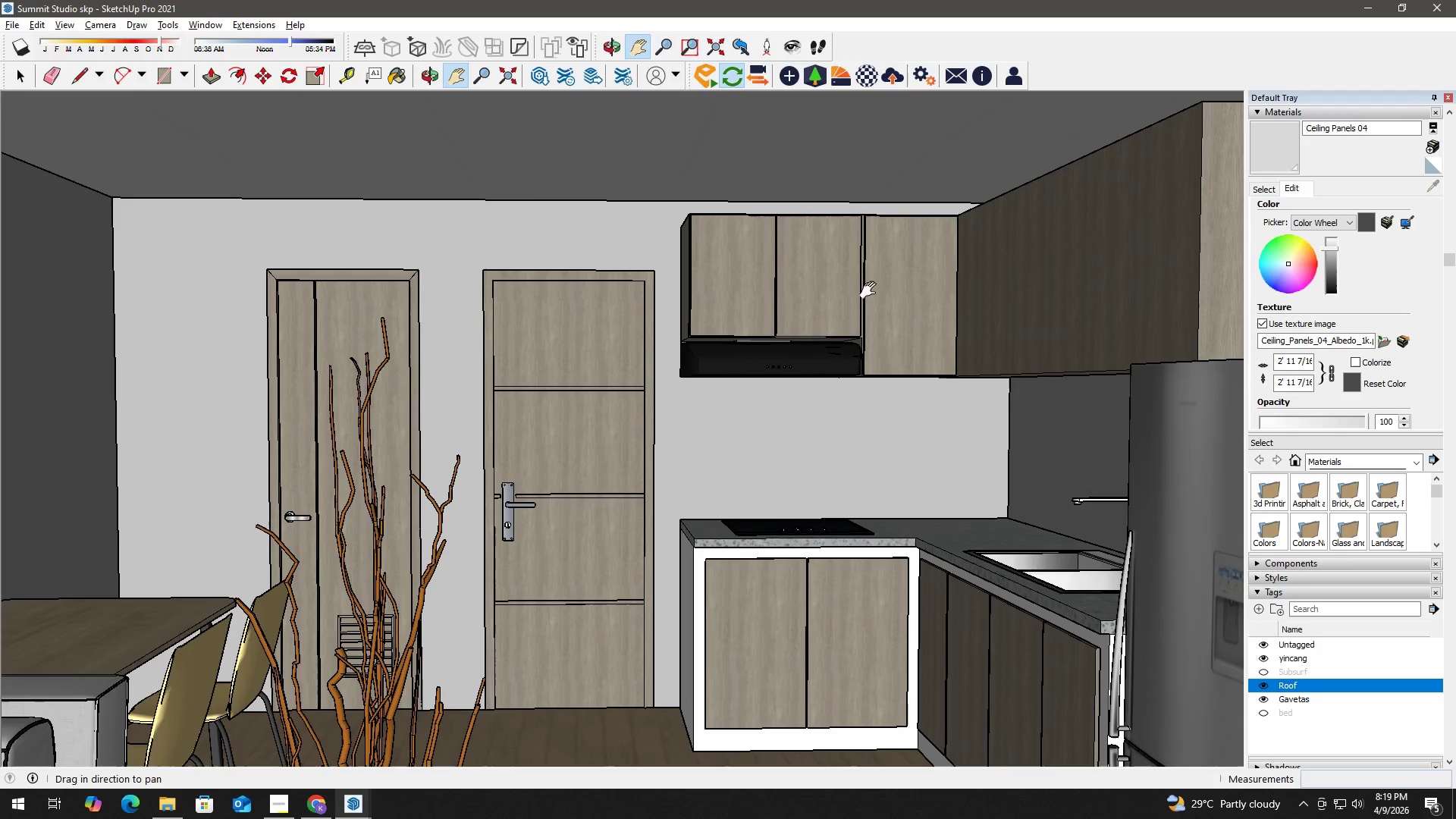 
left_click_drag(start_coordinate=[927, 304], to_coordinate=[794, 304])
 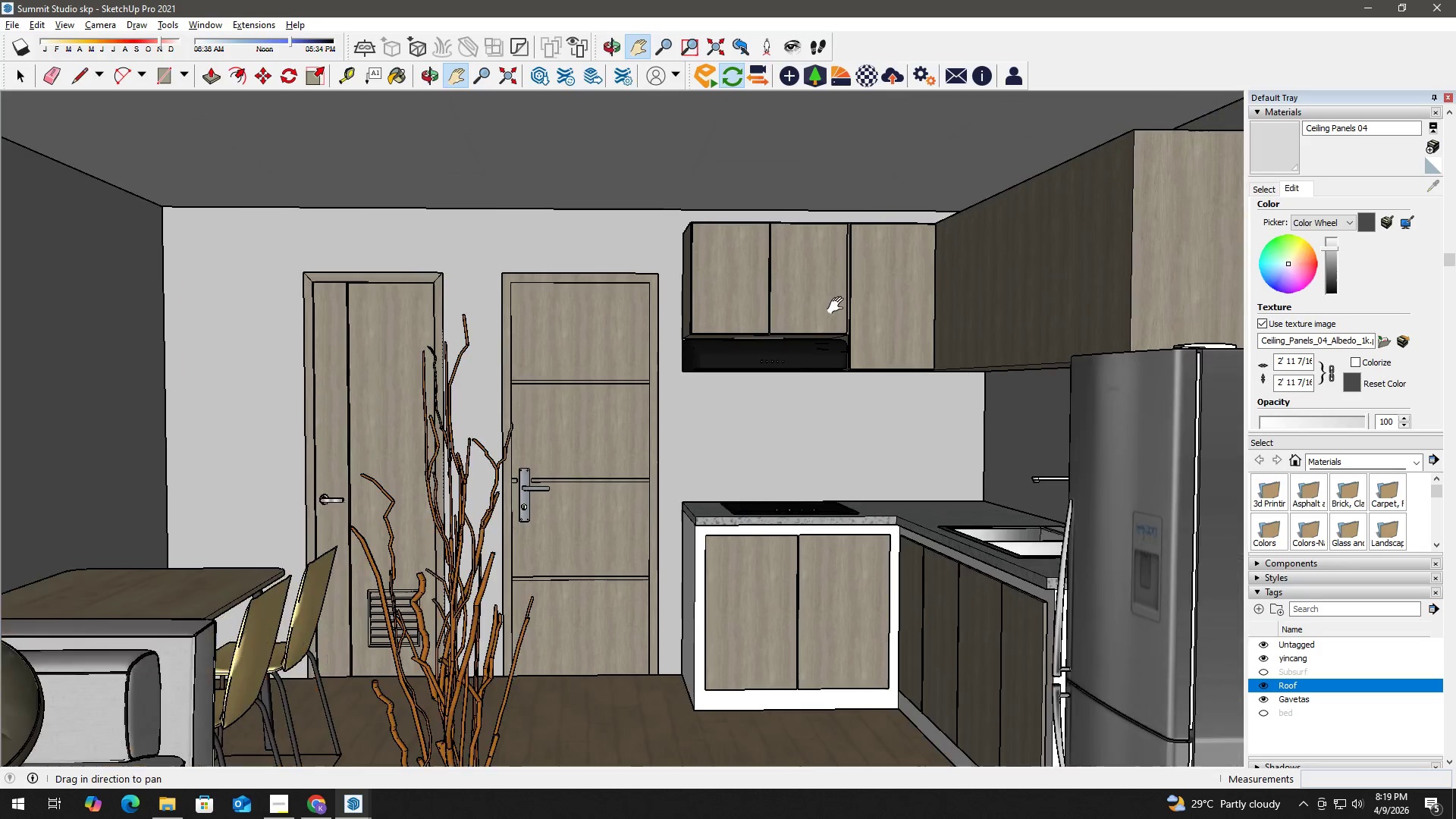 
scroll: coordinate [837, 297], scroll_direction: down, amount: 4.0
 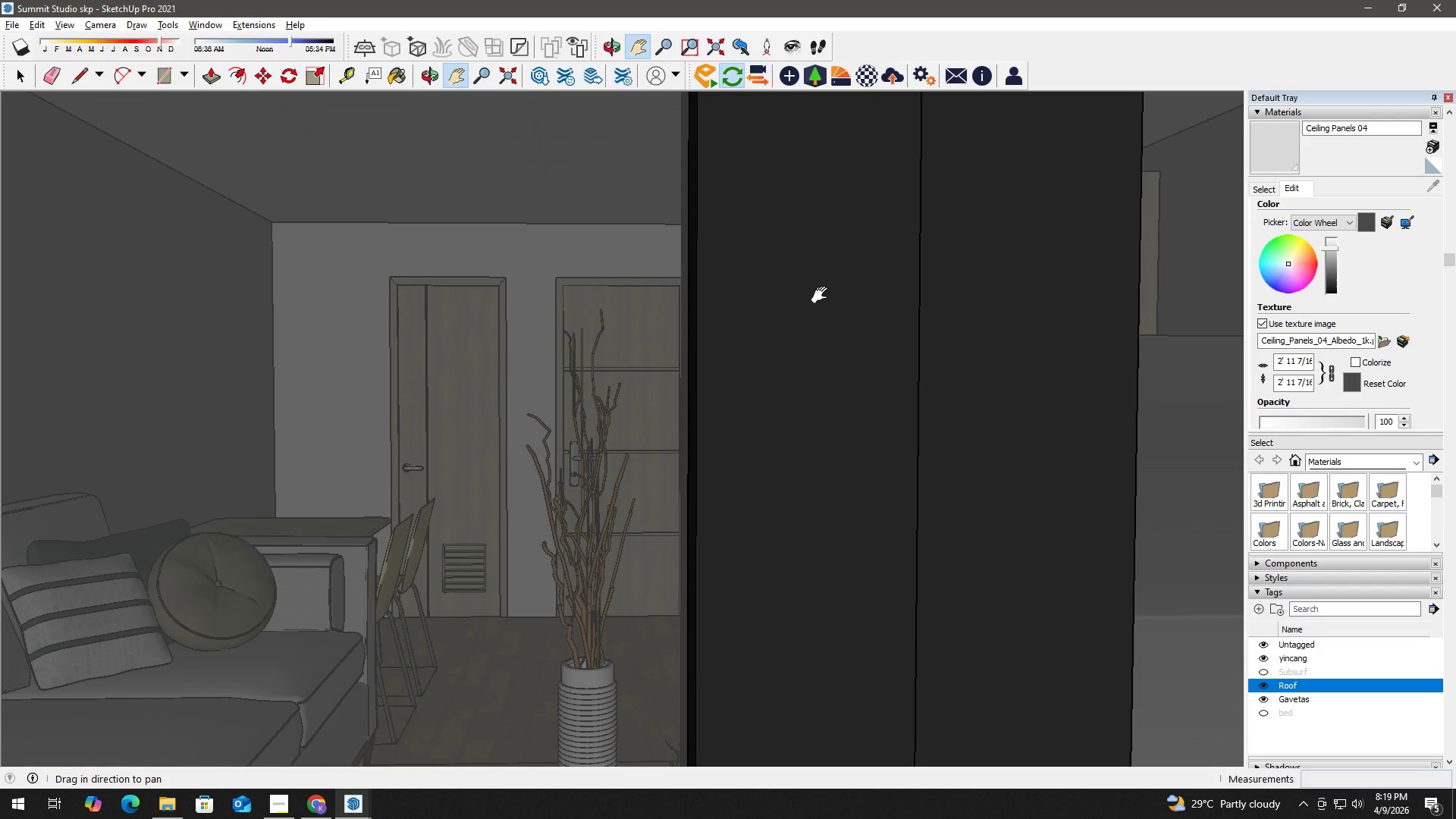 
scroll: coordinate [821, 289], scroll_direction: up, amount: 10.0
 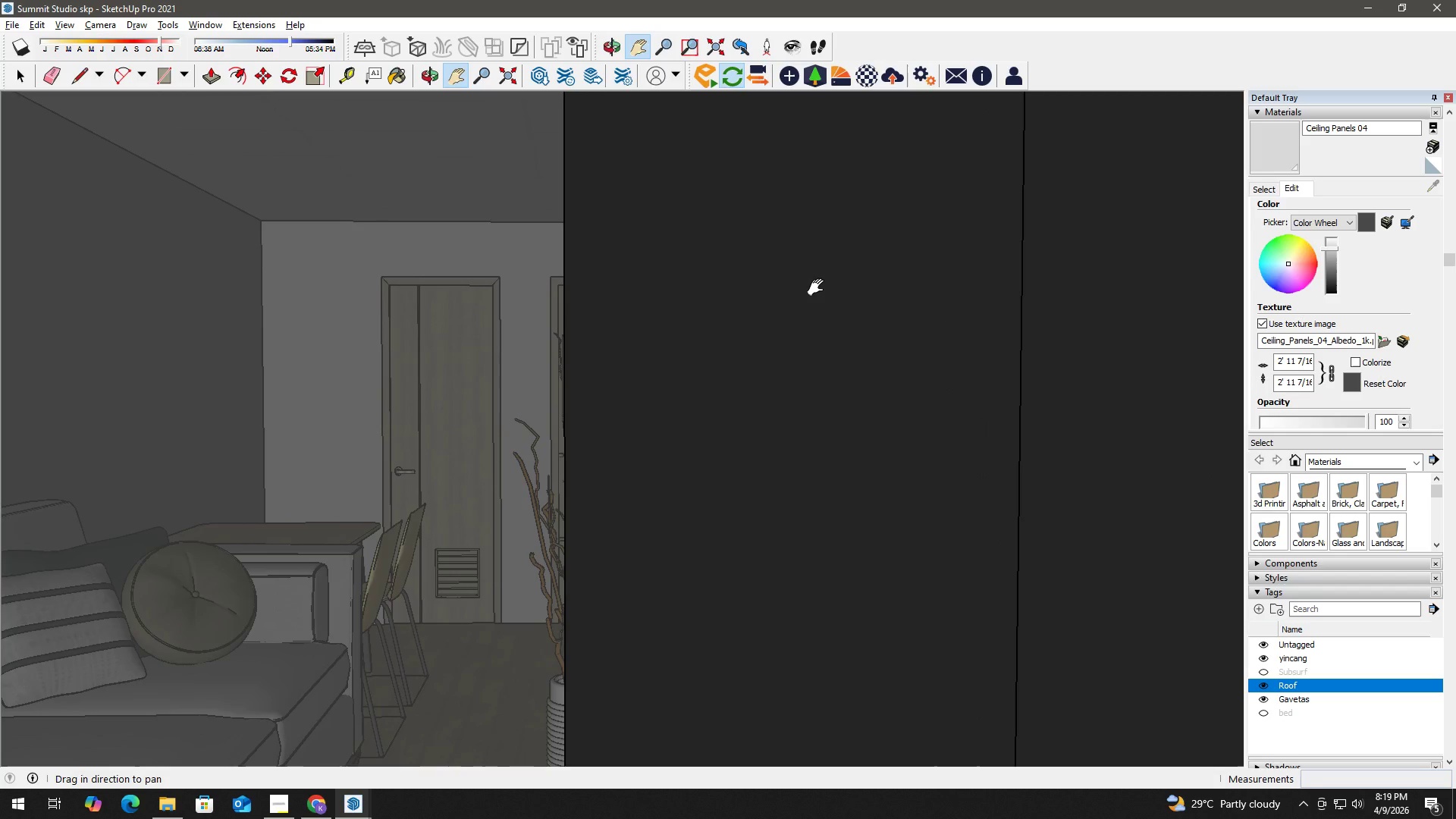 
scroll: coordinate [817, 270], scroll_direction: down, amount: 17.0
 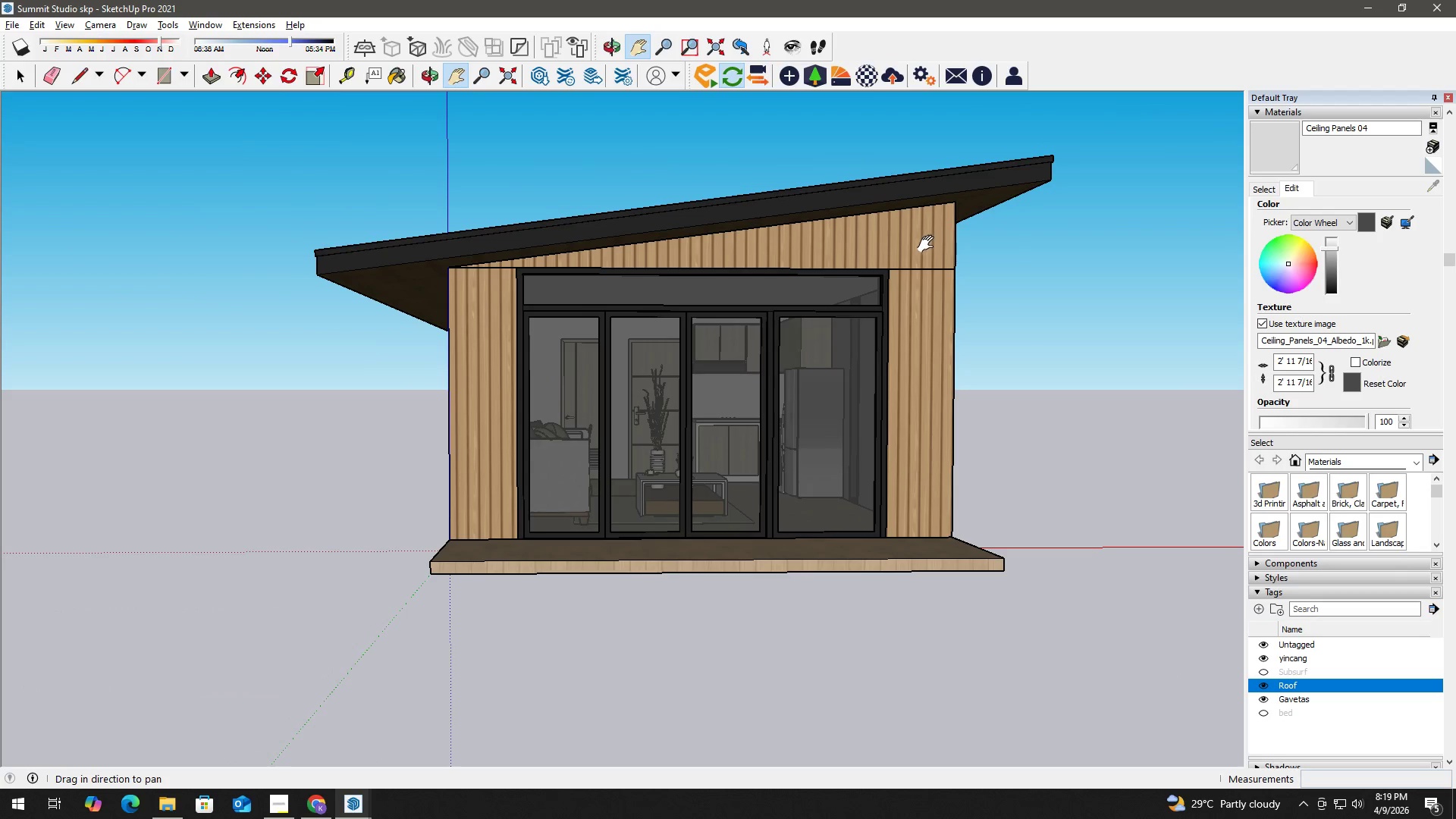 
key(Space)
 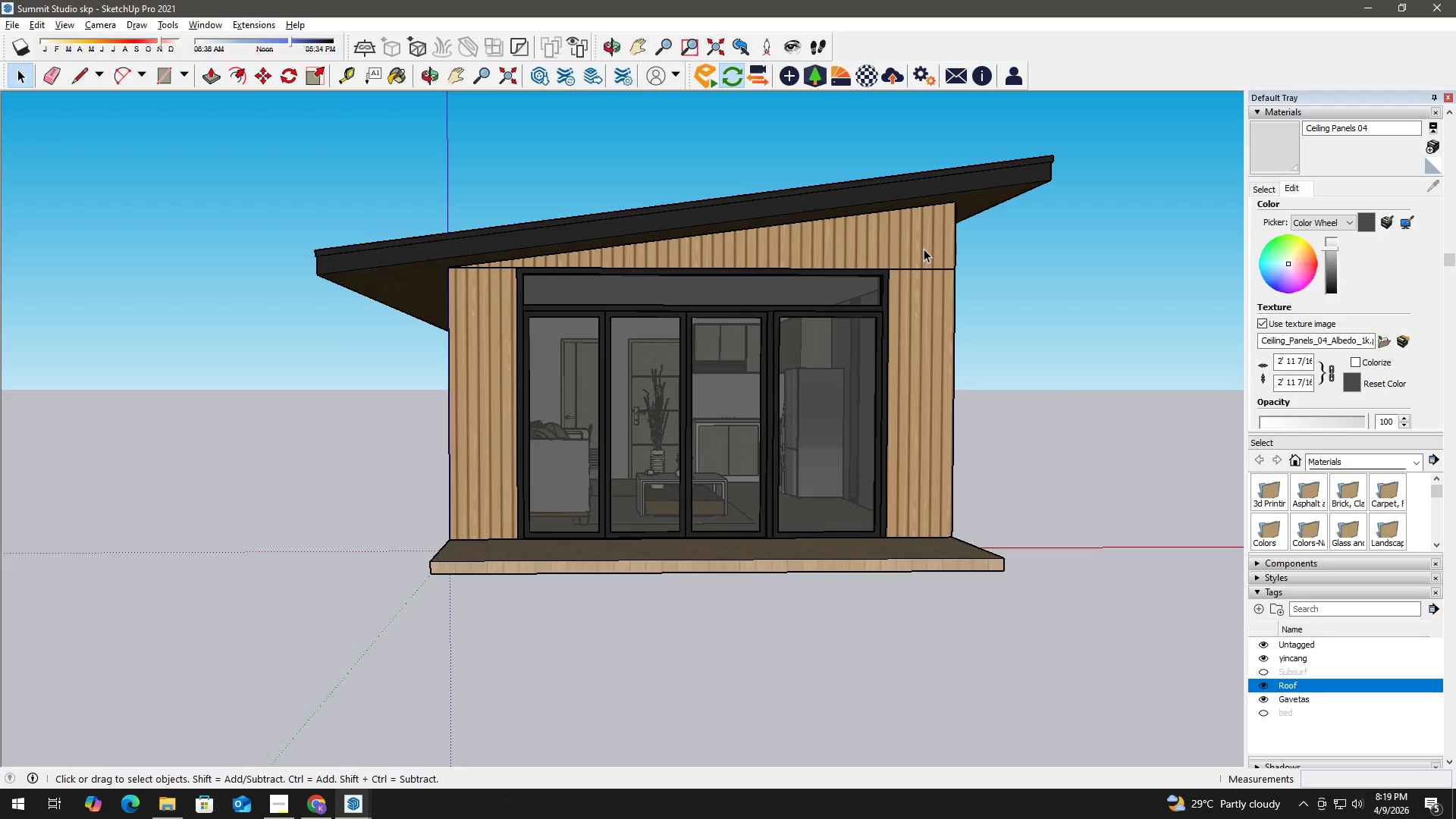 
left_click([924, 249])
 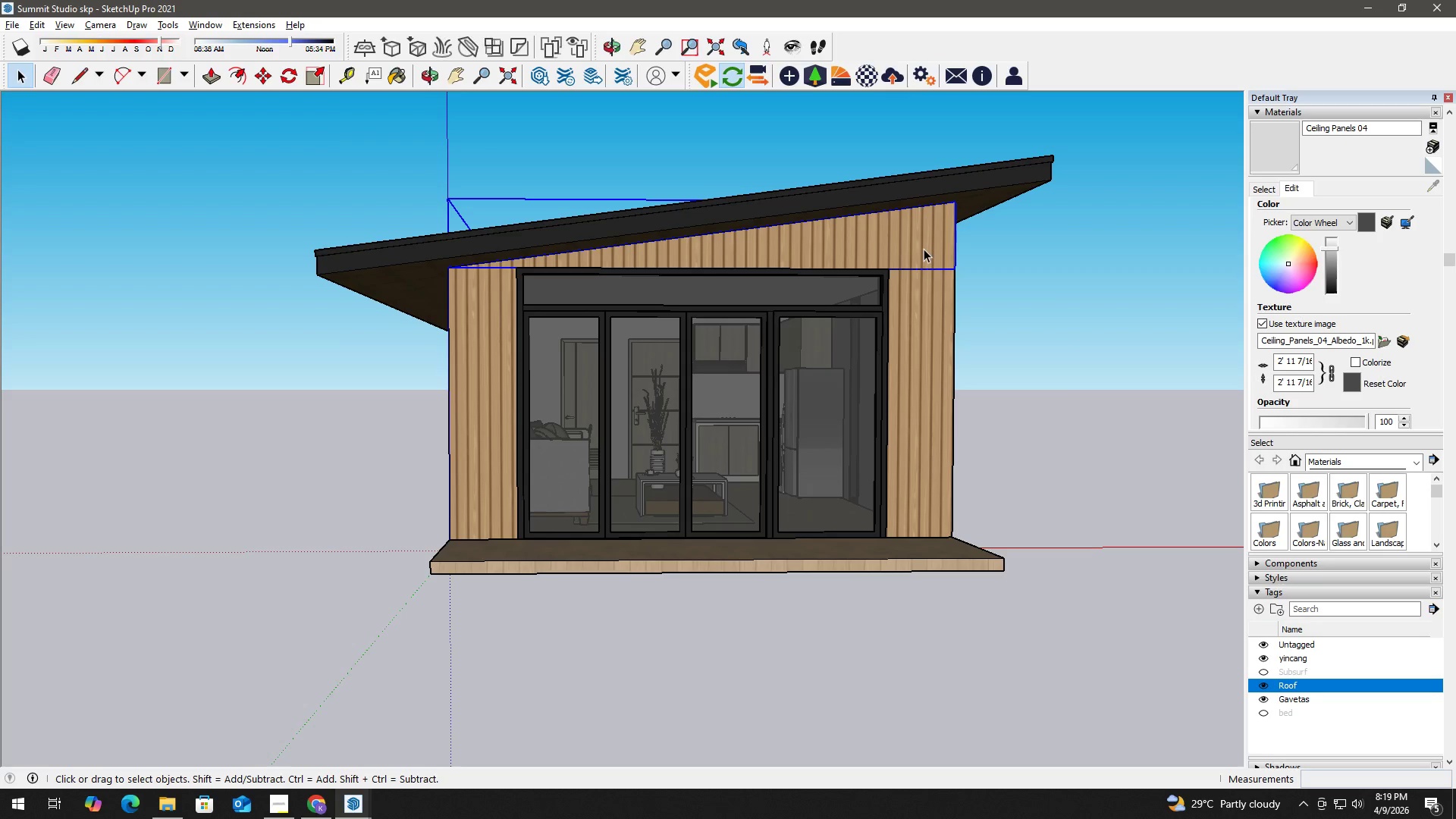 
key(Control+ControlLeft)
 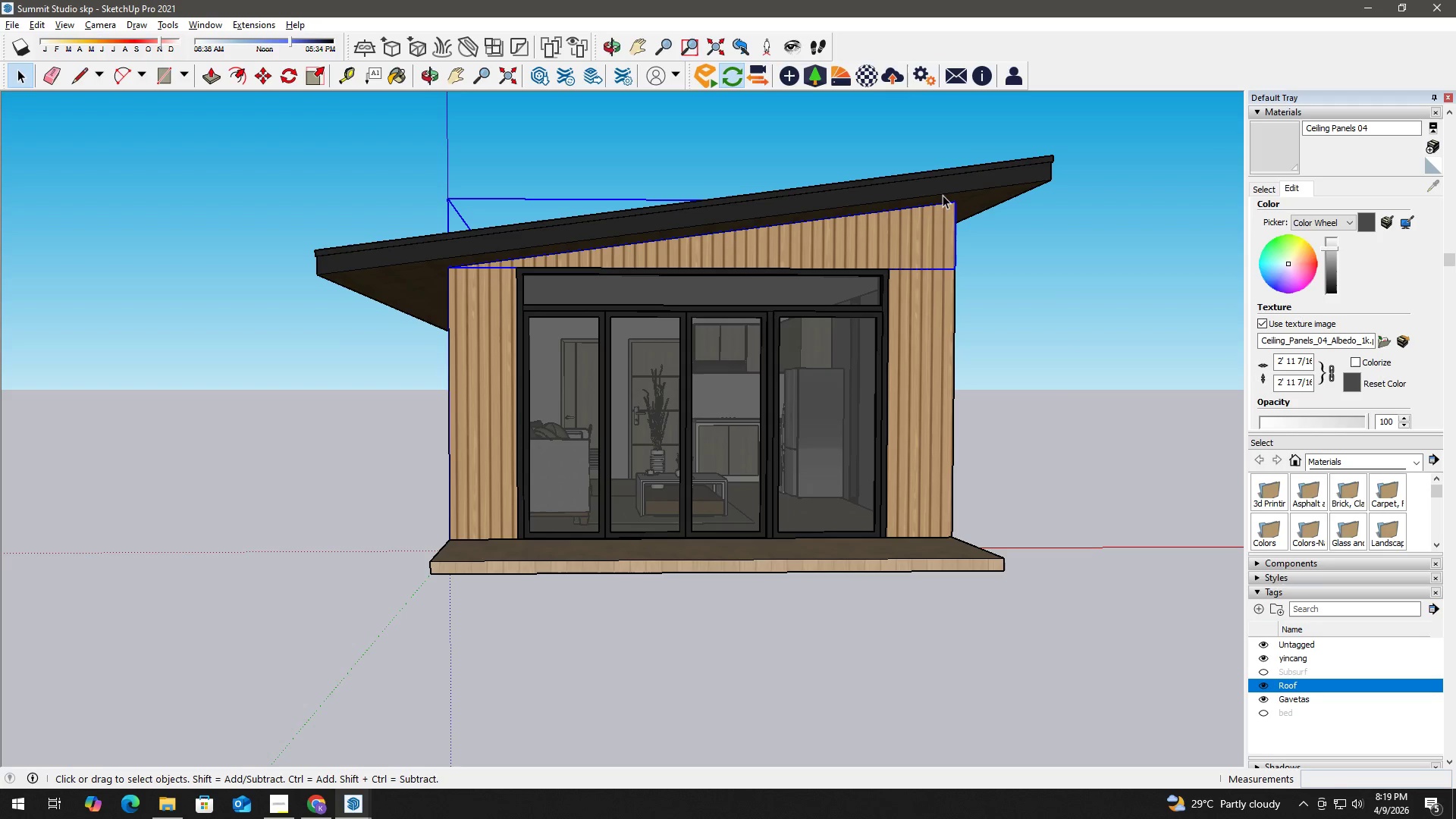 
hold_key(key=ControlLeft, duration=0.38)
left_click([948, 187])
 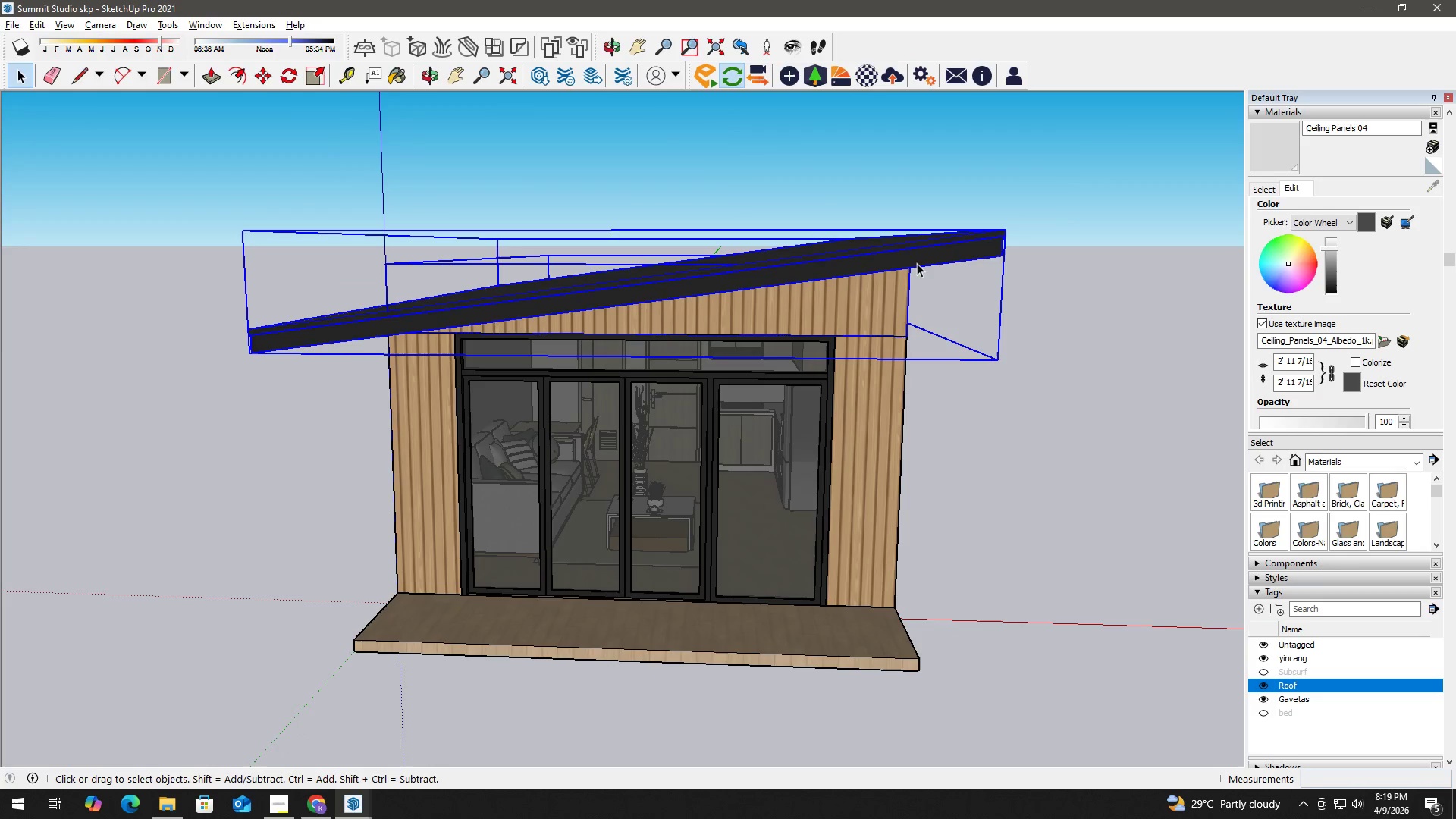 
left_click([893, 297])
 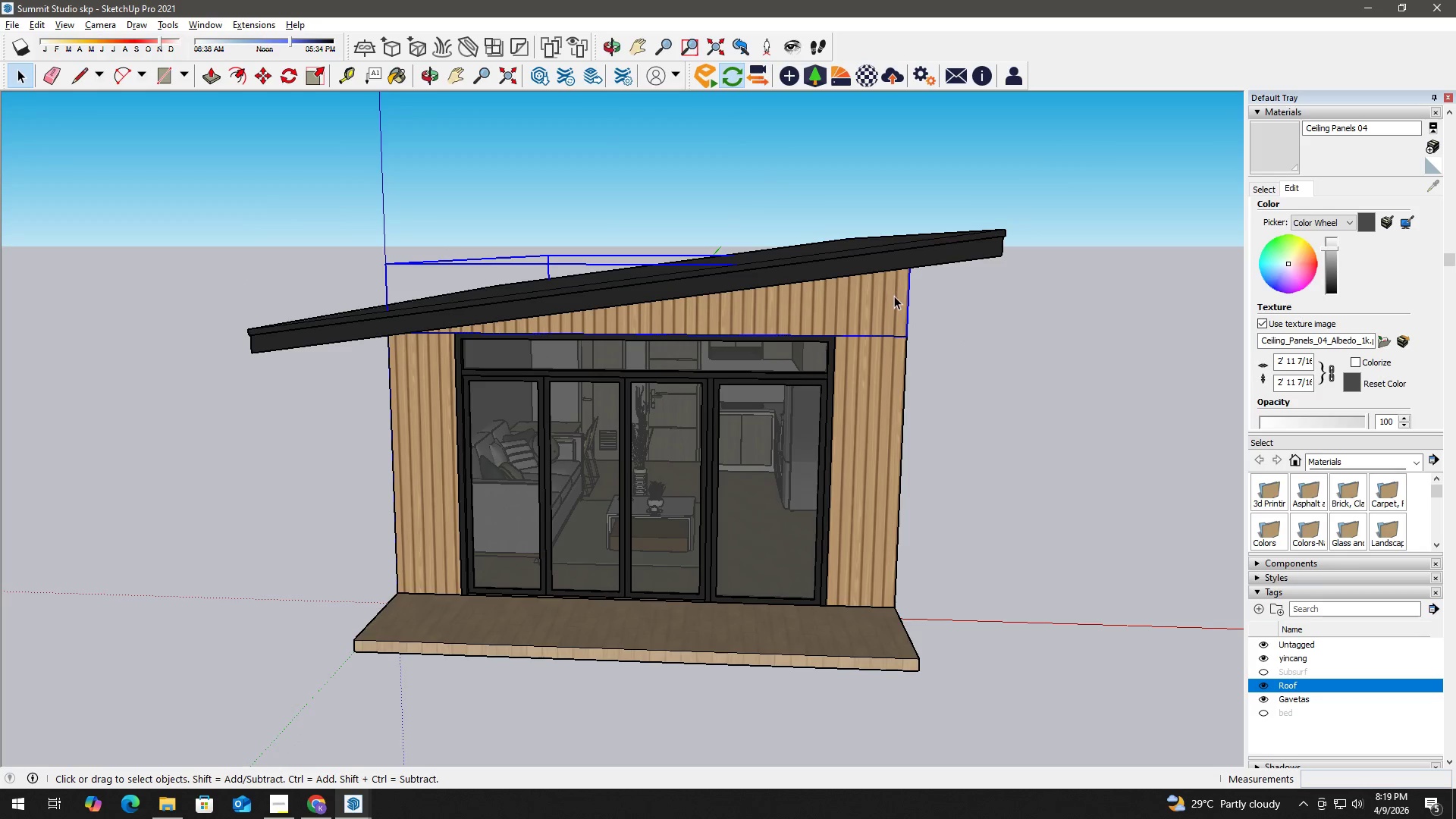 
key(Control+ControlLeft)
 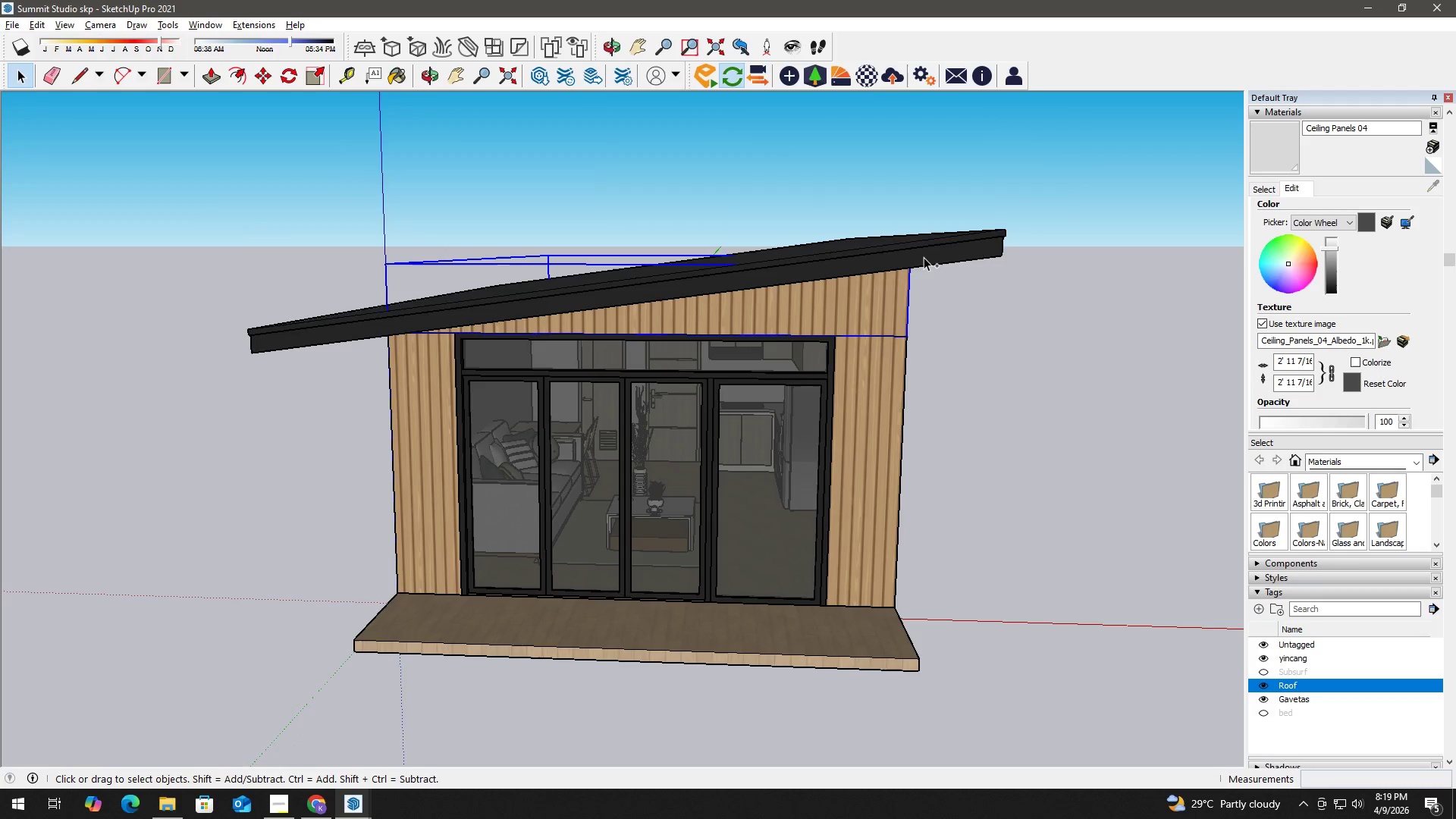 
left_click([924, 257])
 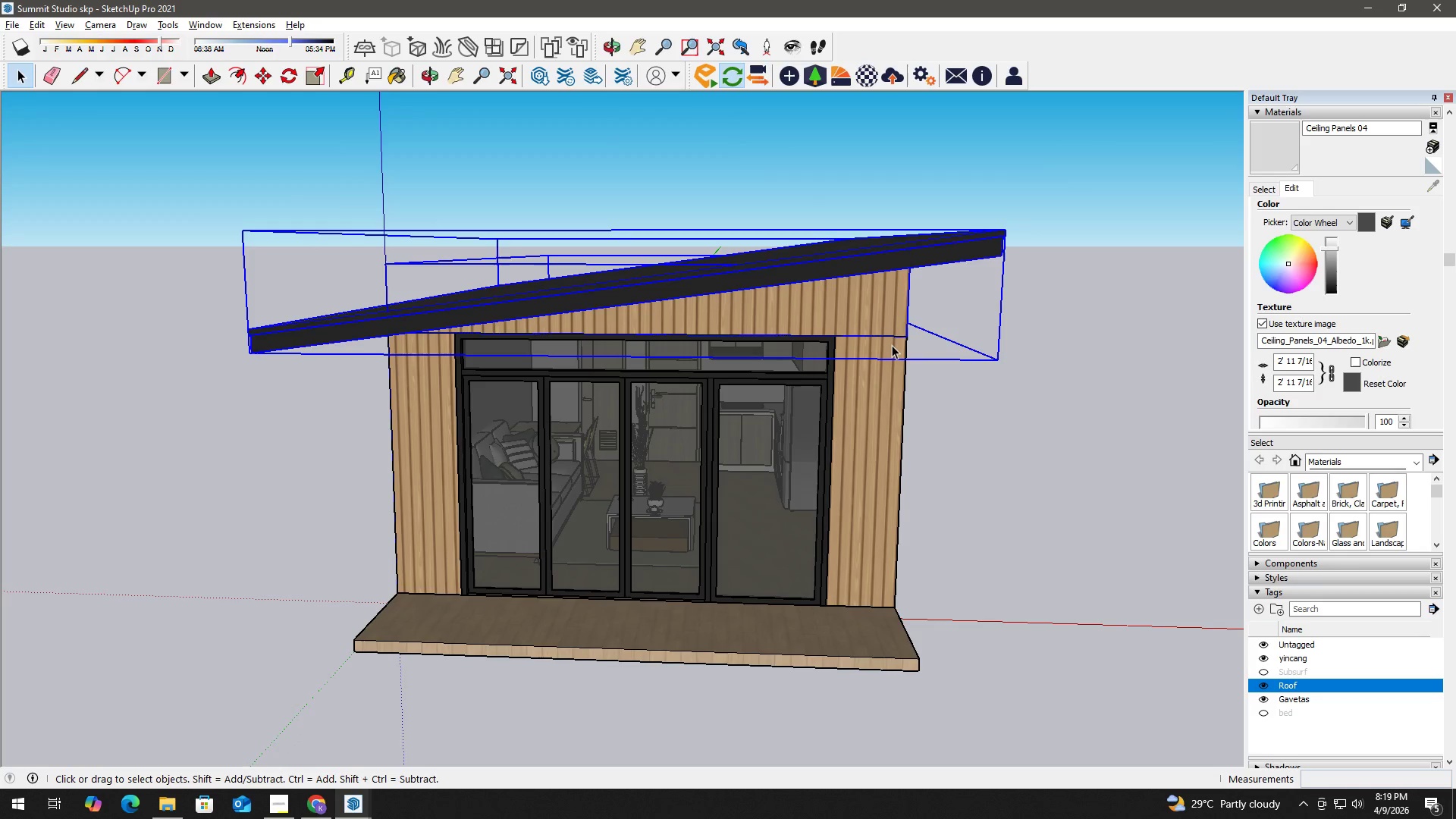 
key(M)
 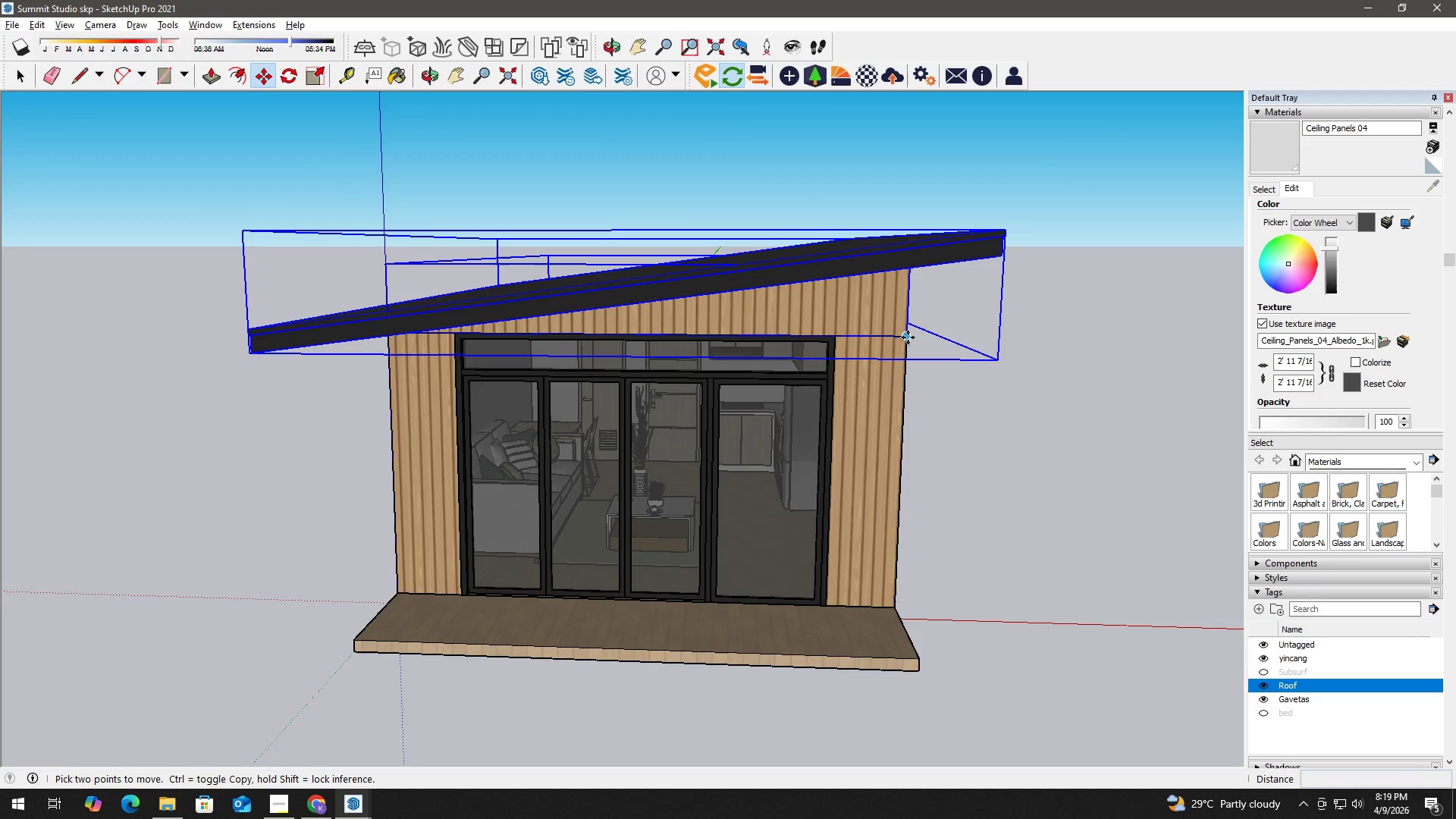 
left_click([908, 337])
 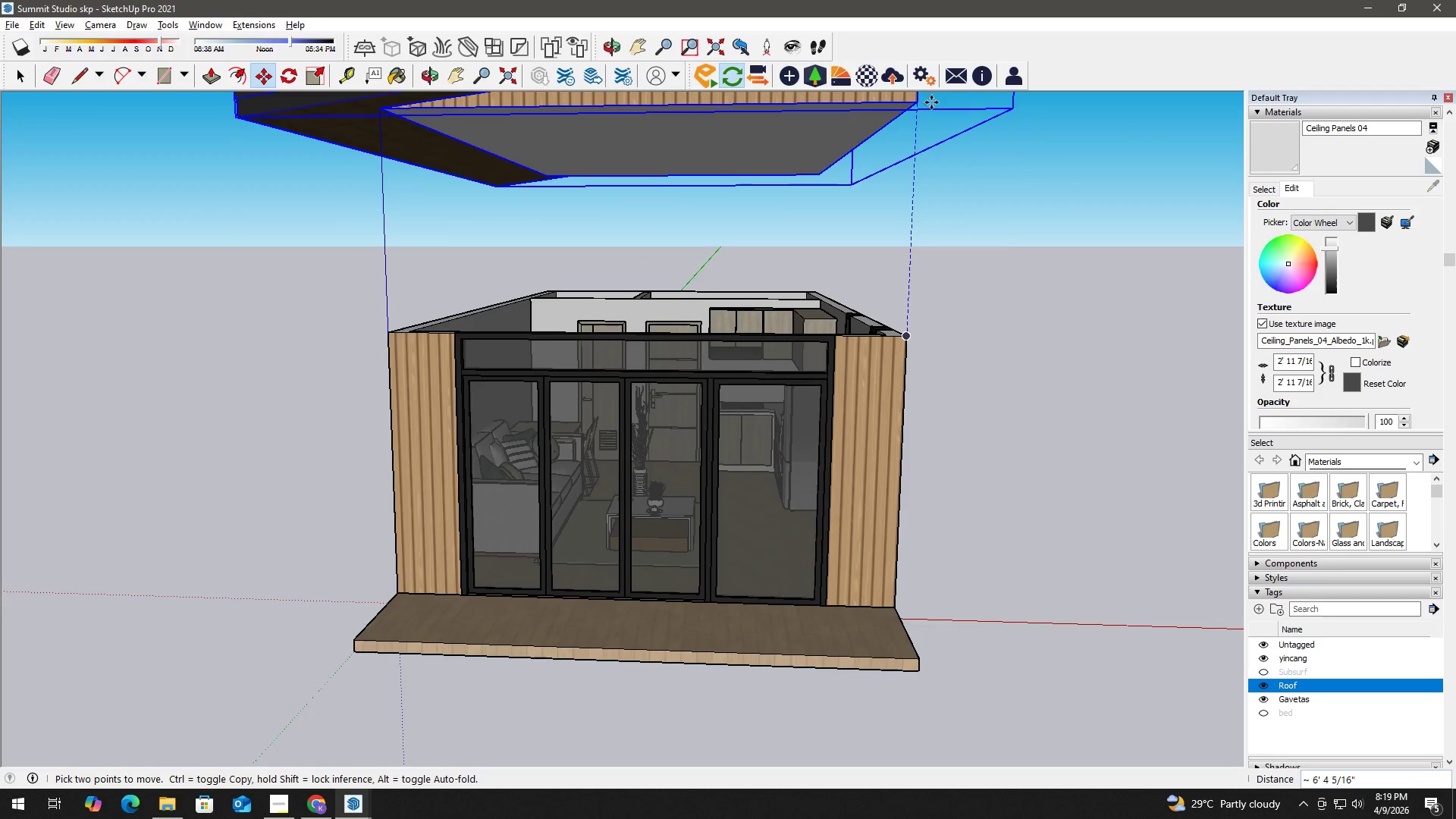 
hold_key(key=ShiftLeft, duration=1.11)
scroll: coordinate [921, 110], scroll_direction: down, amount: 3.0
 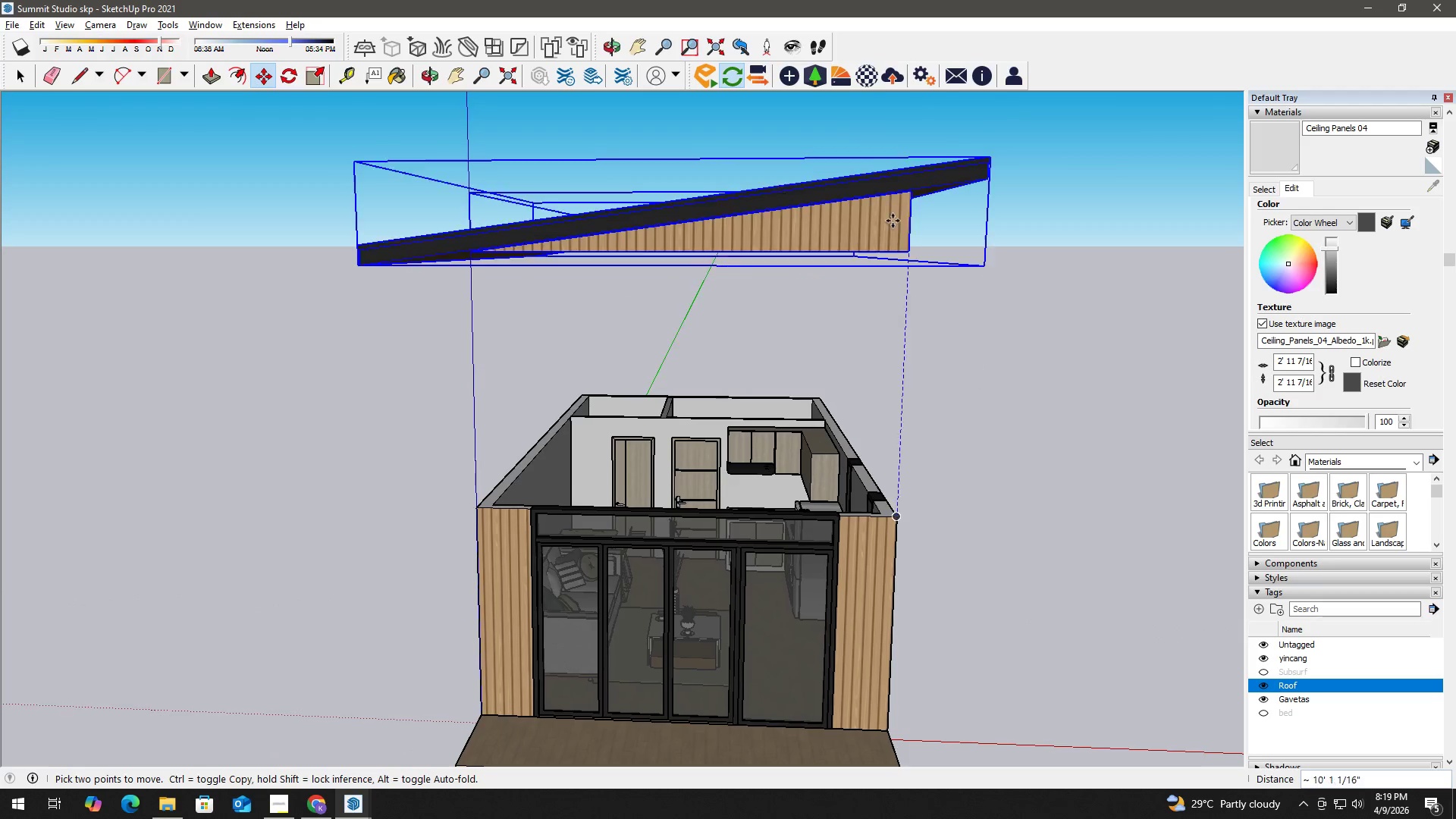 
left_click([895, 193])
 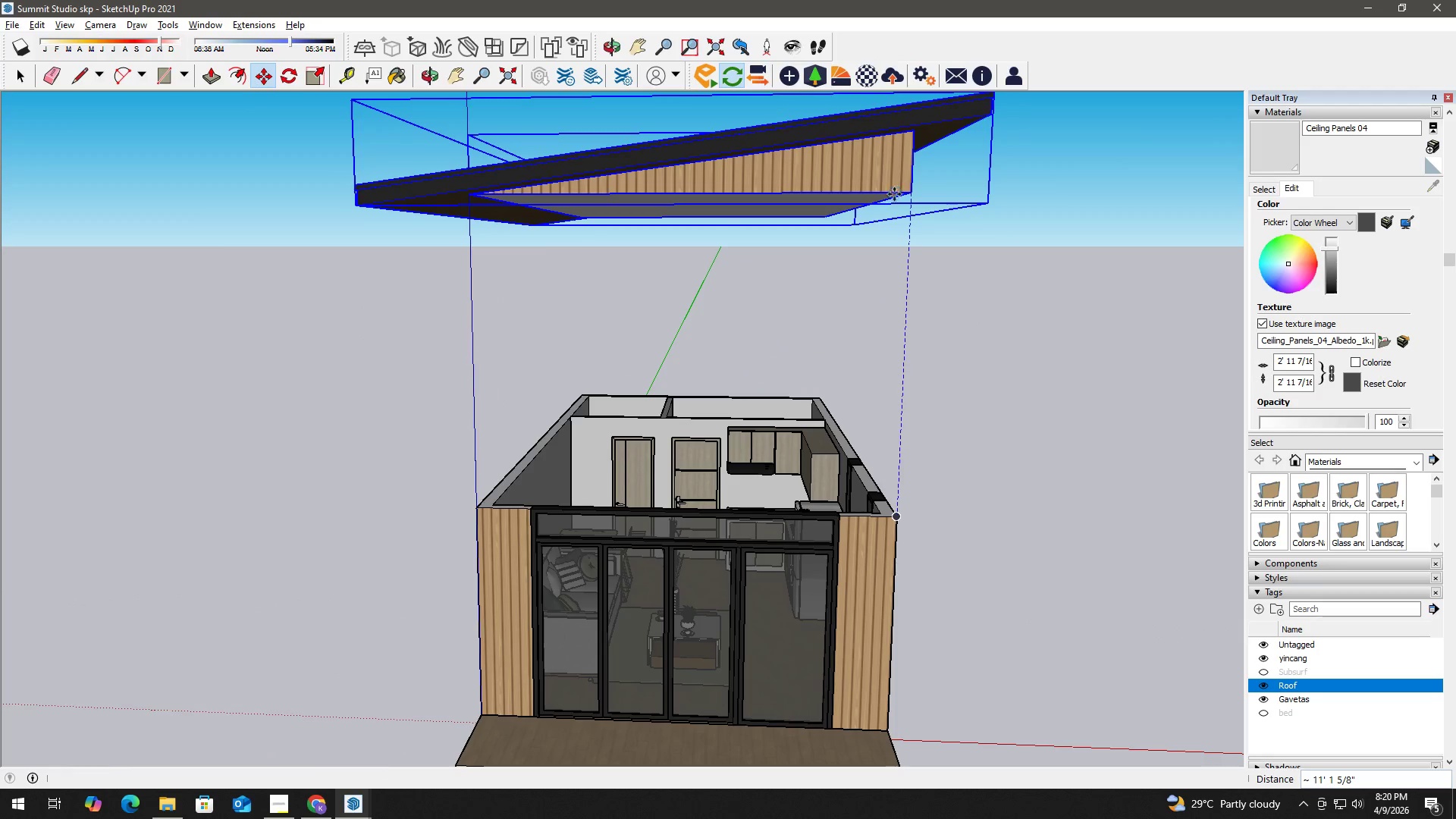 
key(Space)
 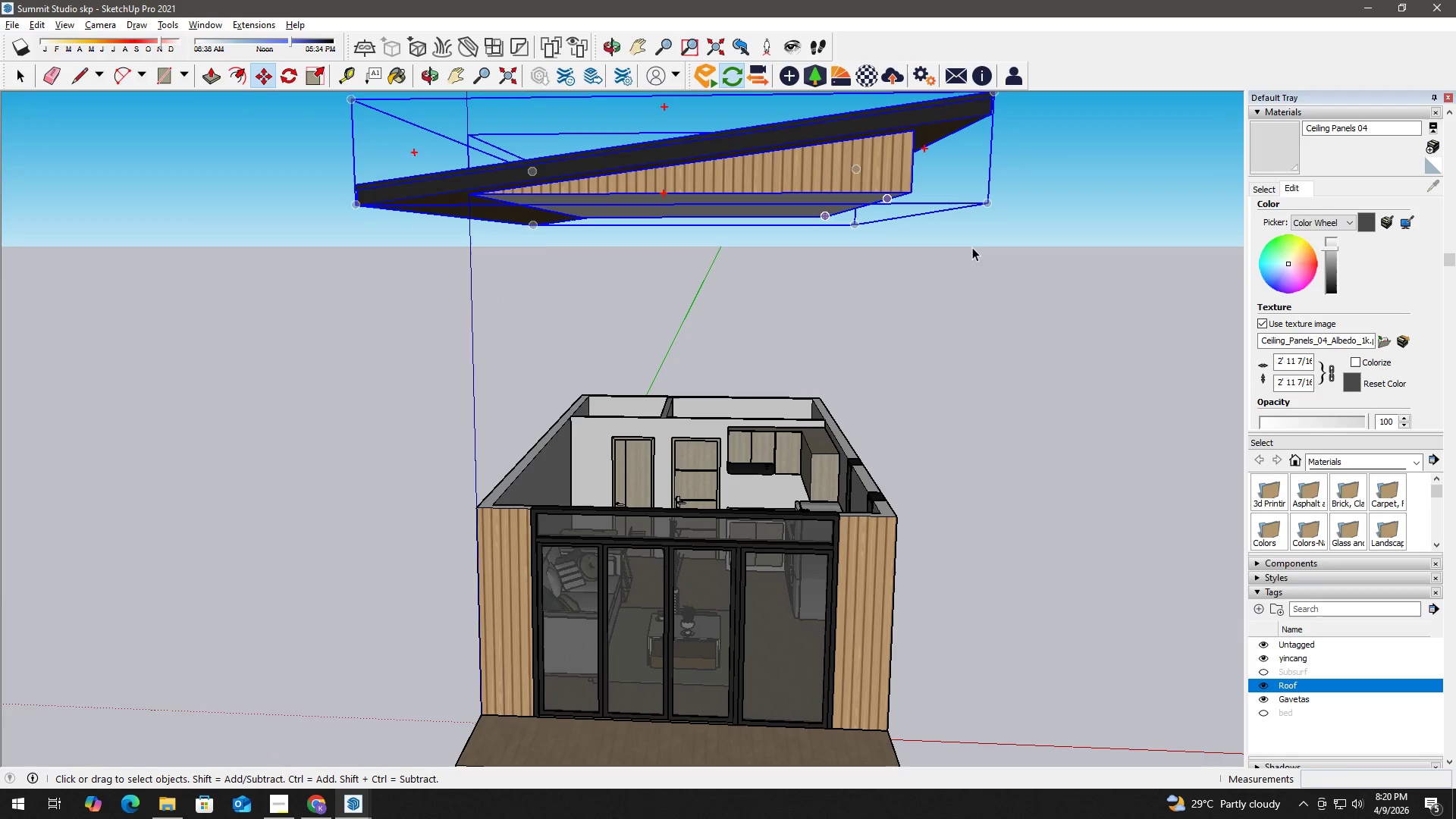 
left_click([972, 247])
 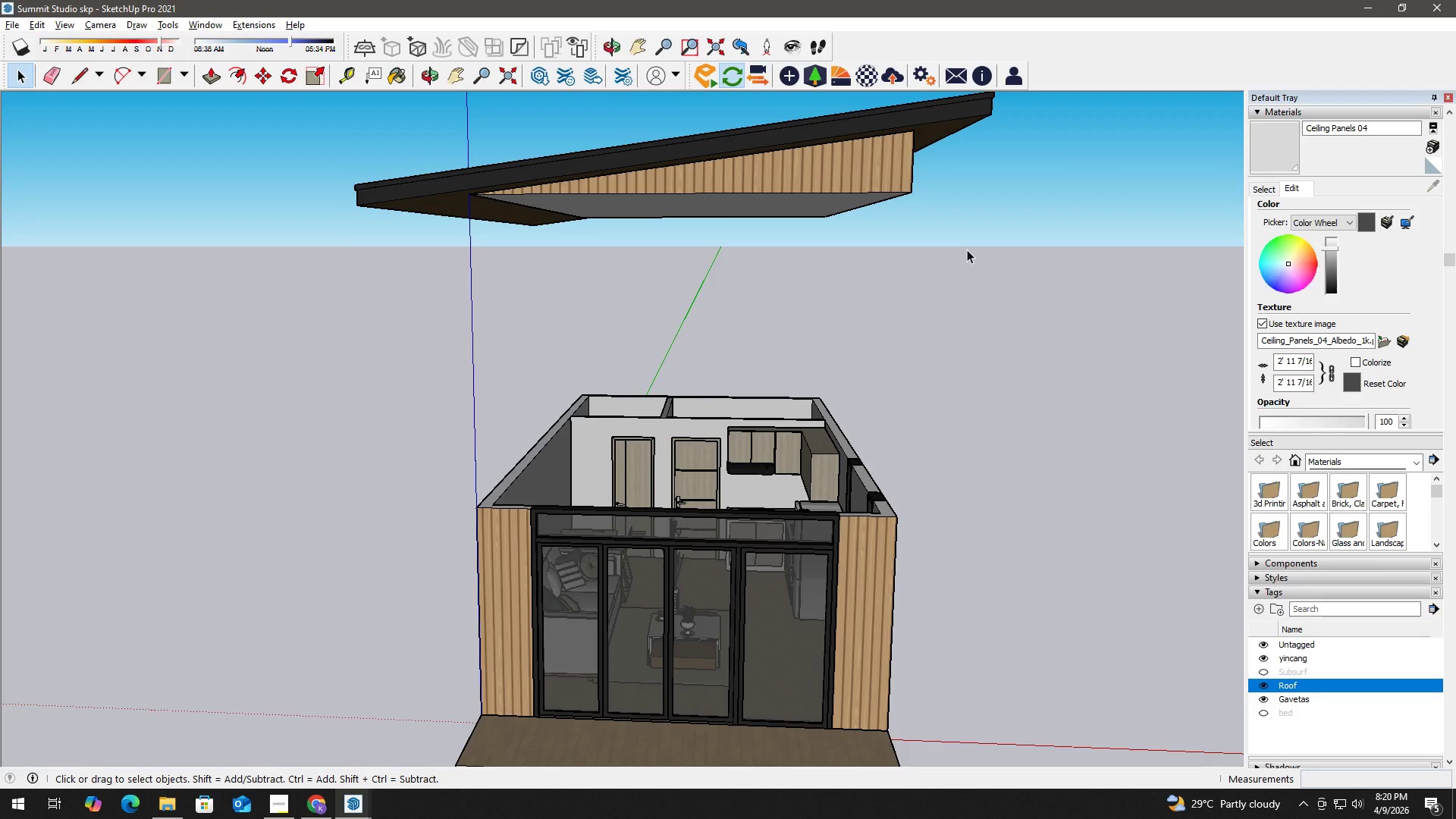 
wait(34.19)
 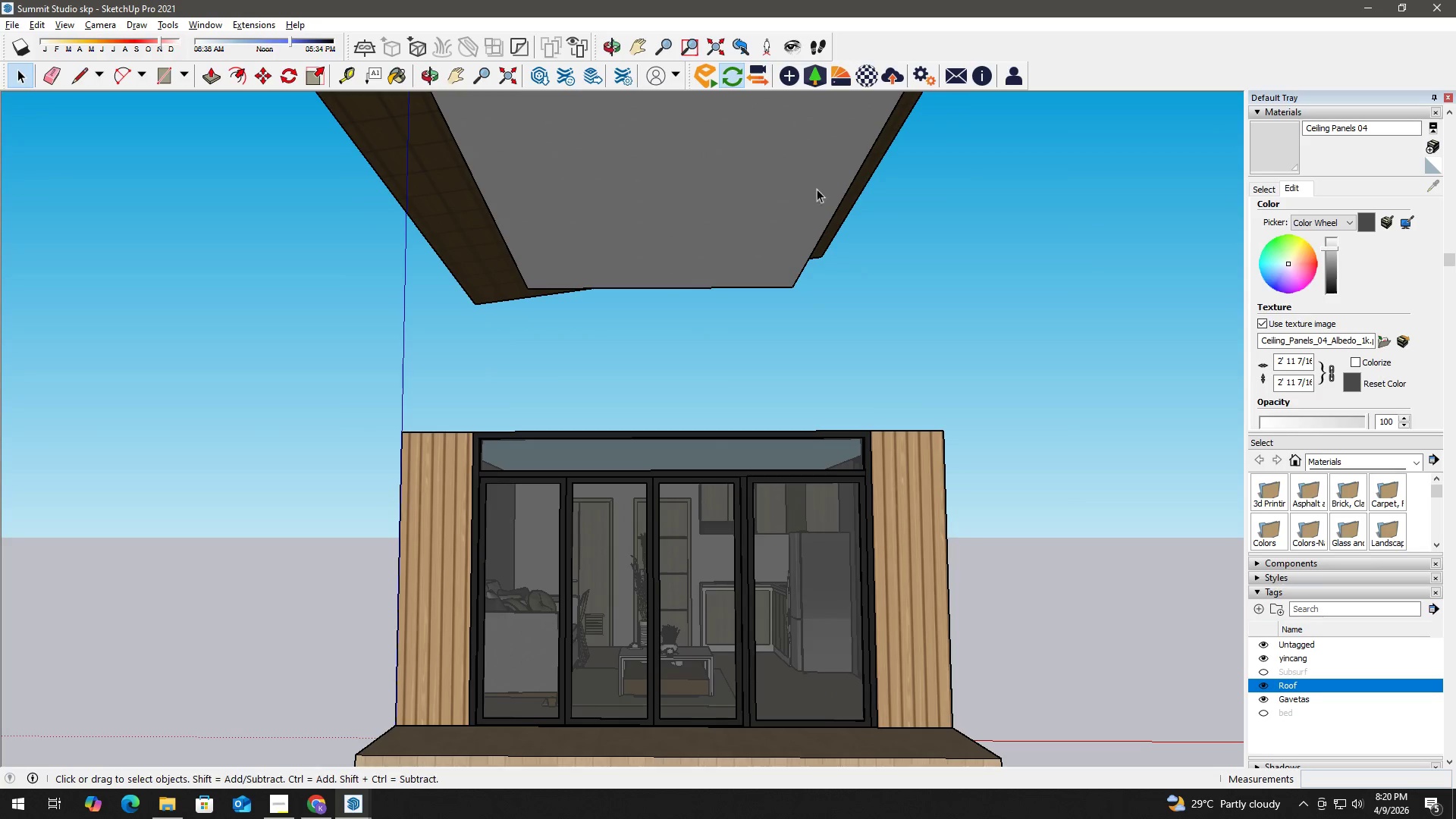 
key(H)
 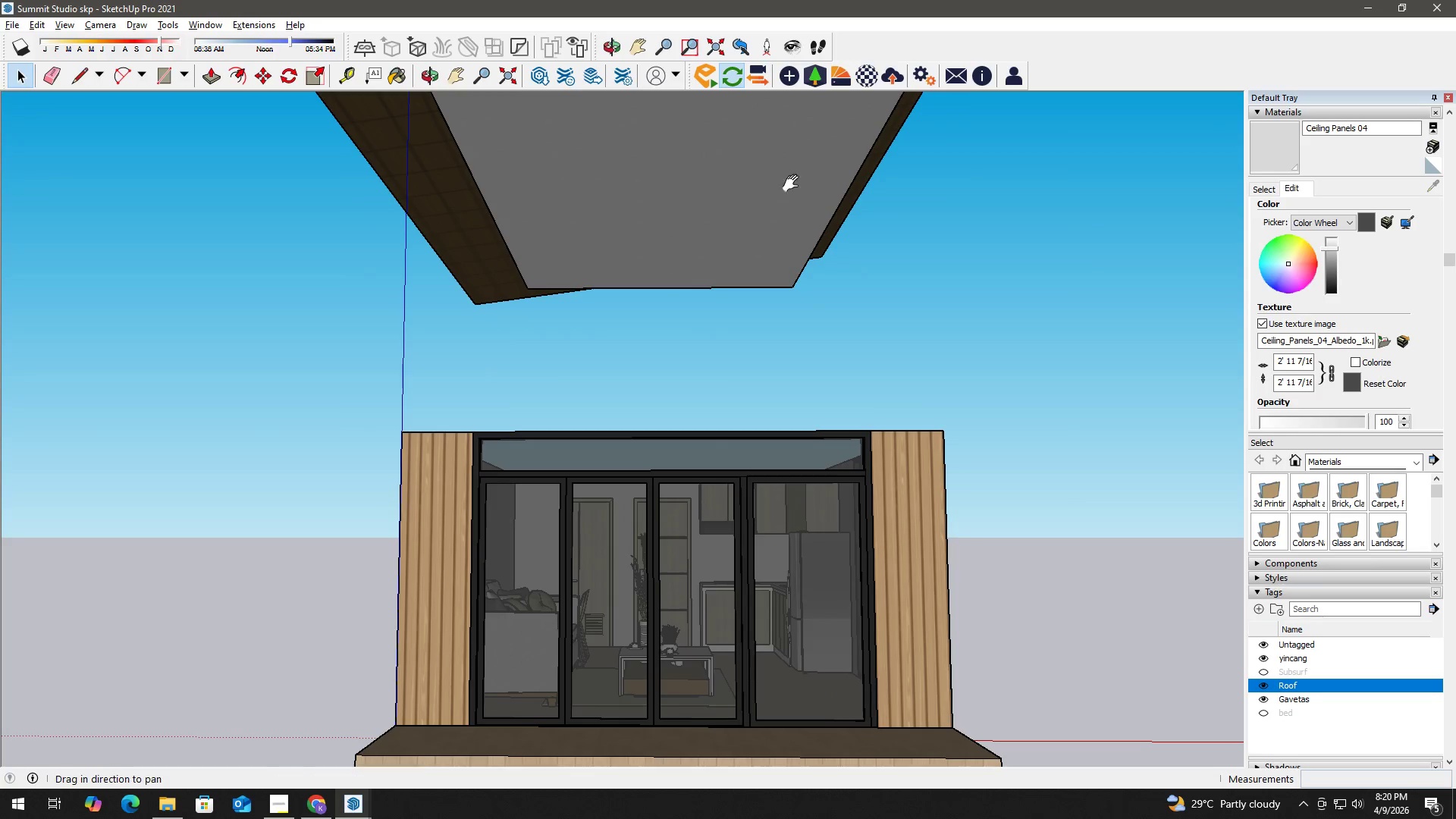 
left_click_drag(start_coordinate=[792, 184], to_coordinate=[827, 382])
 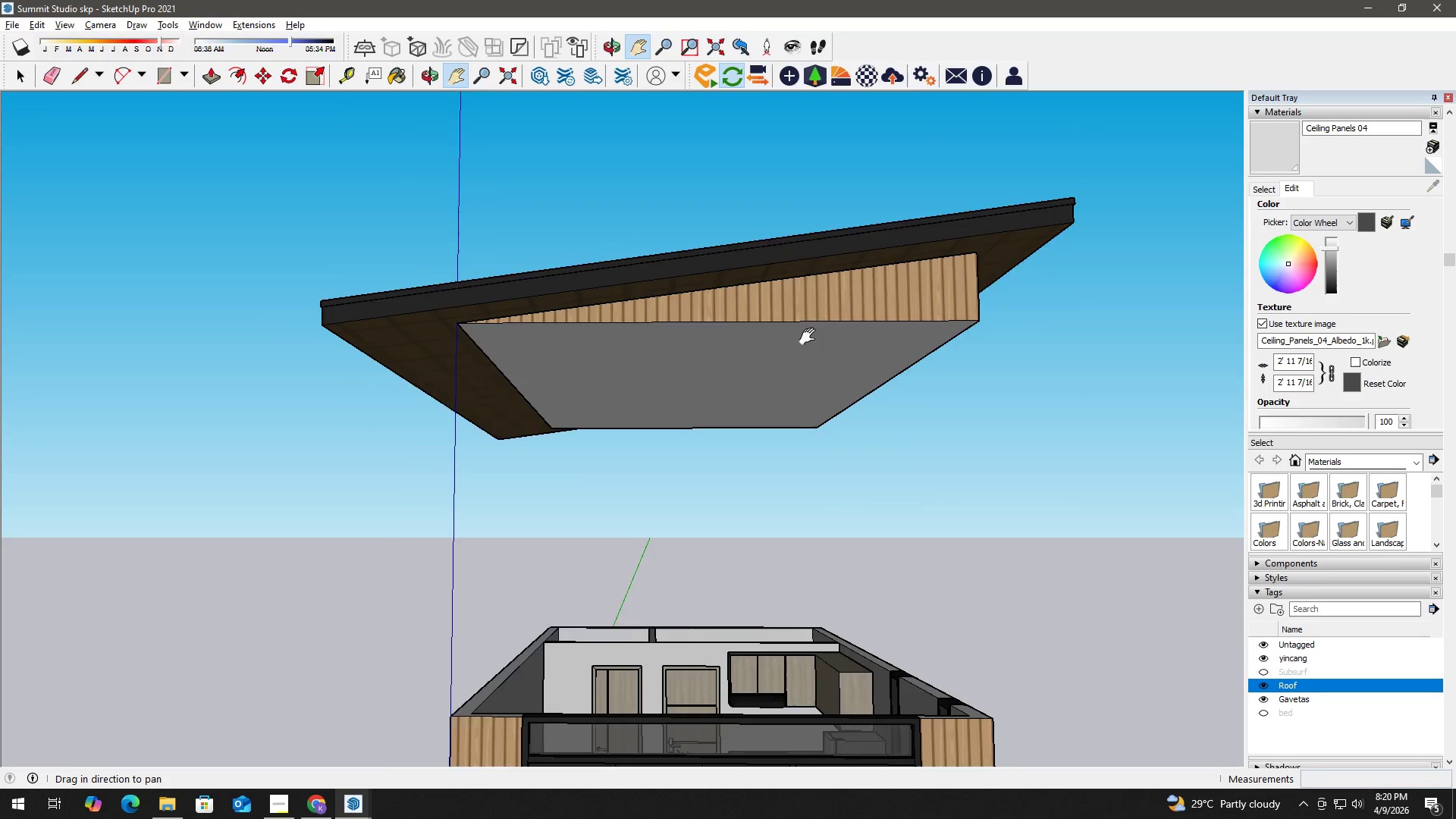 
scroll: coordinate [862, 210], scroll_direction: up, amount: 5.0
 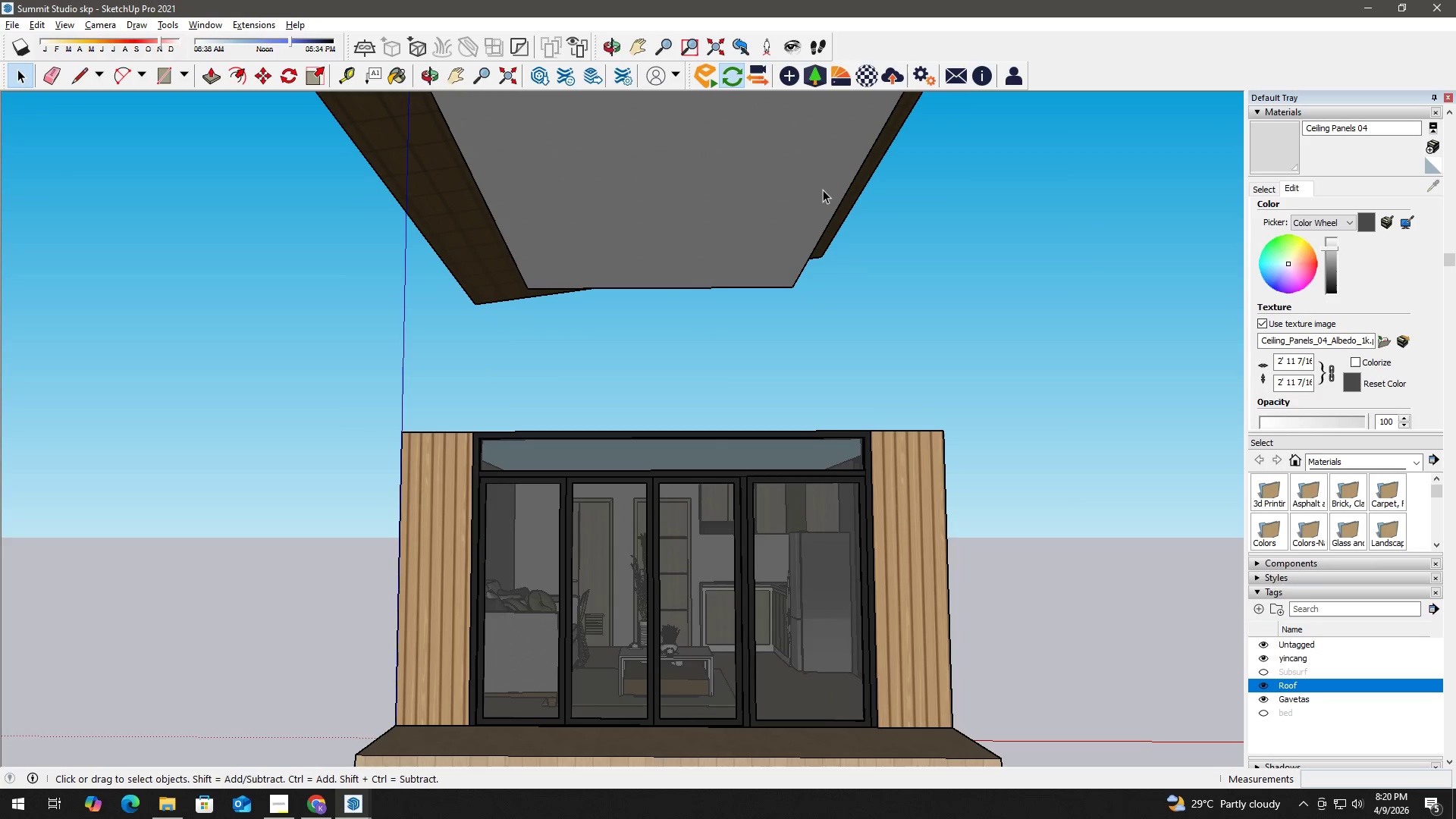 
key(Space)
 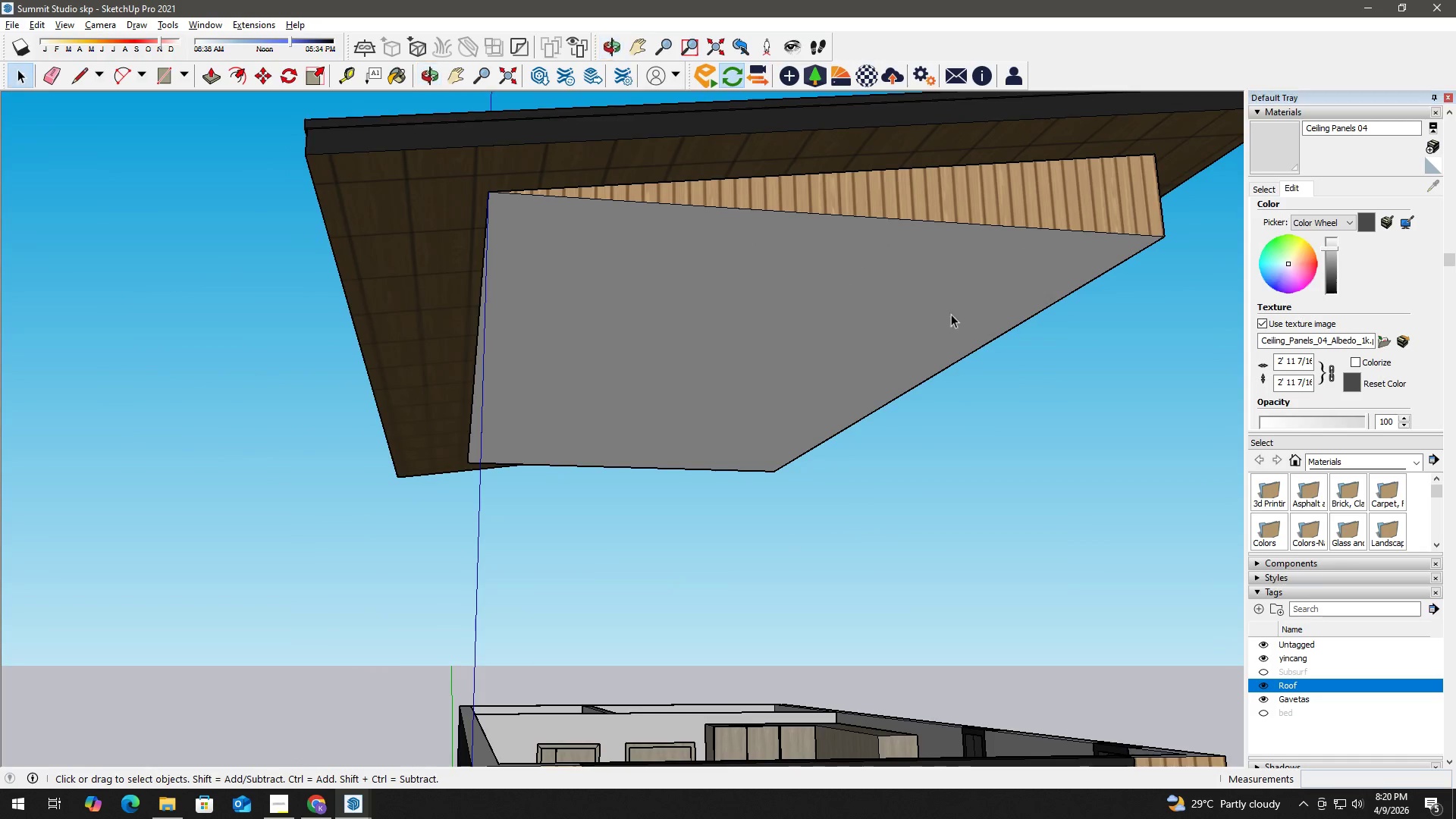 
scroll: coordinate [827, 344], scroll_direction: up, amount: 3.0
 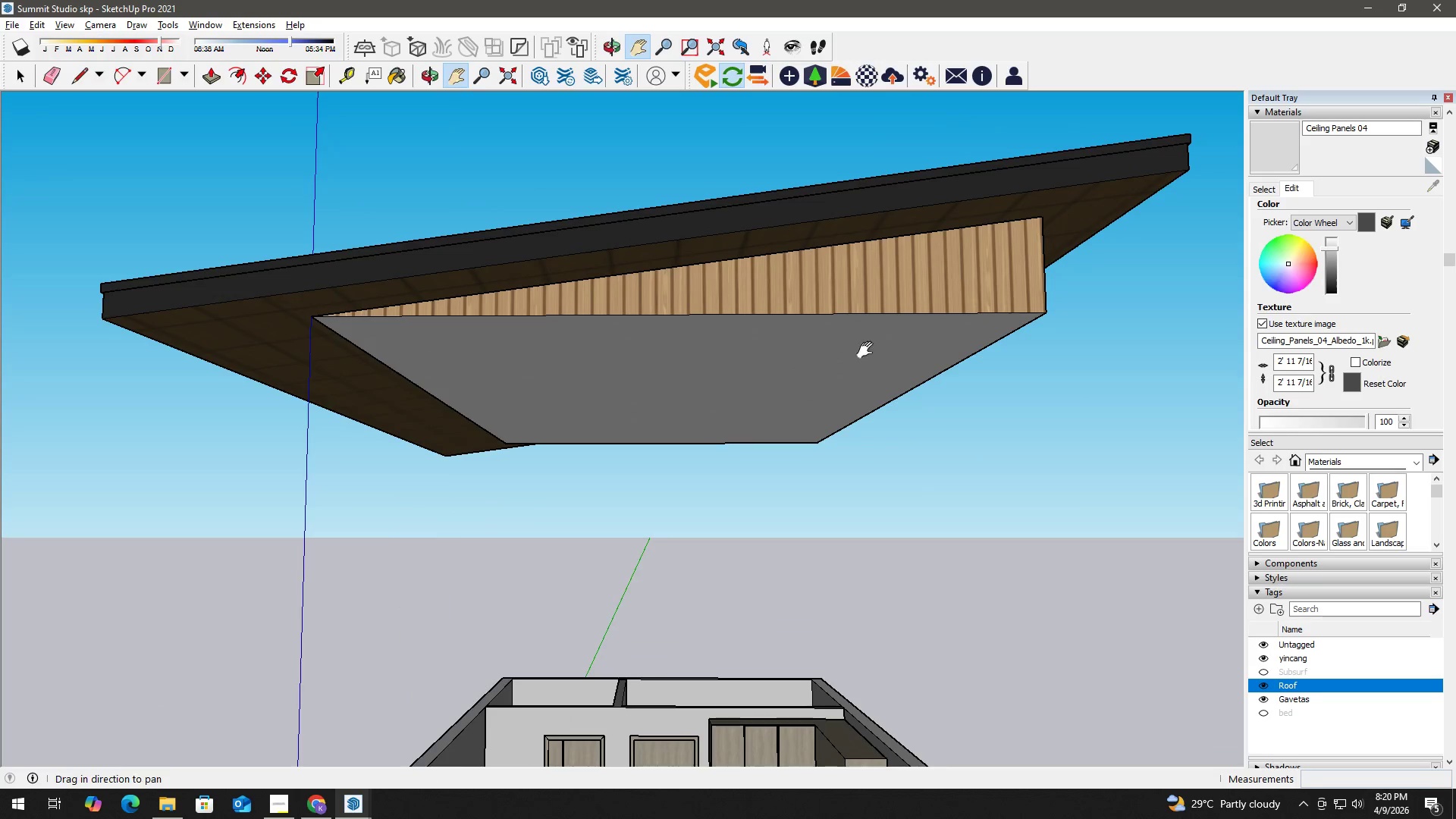 
key(C)
 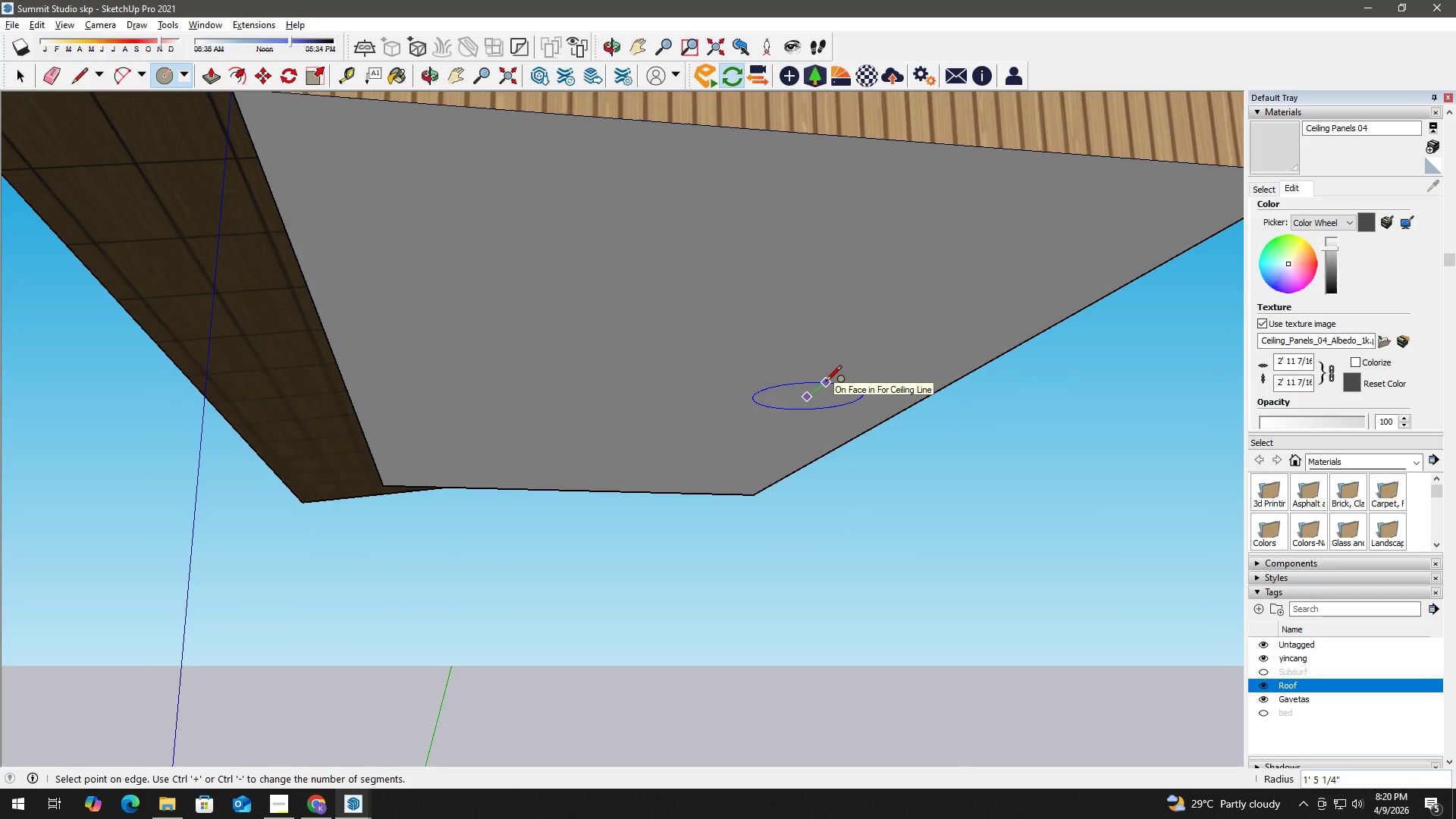 
scroll: coordinate [857, 359], scroll_direction: up, amount: 3.0
 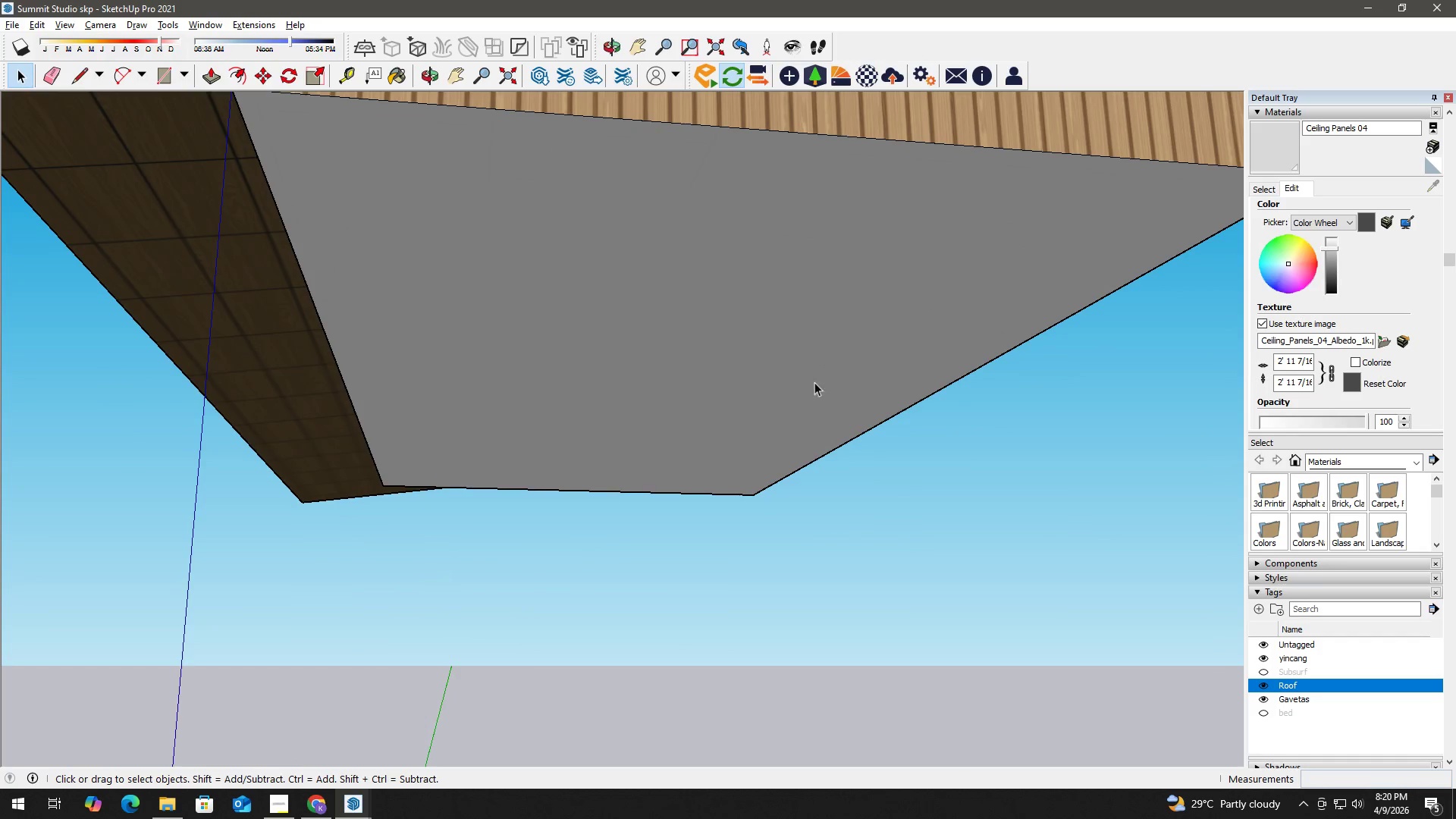 
key(Numpad8)
 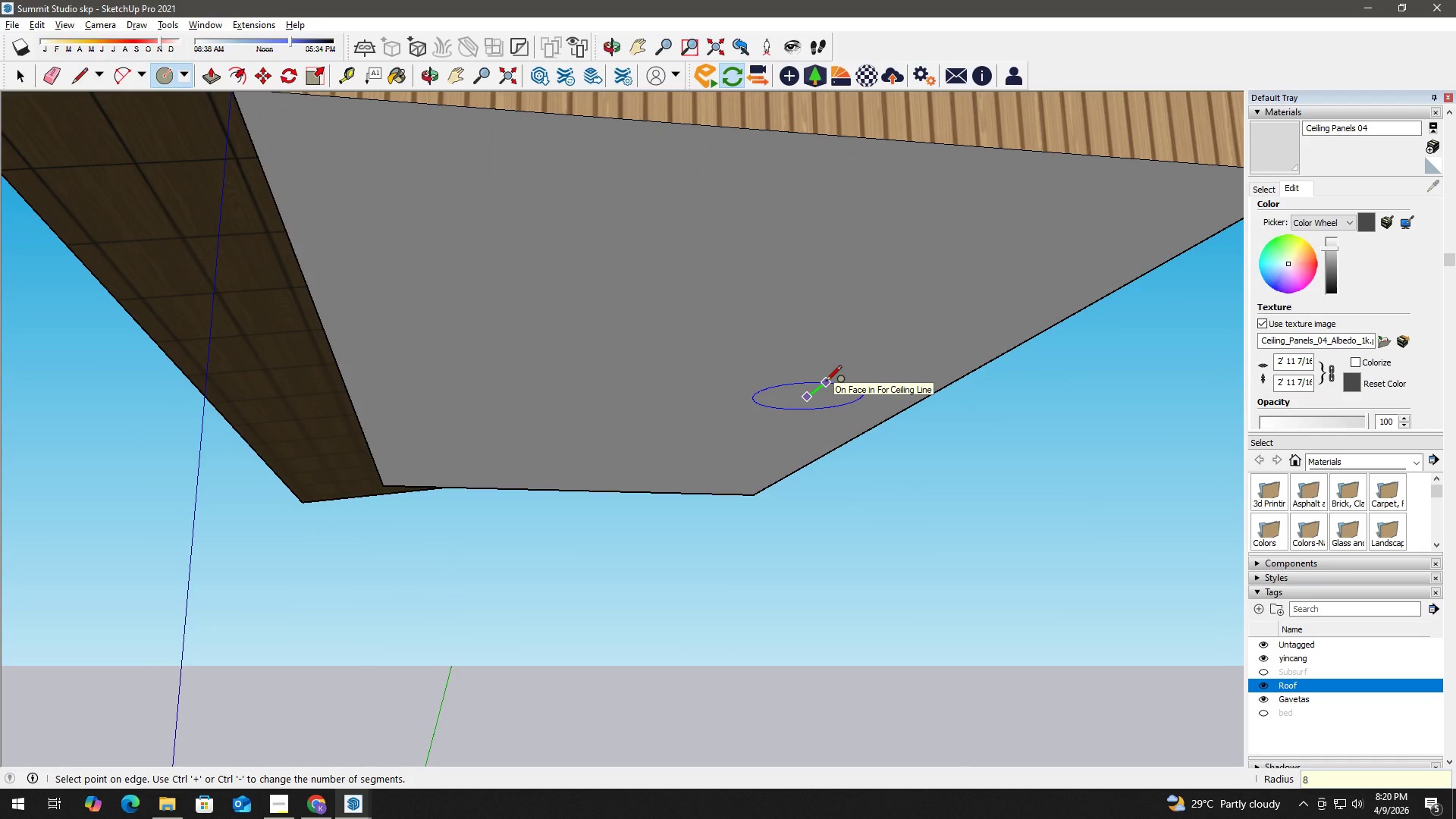 
key(Shift+Quote)
 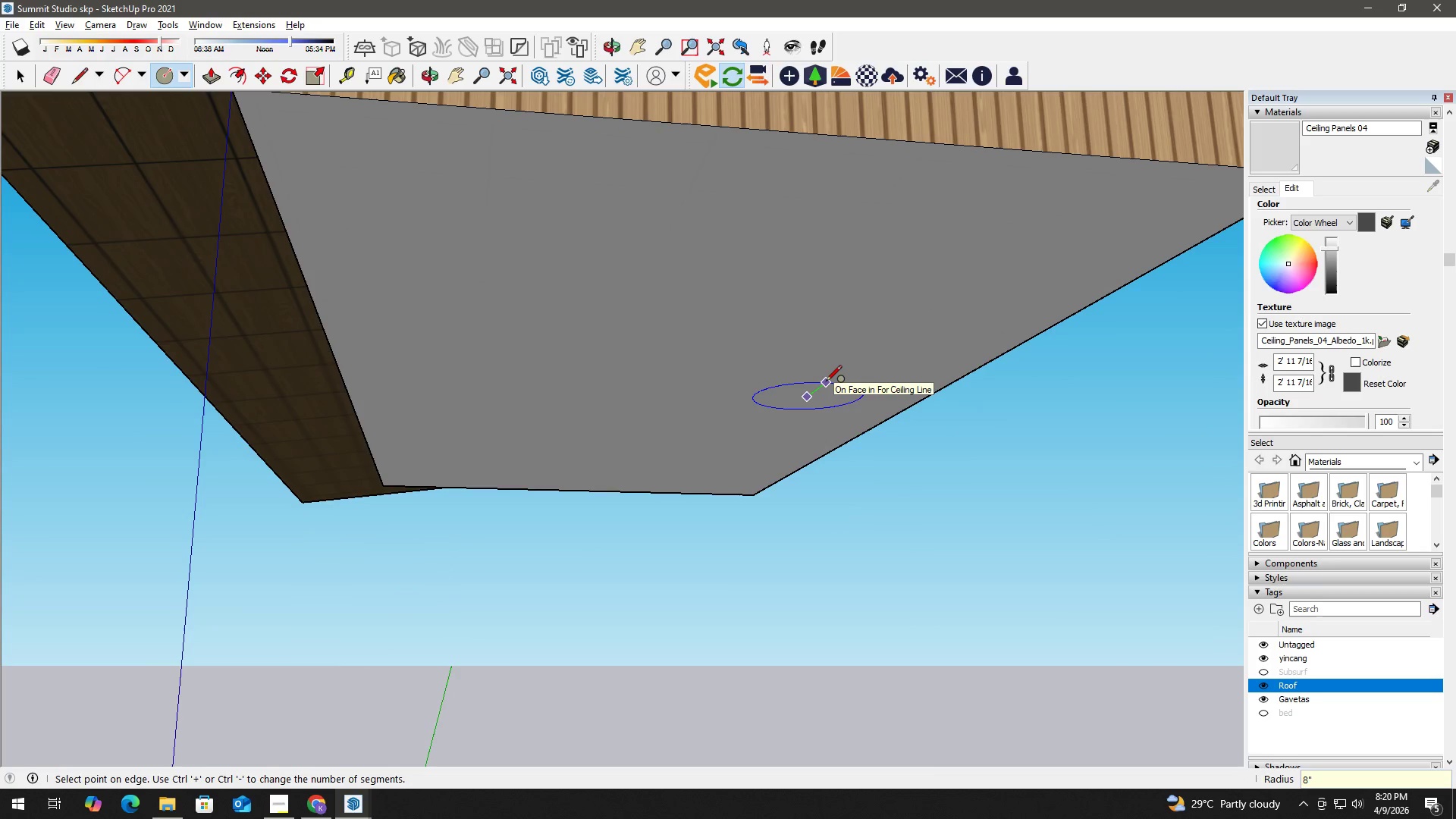 
key(Enter)
 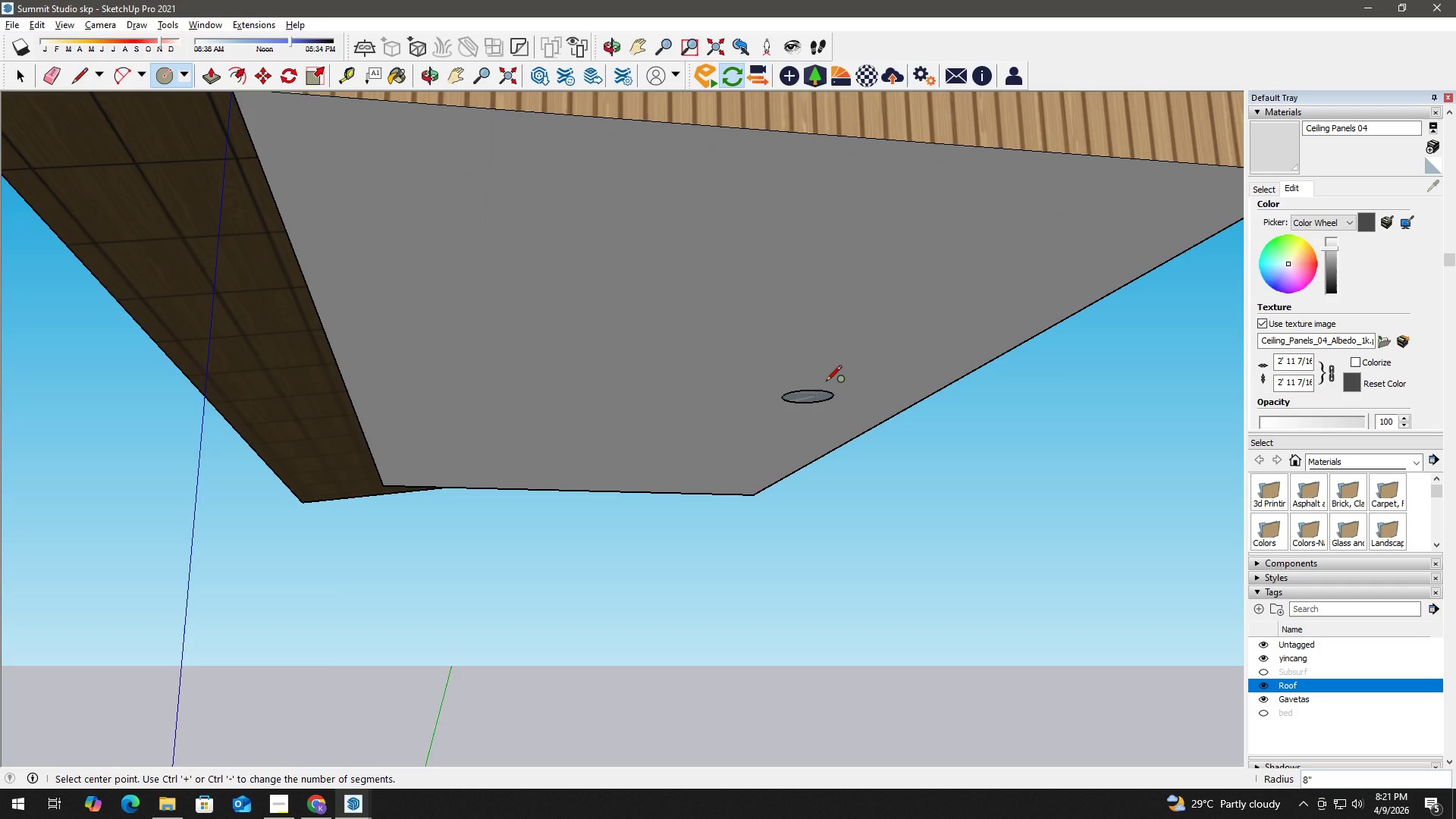 
wait(67.74)
 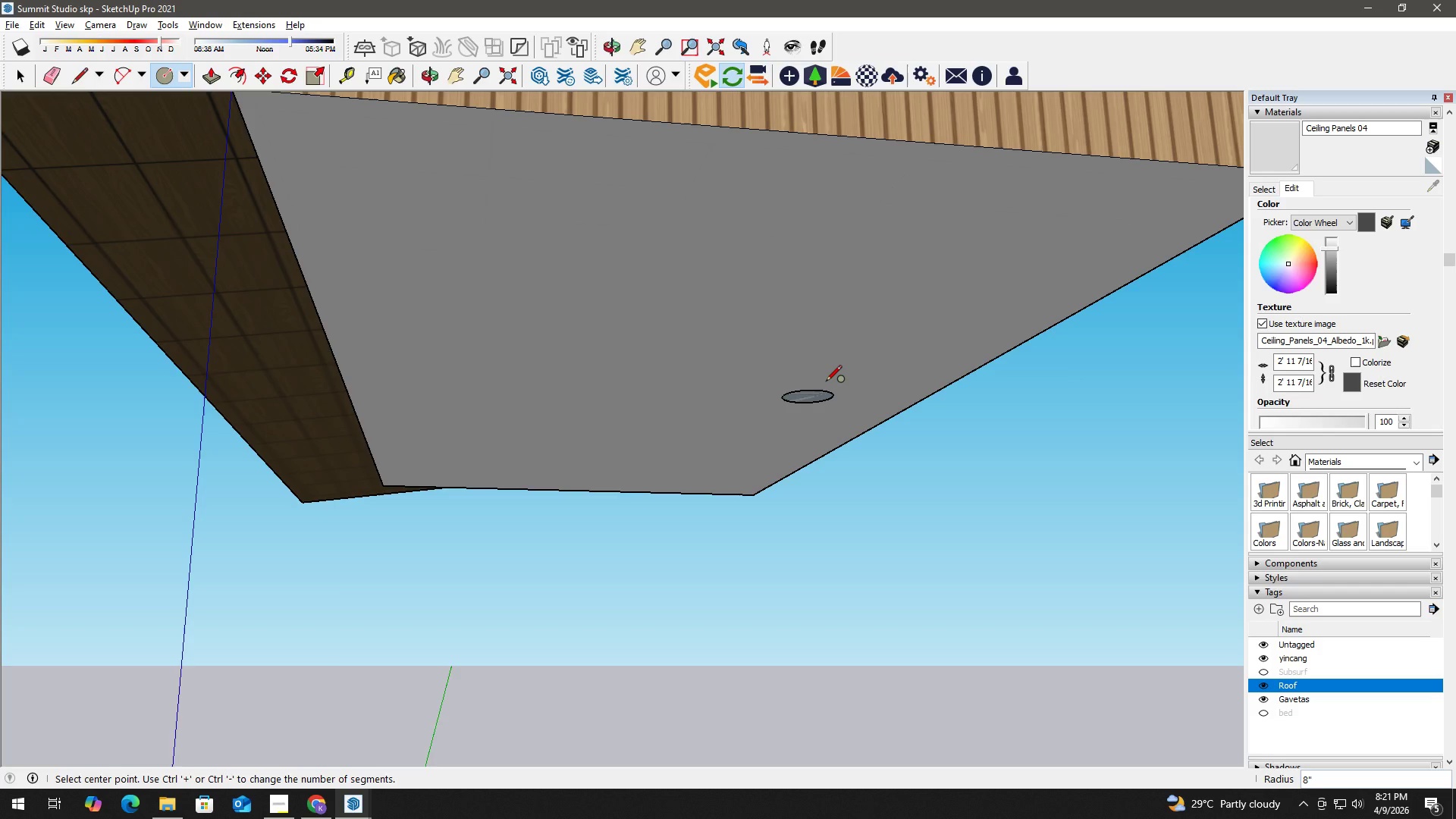 
key(Space)
 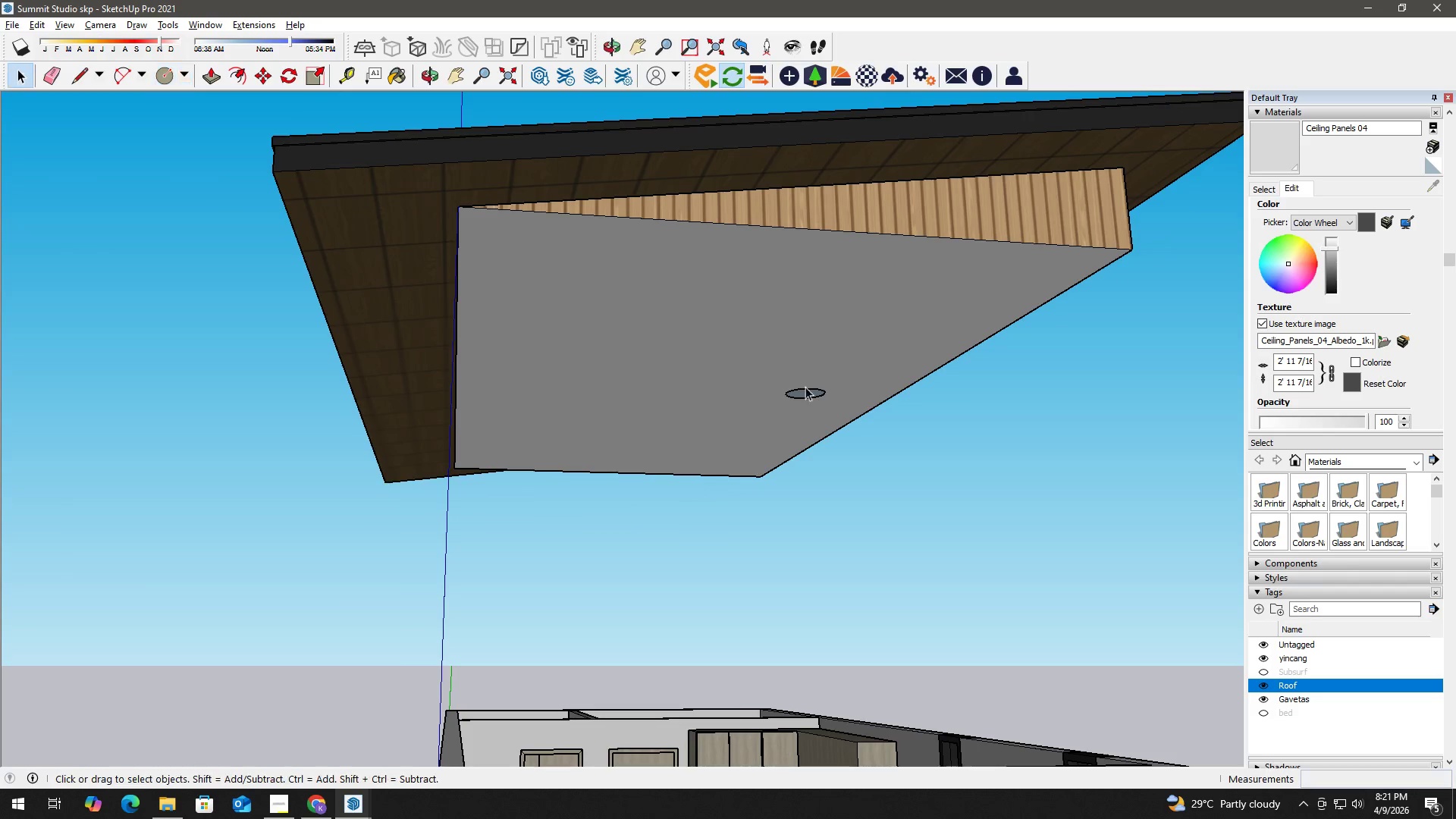 
key(Escape)
 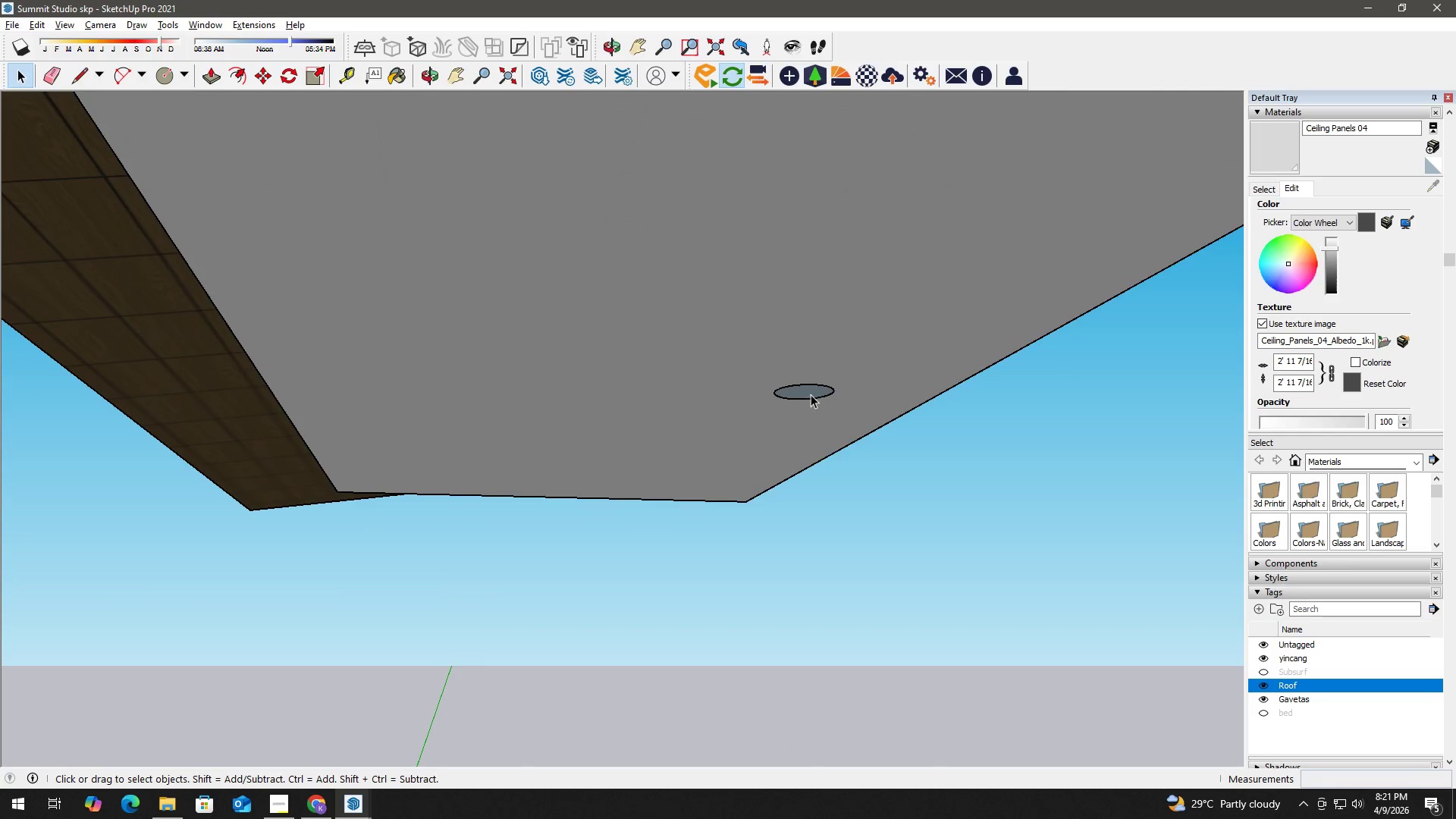 
key(E)
 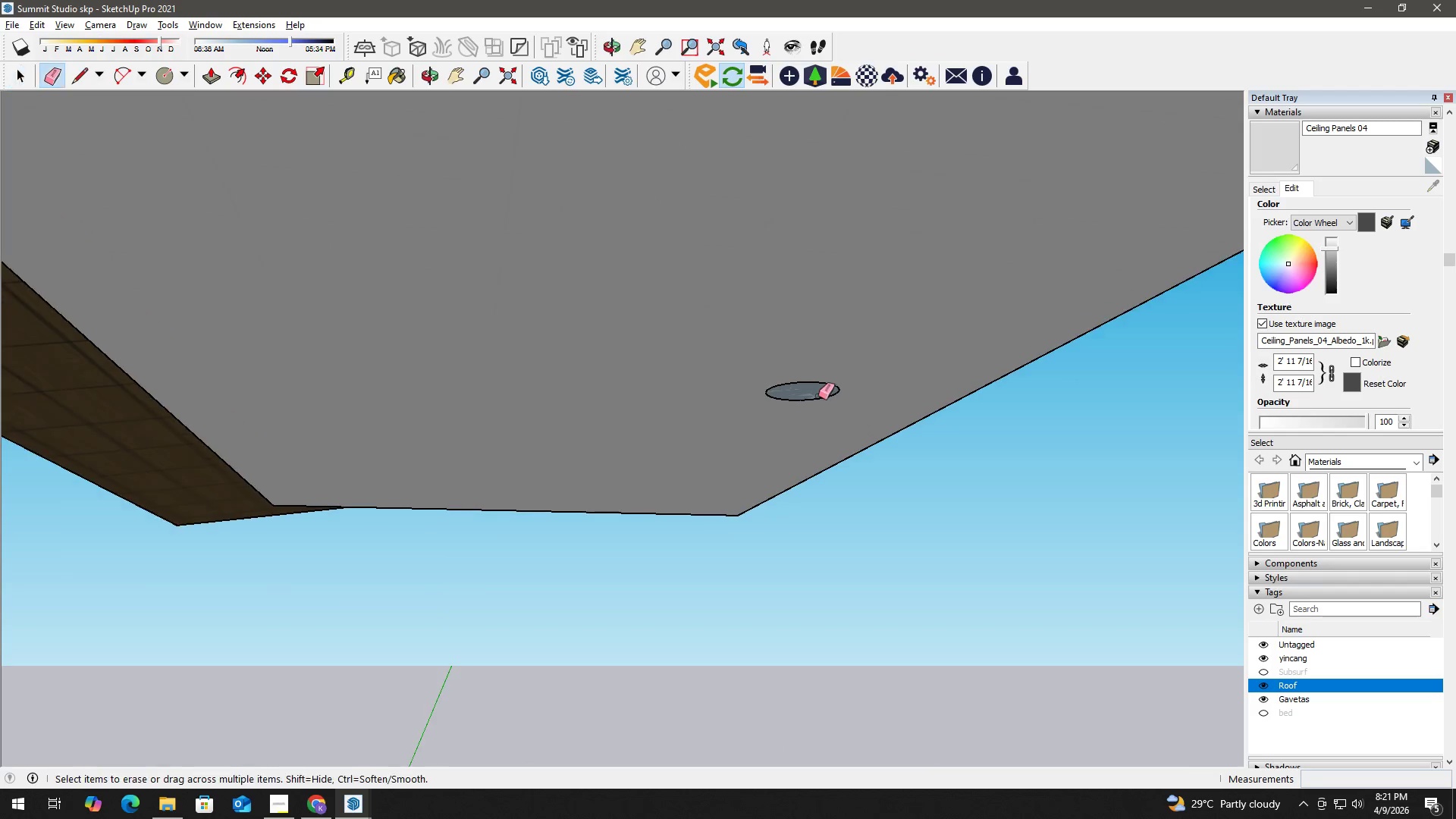 
left_click_drag(start_coordinate=[819, 396], to_coordinate=[780, 359])
 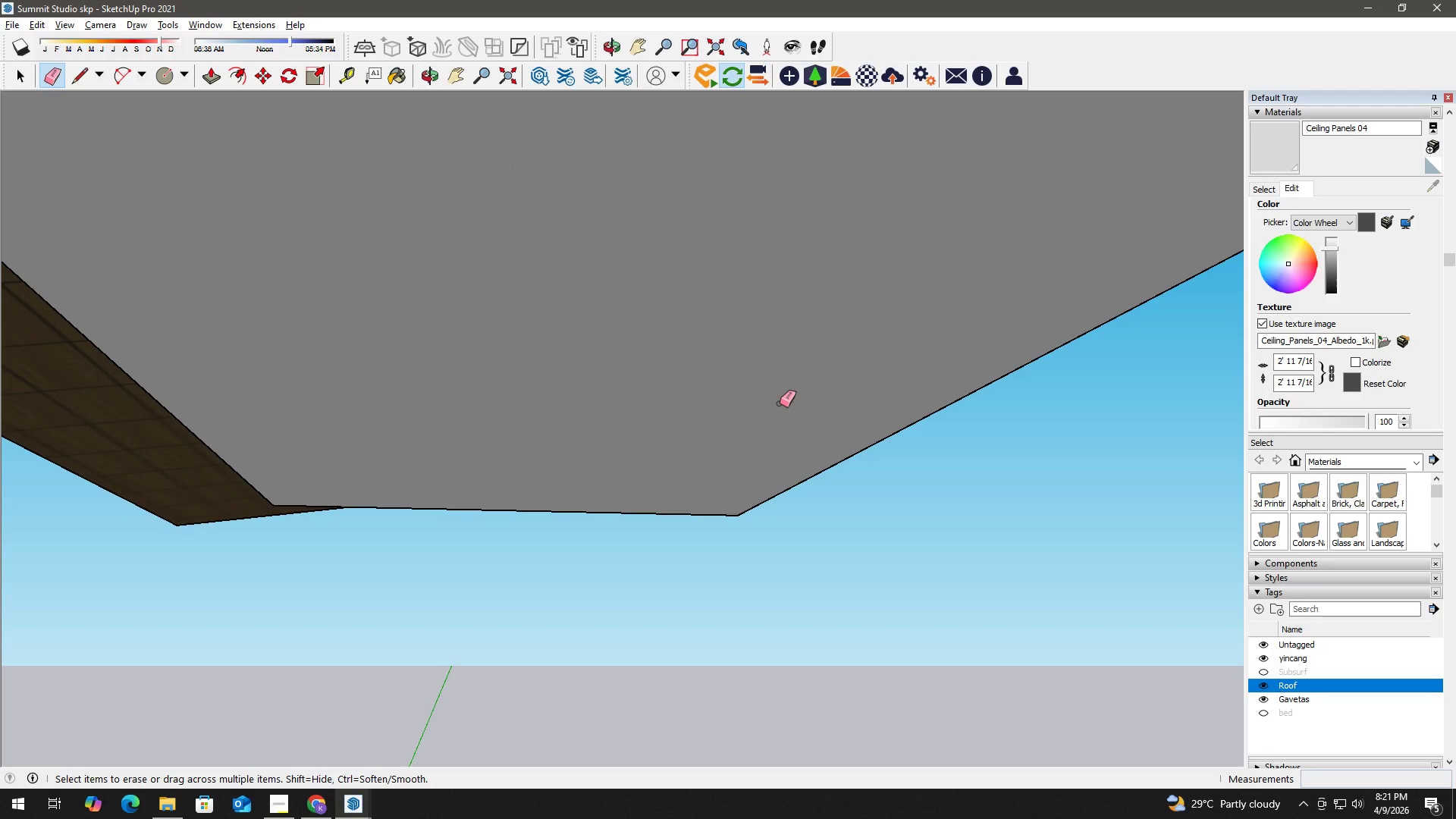 
scroll: coordinate [811, 394], scroll_direction: up, amount: 3.0
 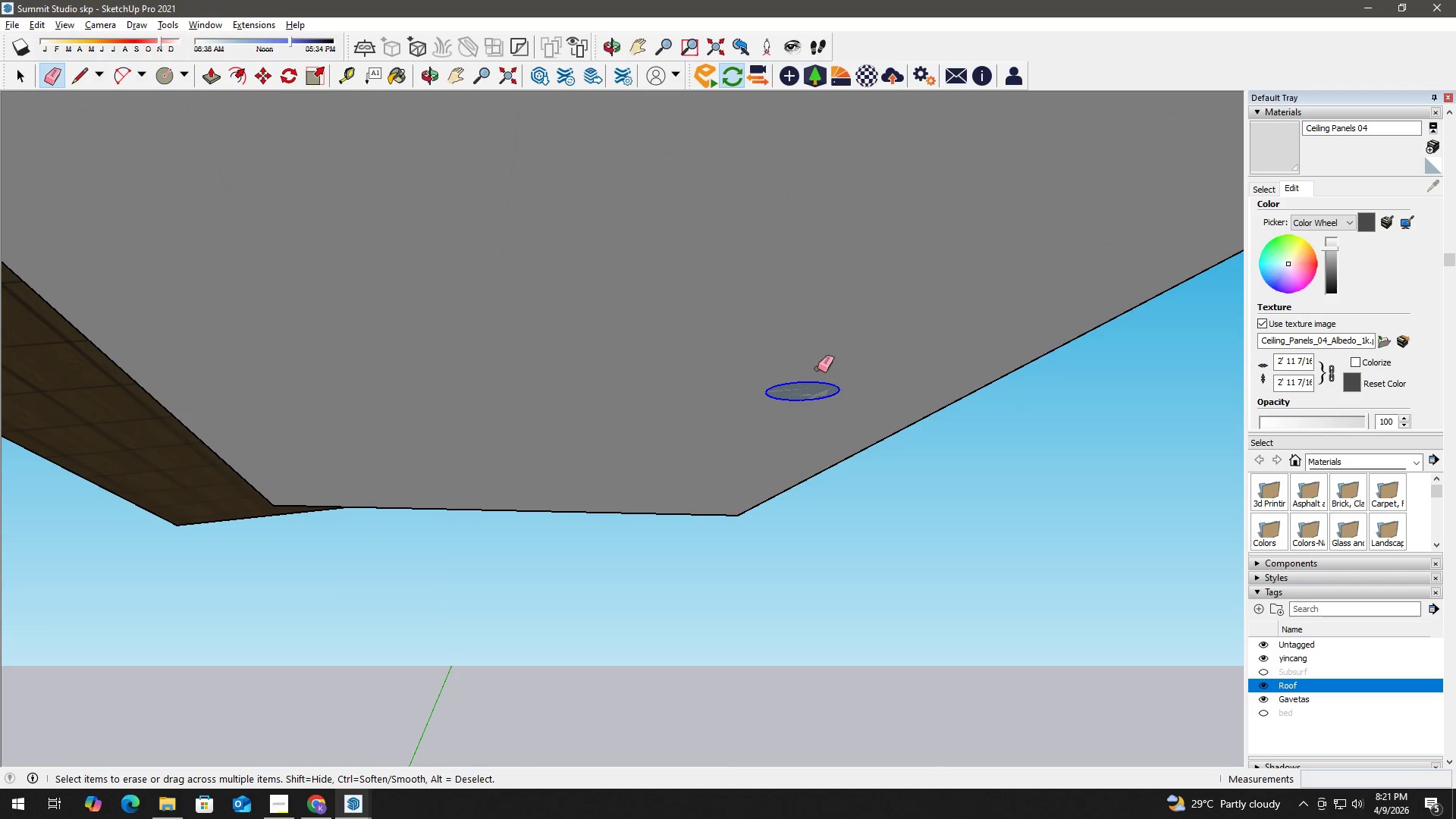 
wait(11.91)
 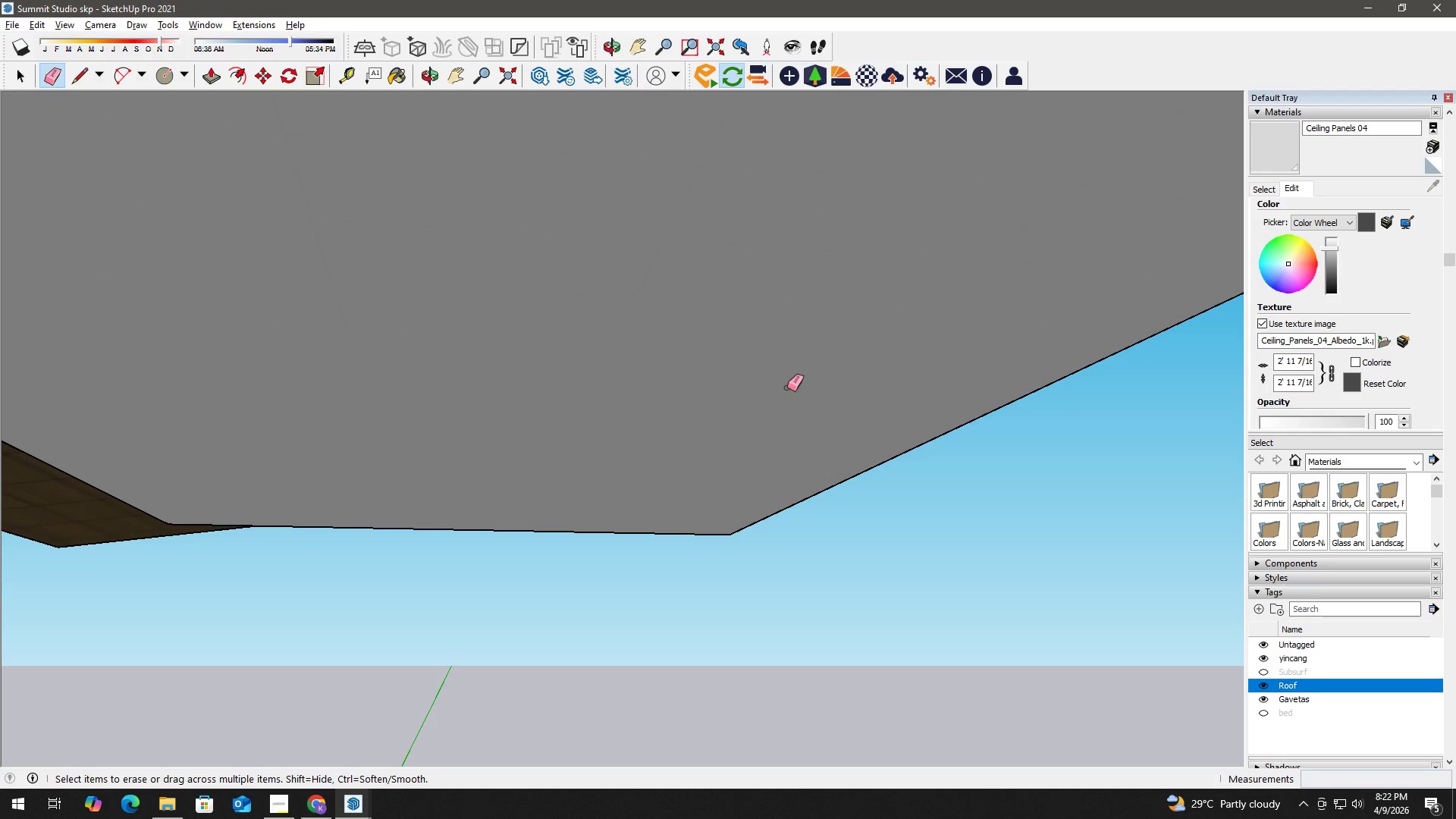 
key(Space)
 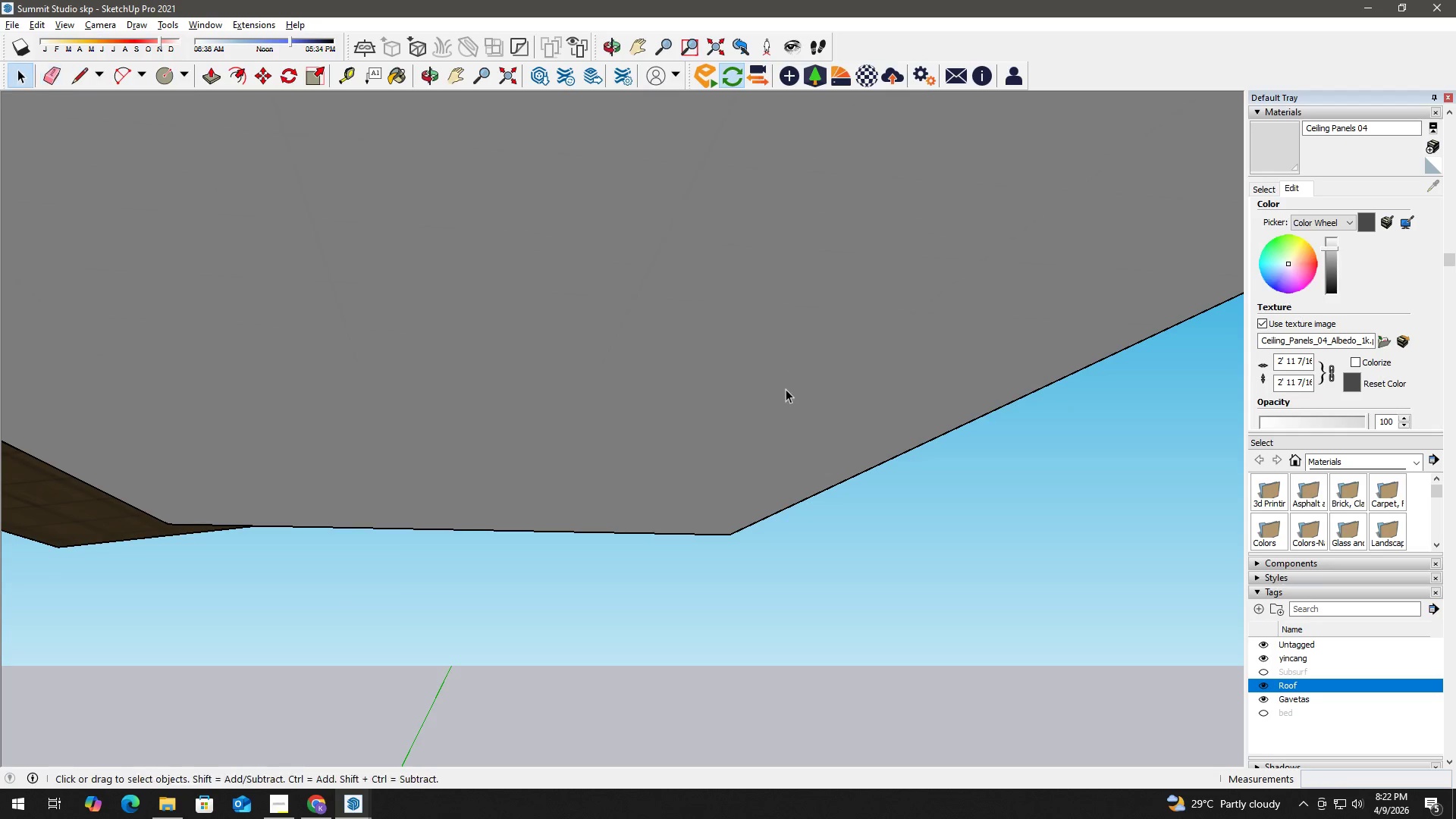 
key(C)
 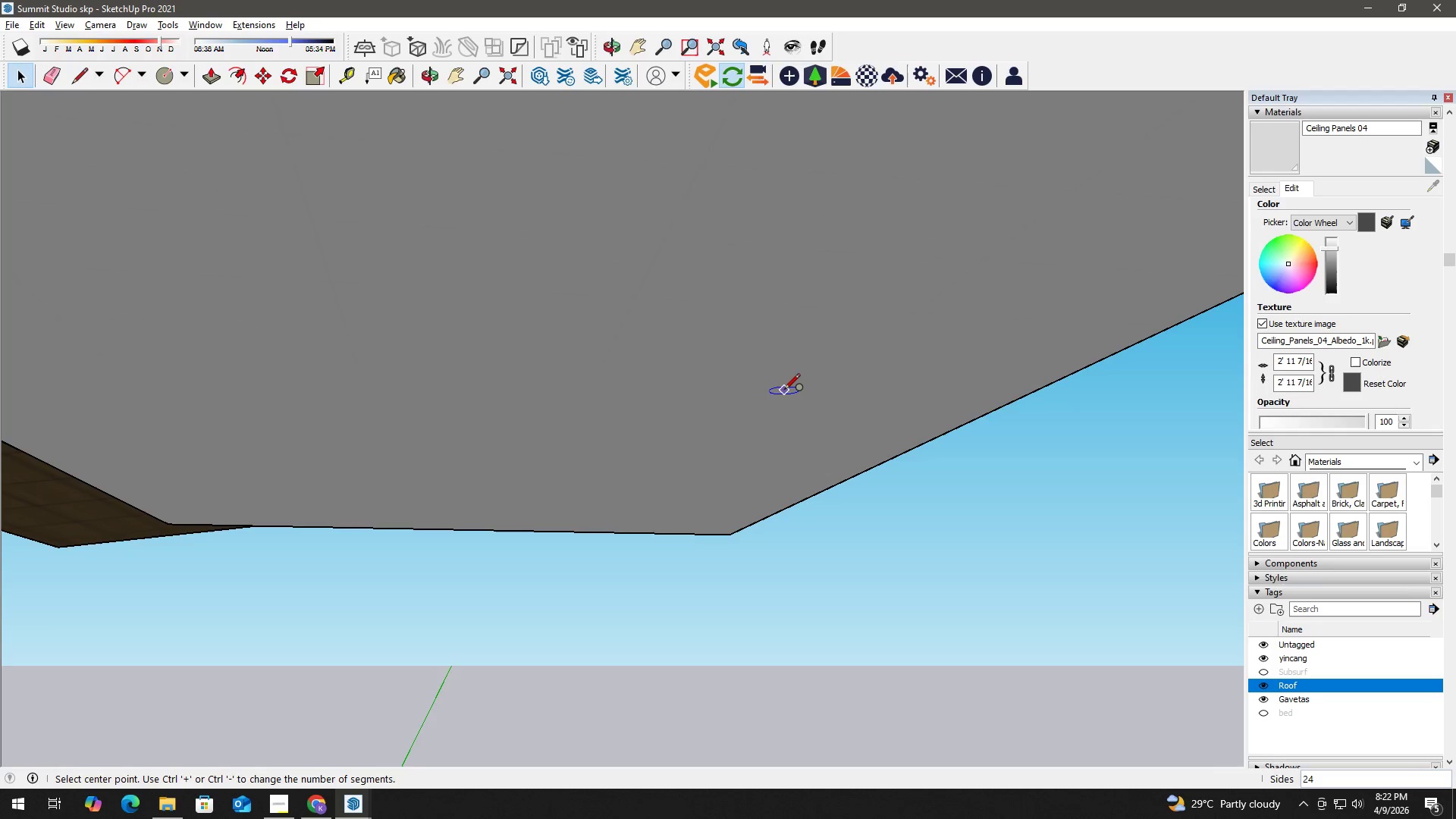 
scroll: coordinate [784, 409], scroll_direction: up, amount: 2.0
 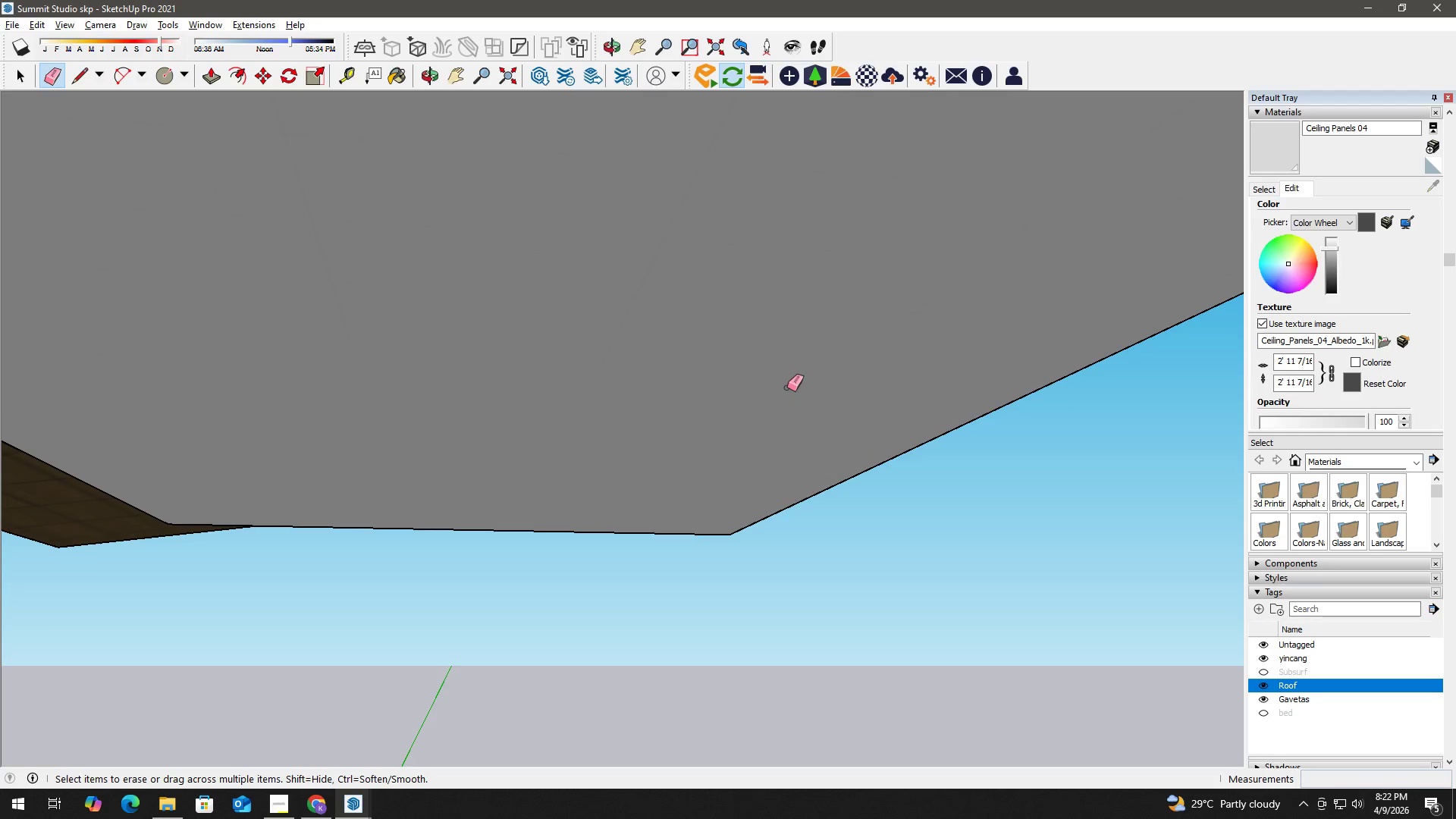 
left_click([783, 391])
 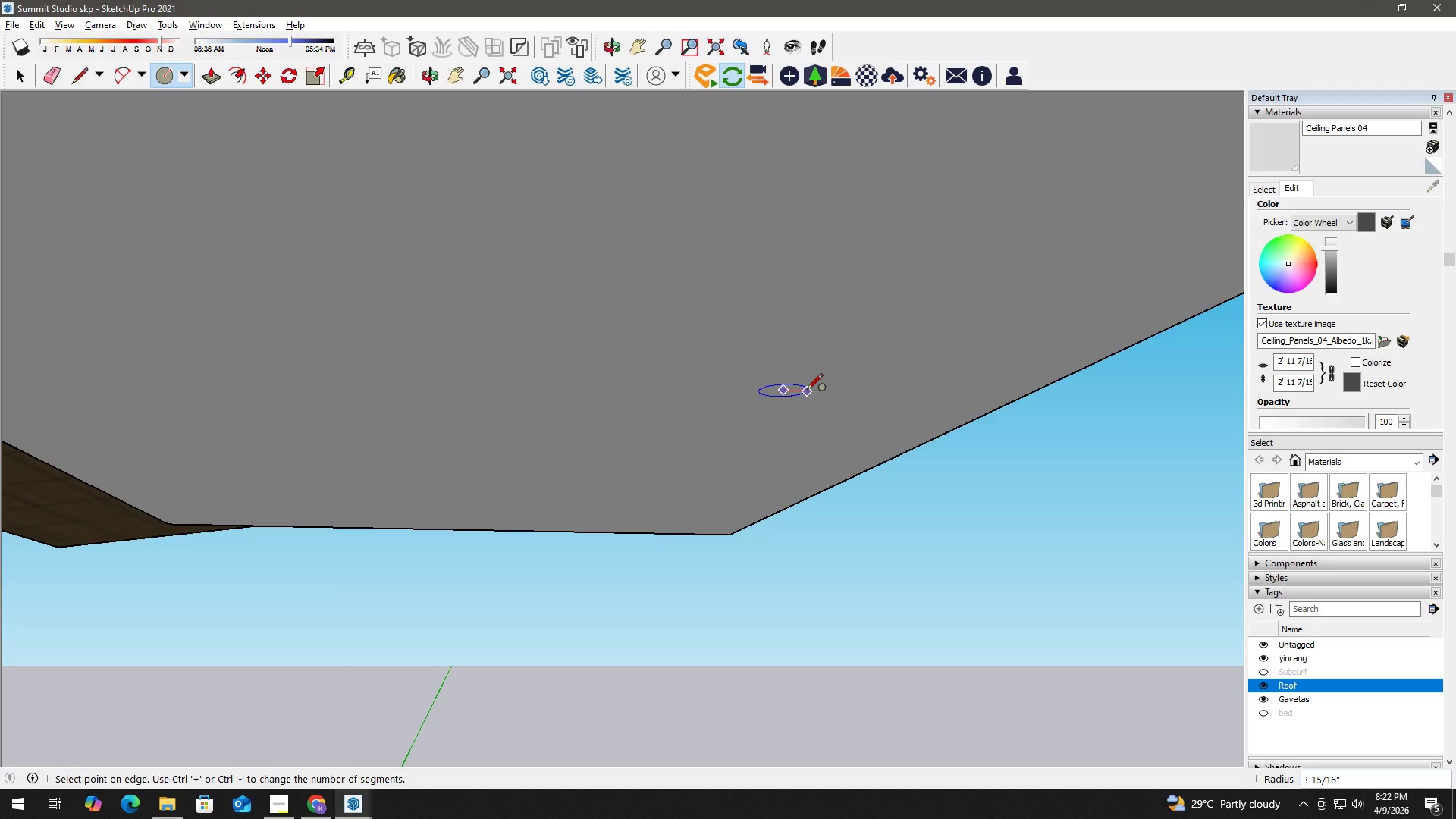 
wait(34.05)
 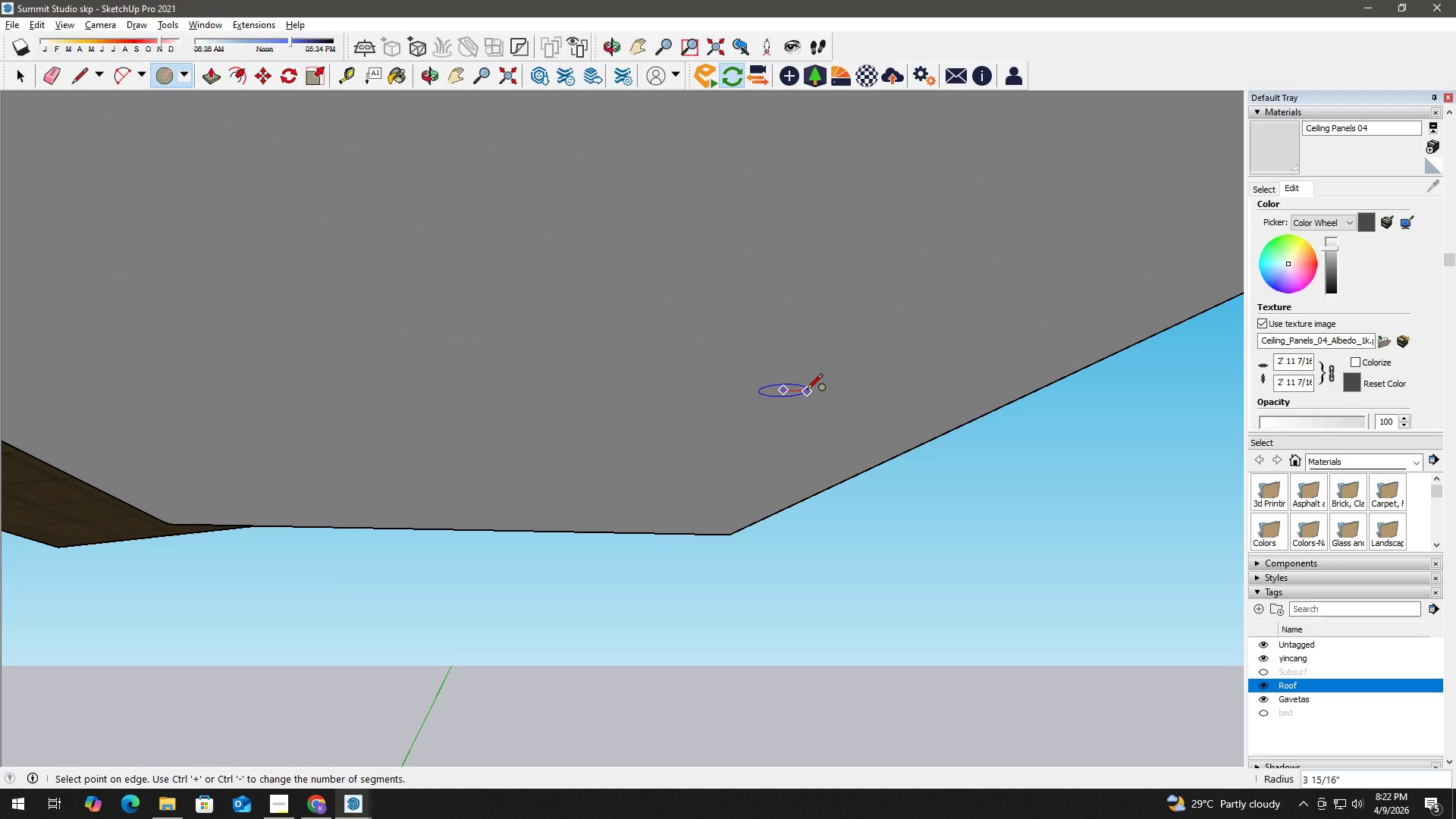 
key(Numpad2)
 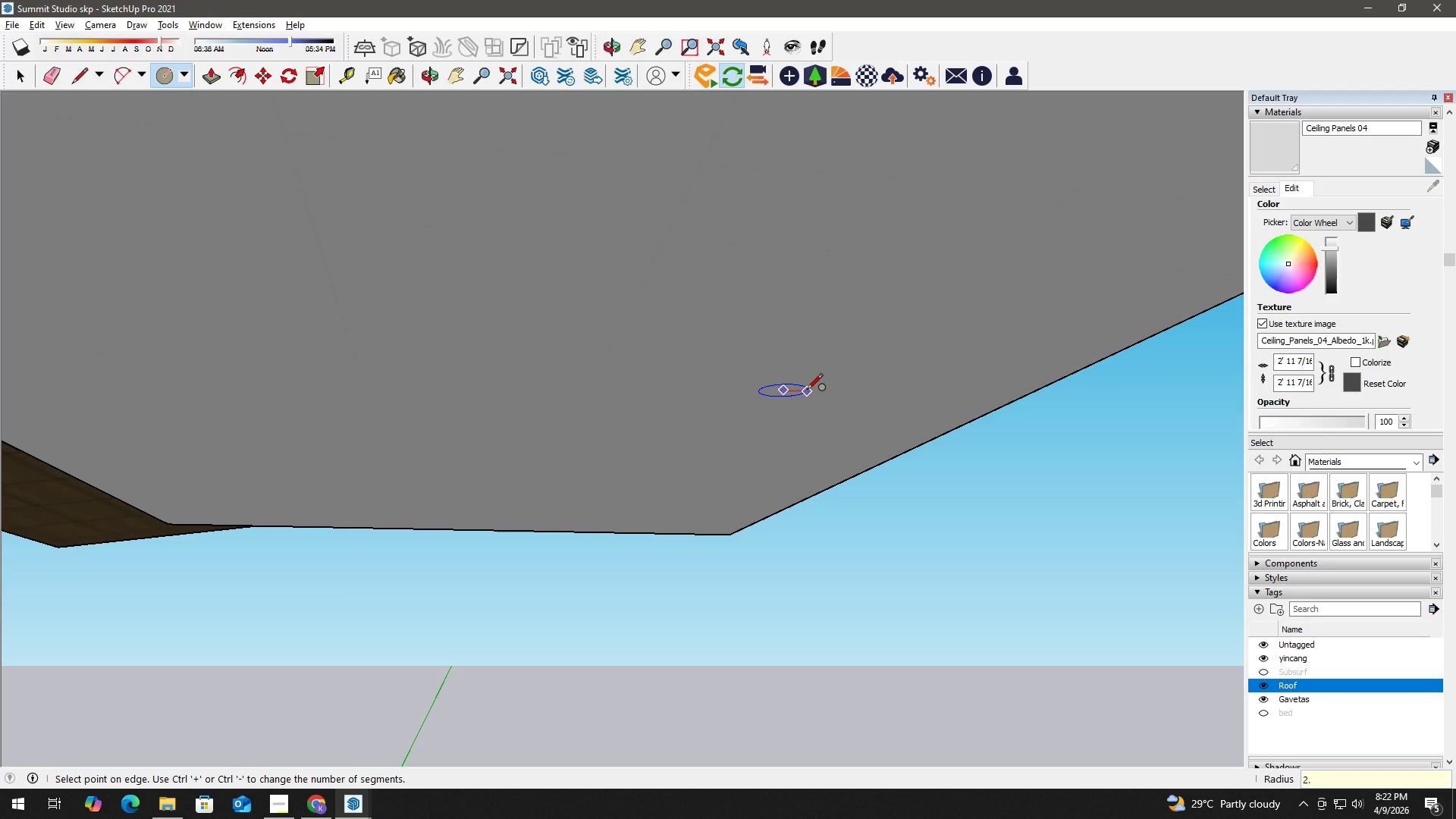 
key(NumpadDecimal)
 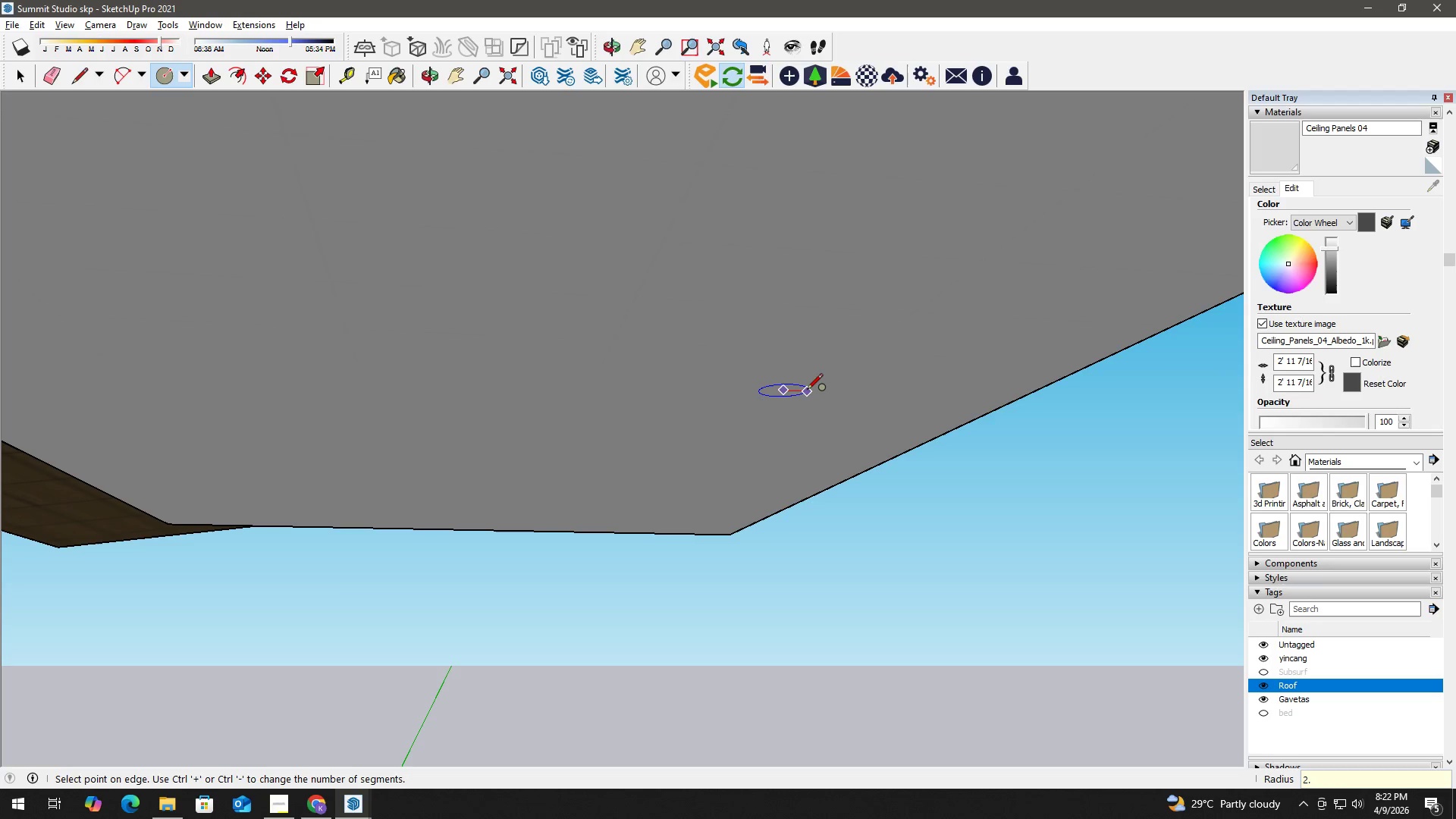 
key(Numpad5)
 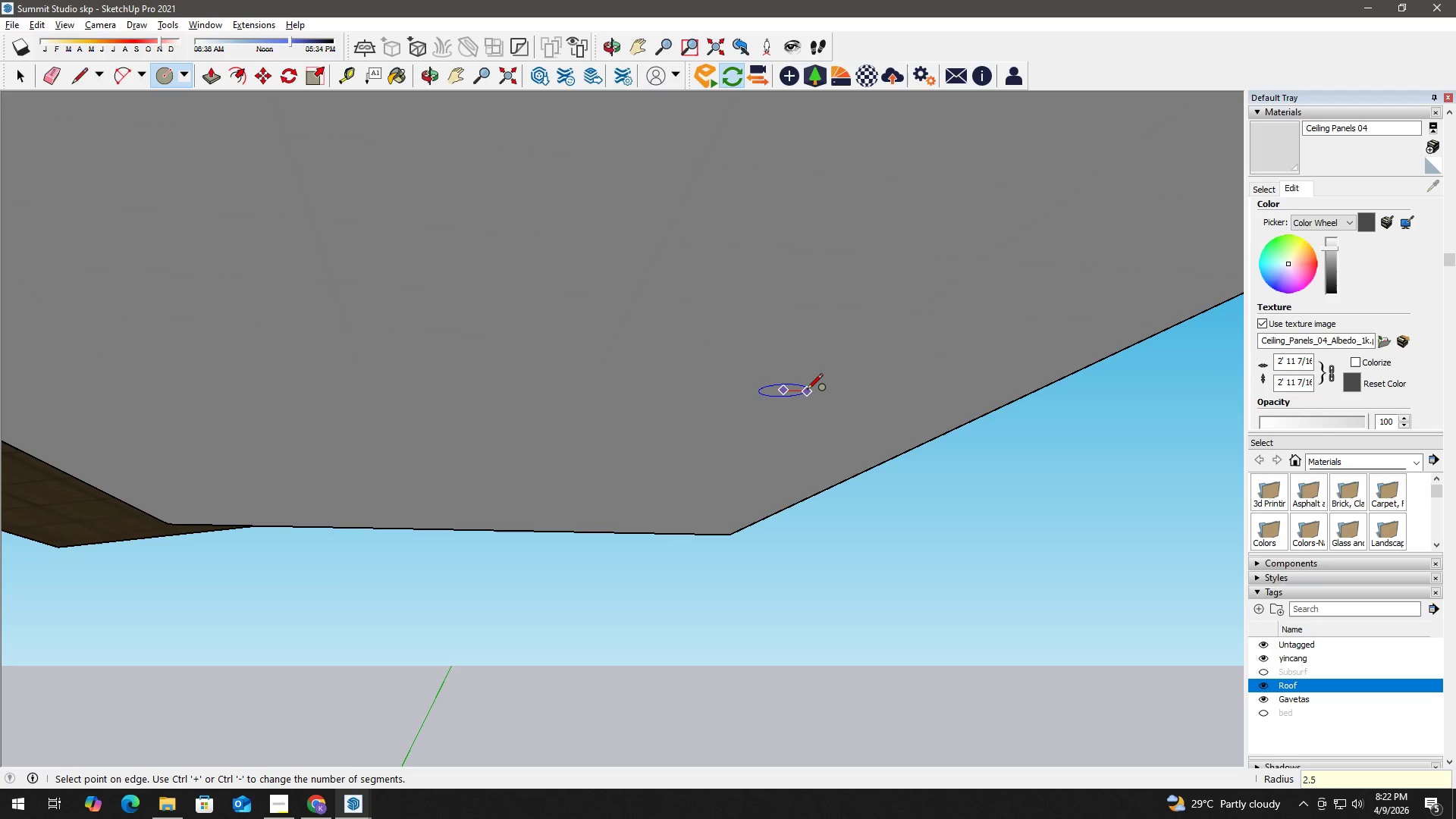 
key(Shift+ShiftLeft)
 